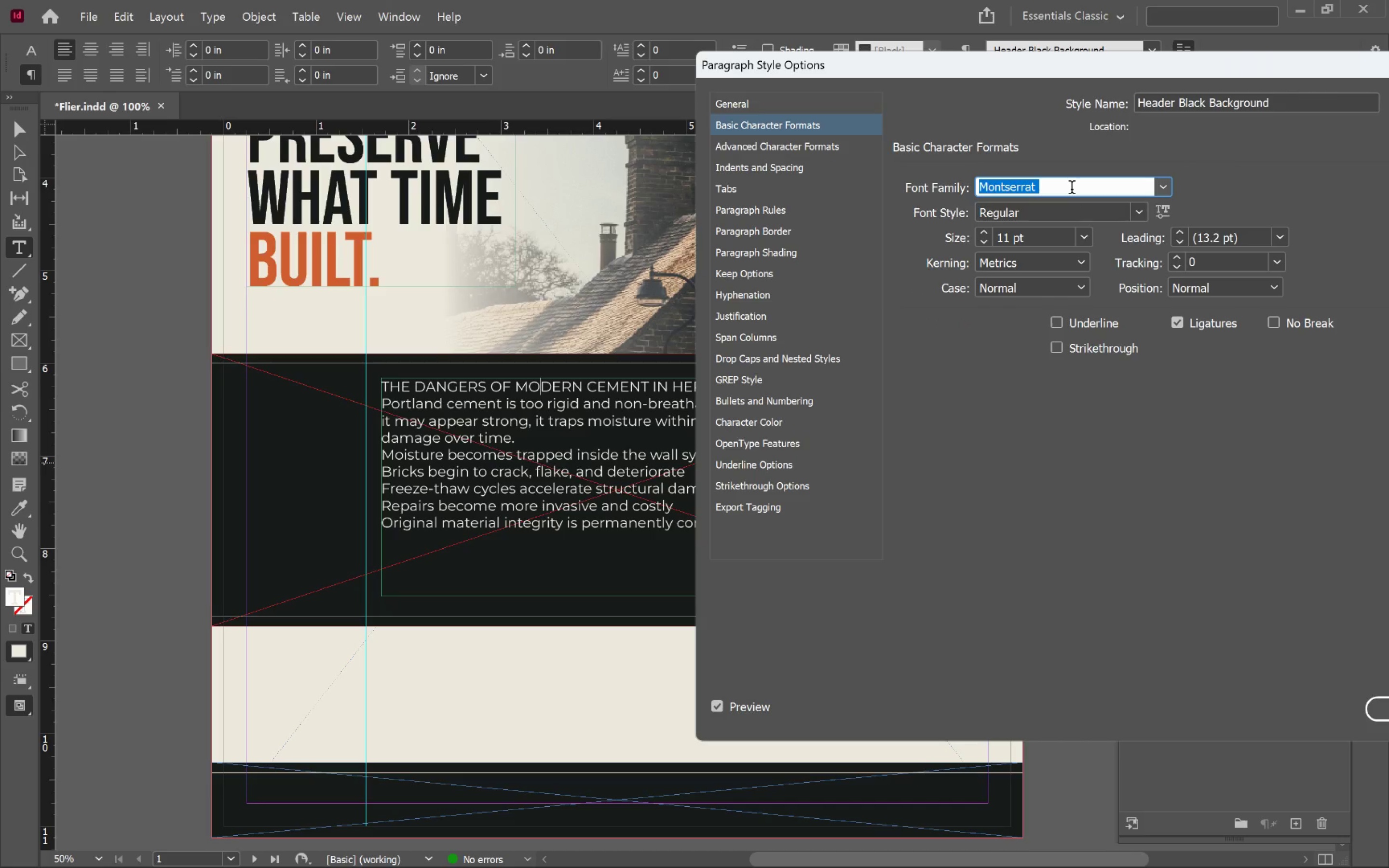 
type(be)
key(Tab)
 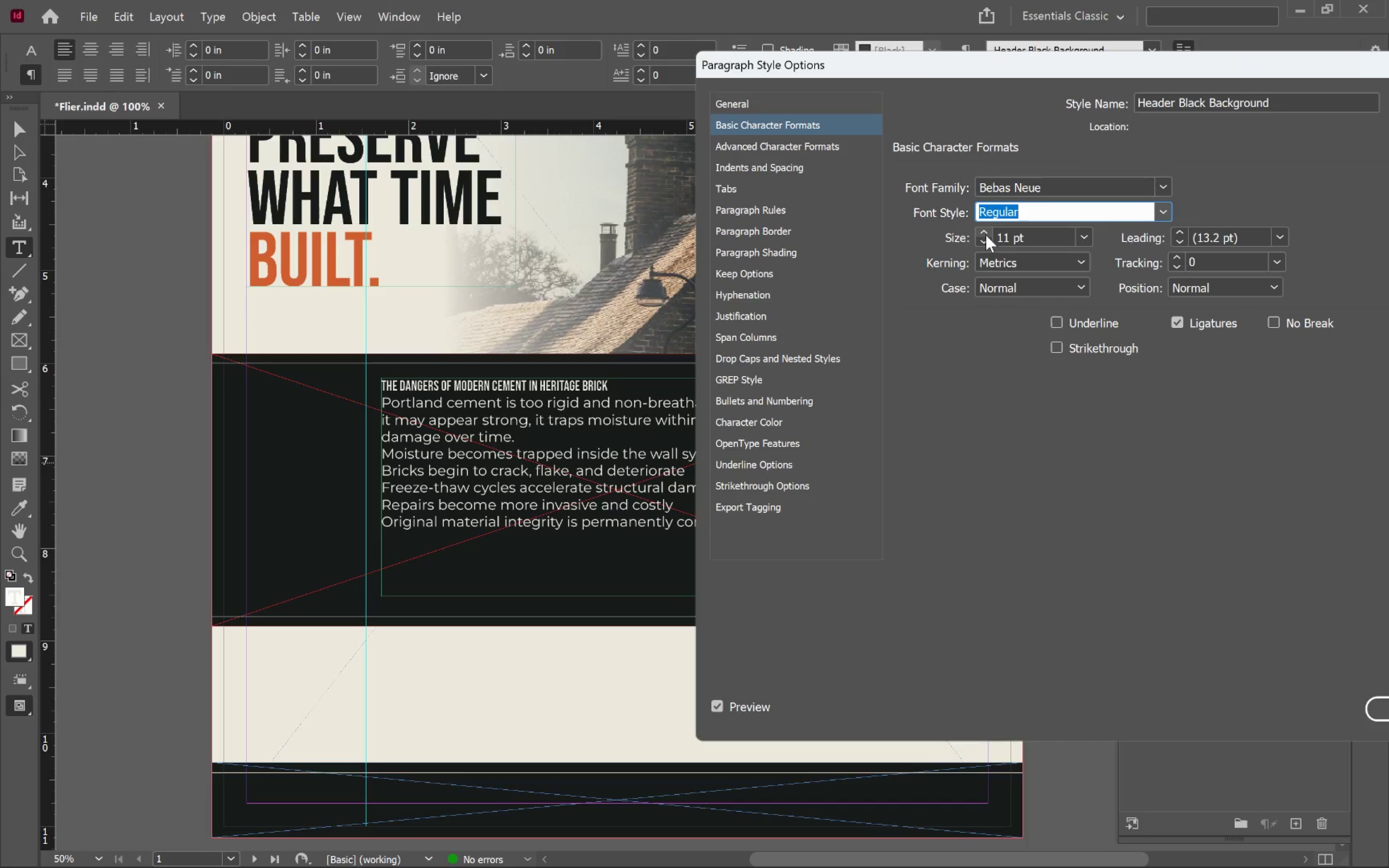 
double_click([986, 235])
 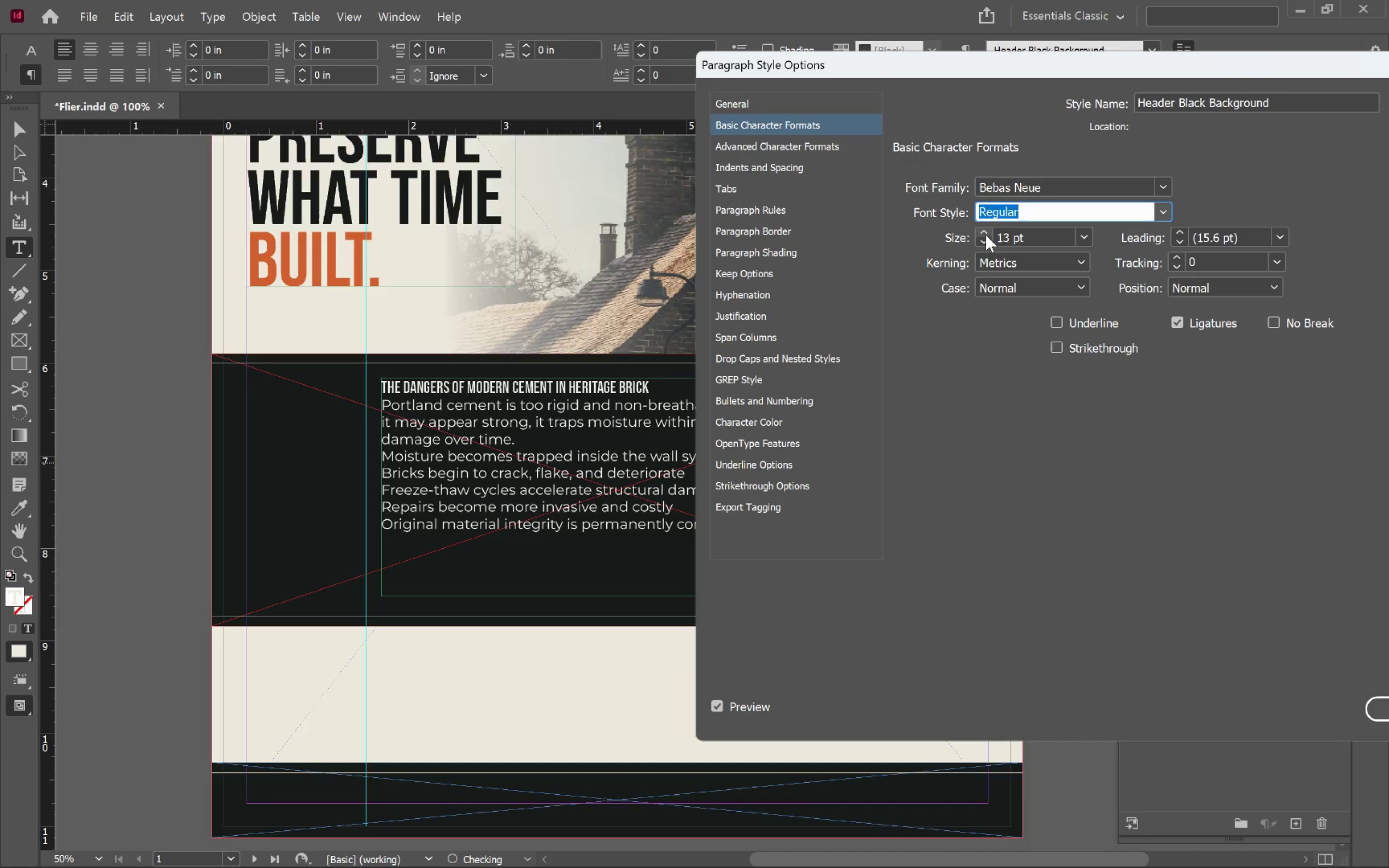 
triple_click([986, 235])
 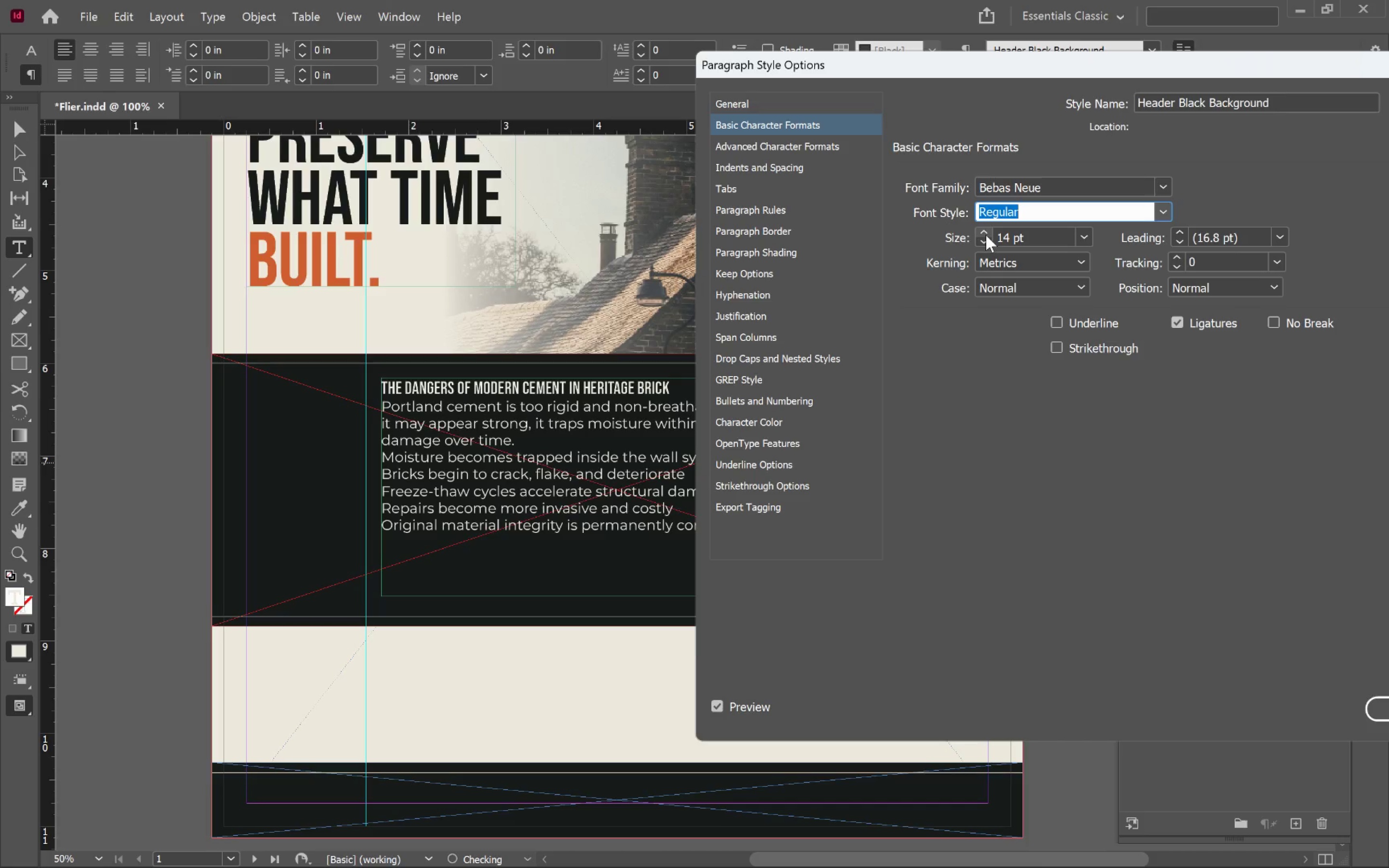 
triple_click([986, 235])
 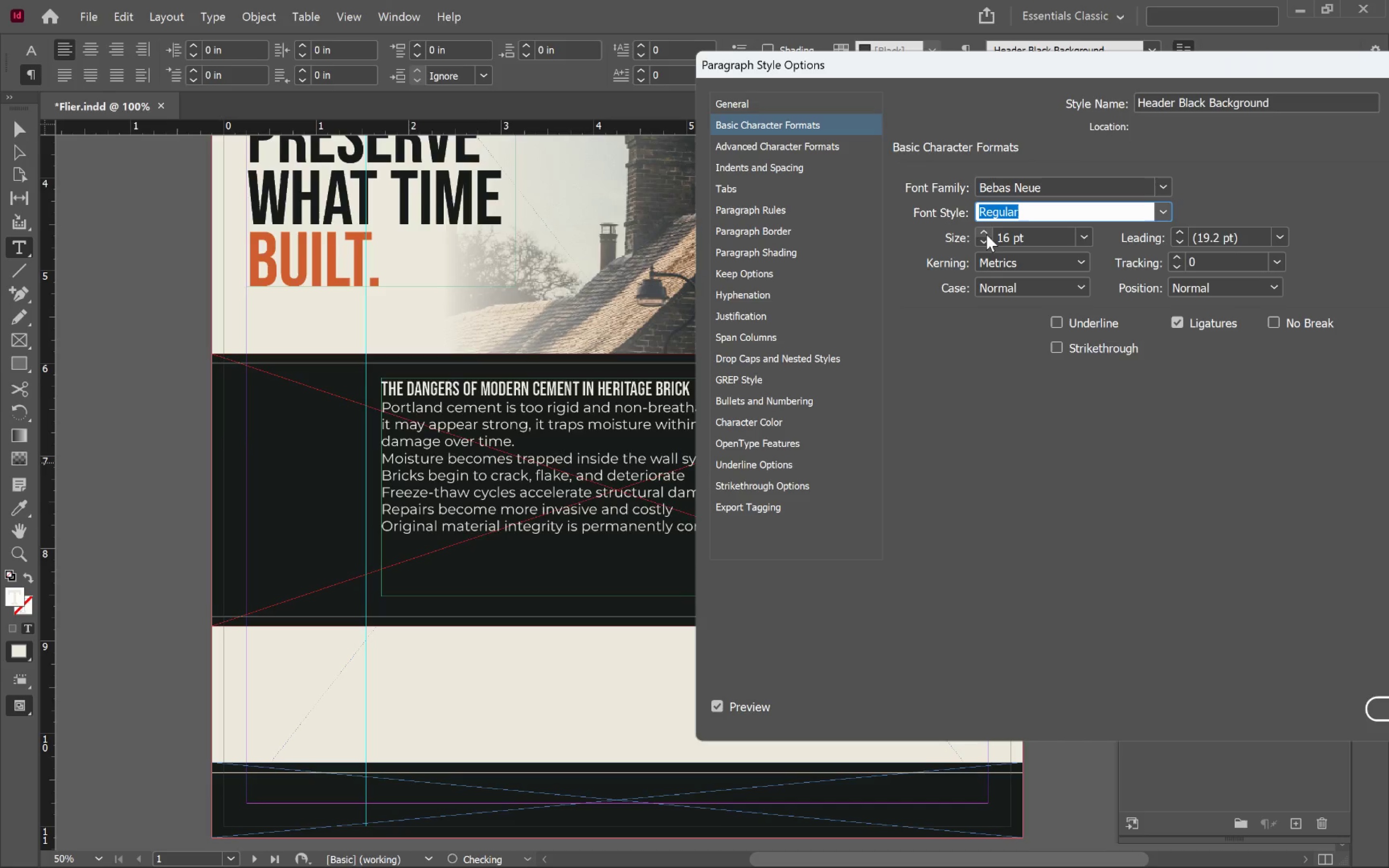 
triple_click([986, 234])
 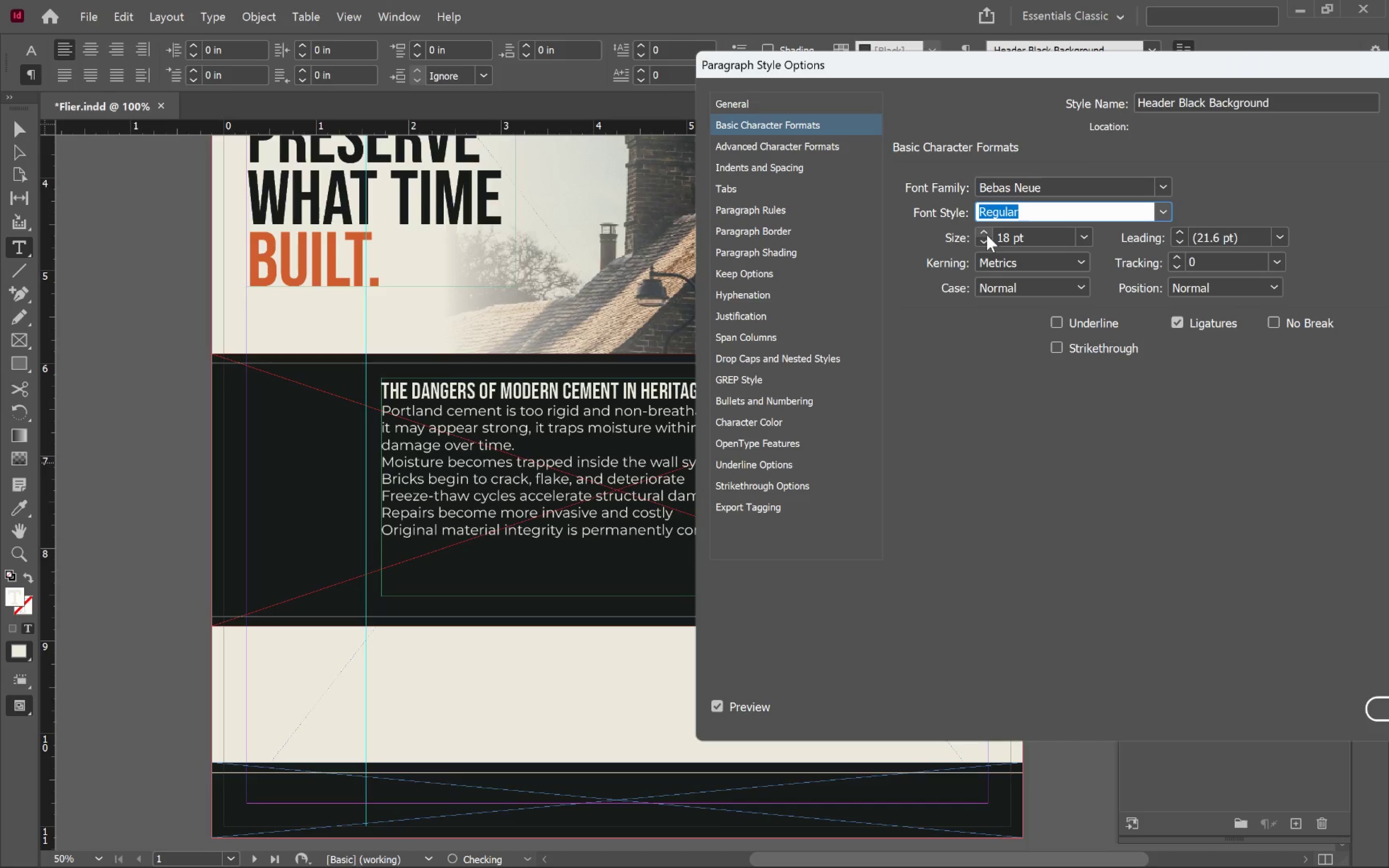 
triple_click([987, 235])
 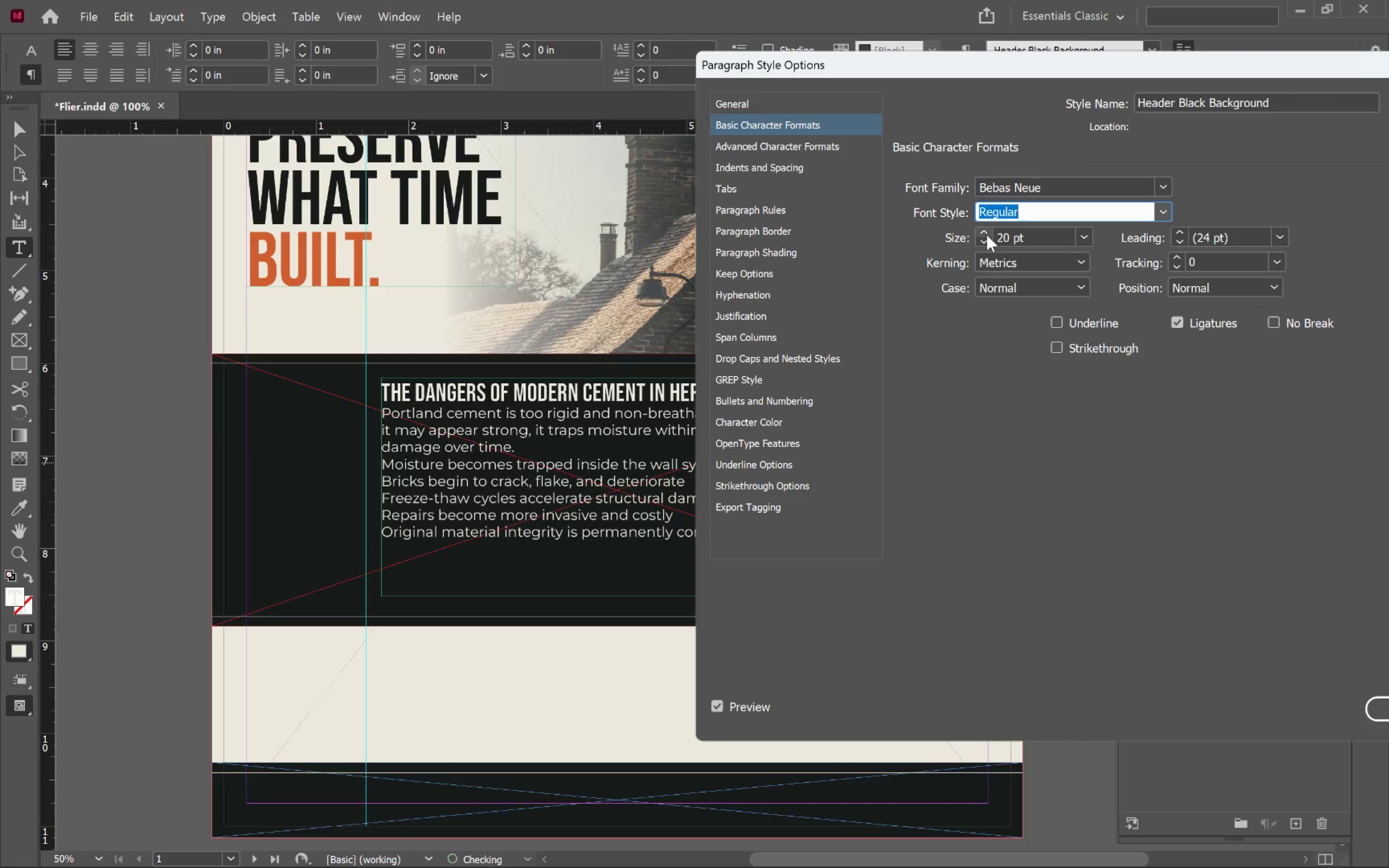 
double_click([987, 235])
 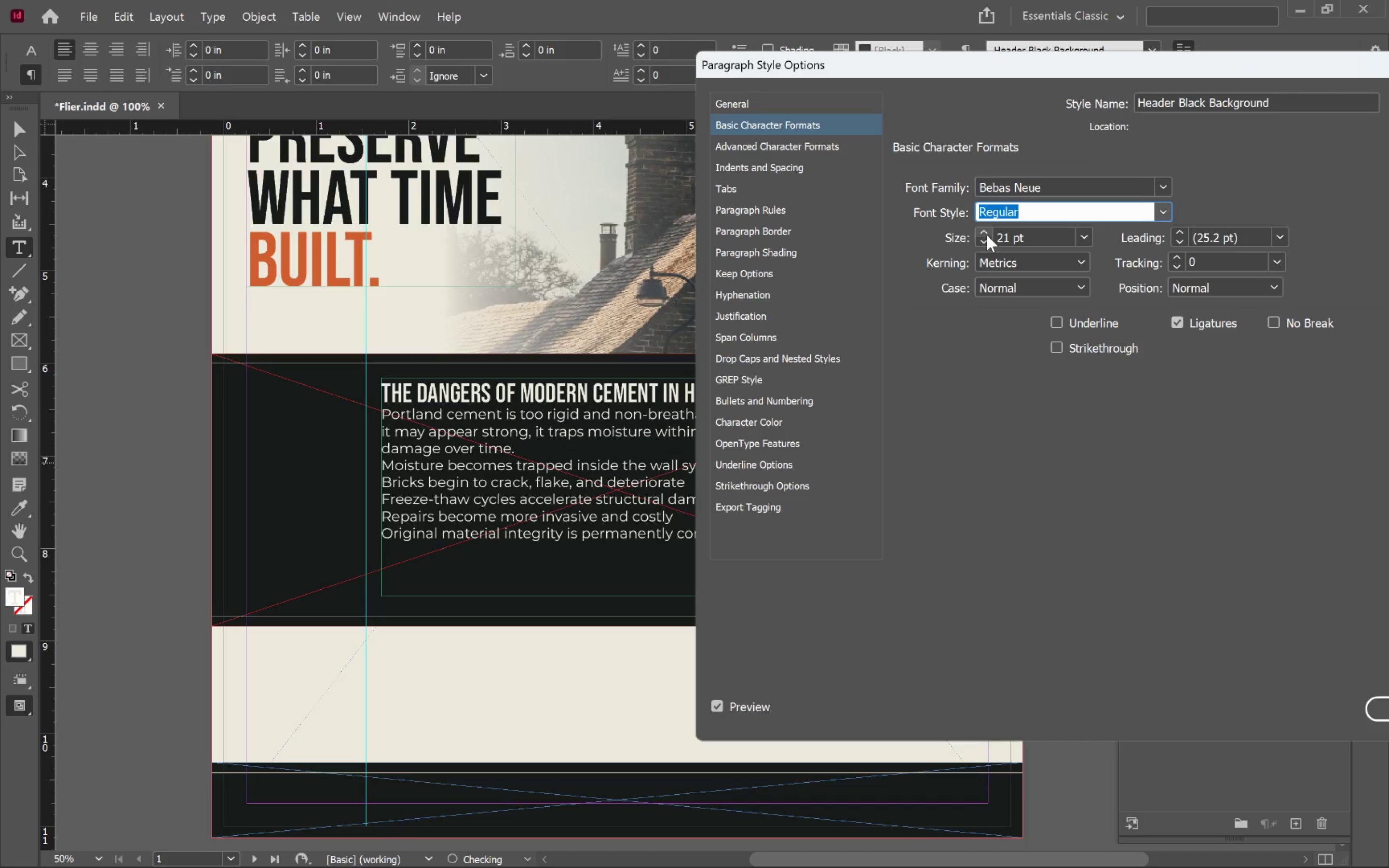 
triple_click([987, 235])
 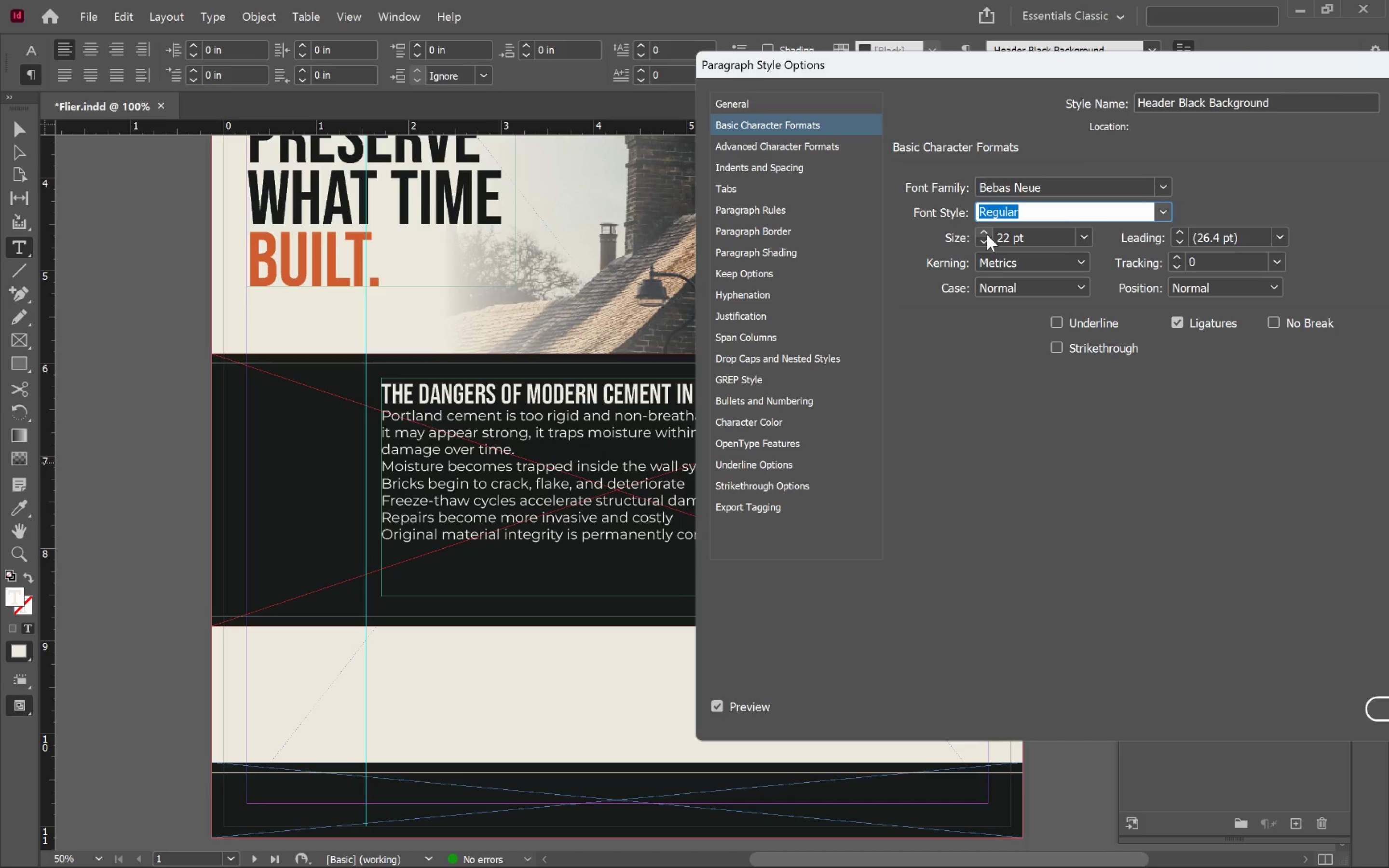 
double_click([987, 234])
 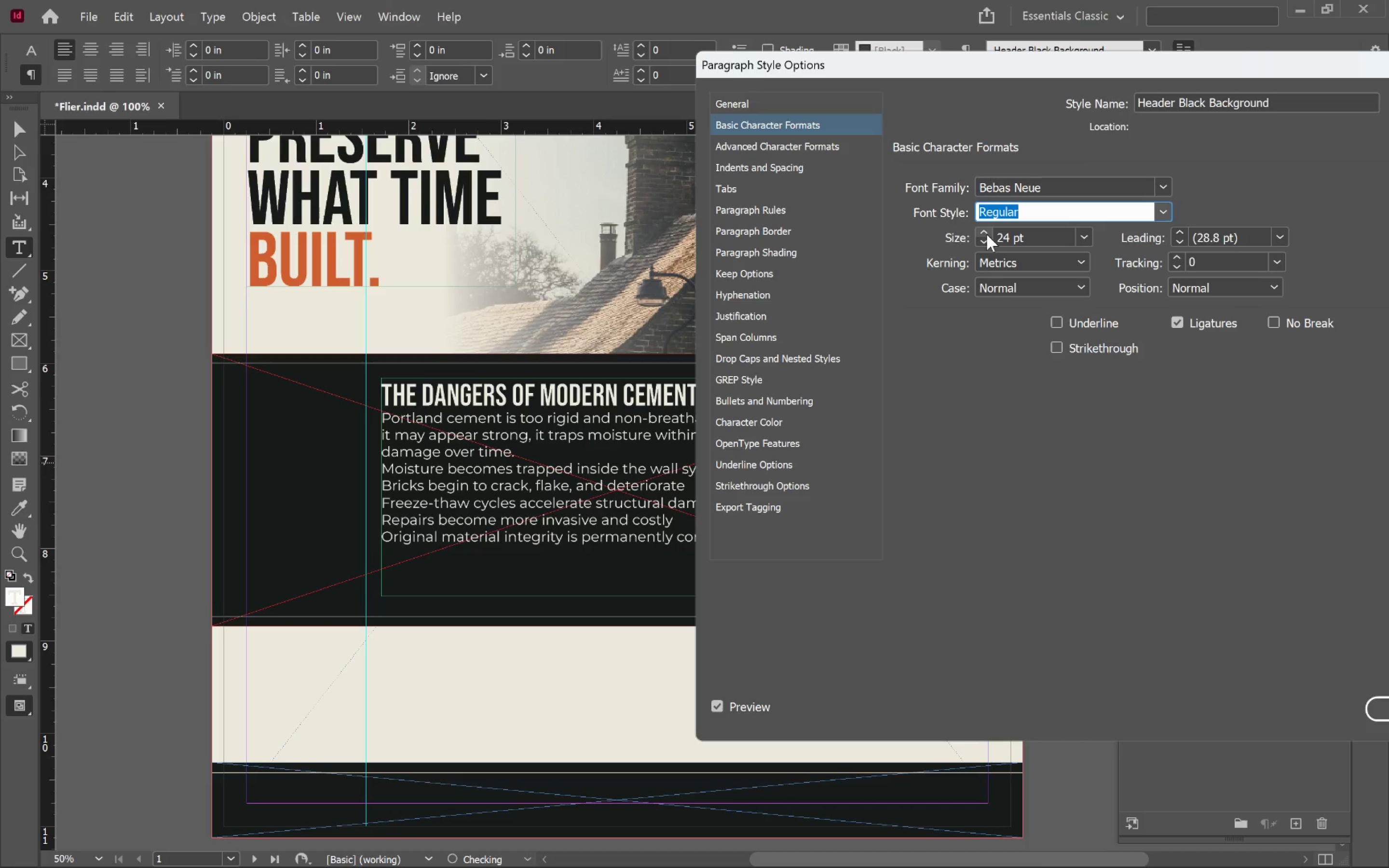 
triple_click([987, 234])
 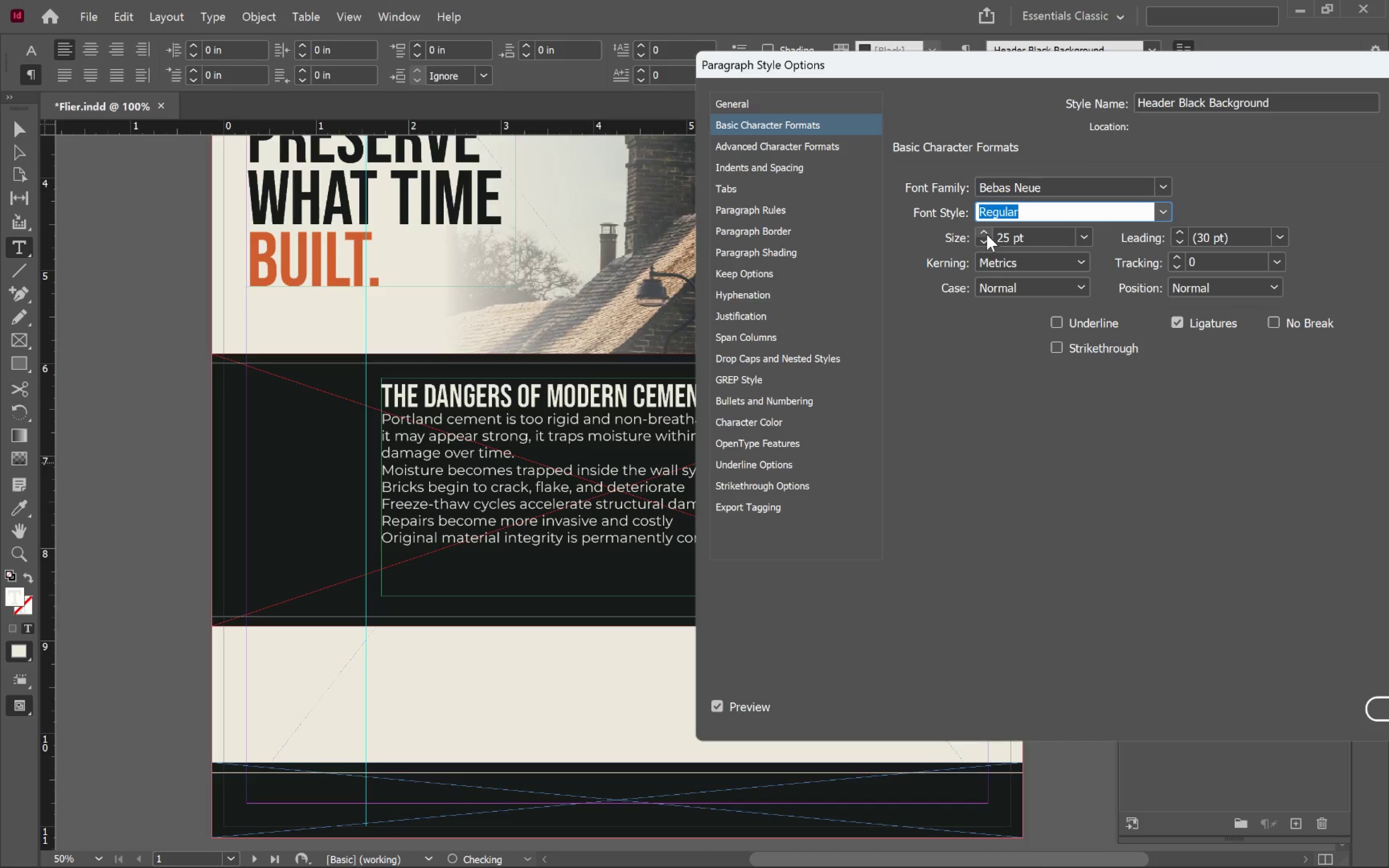 
triple_click([987, 234])
 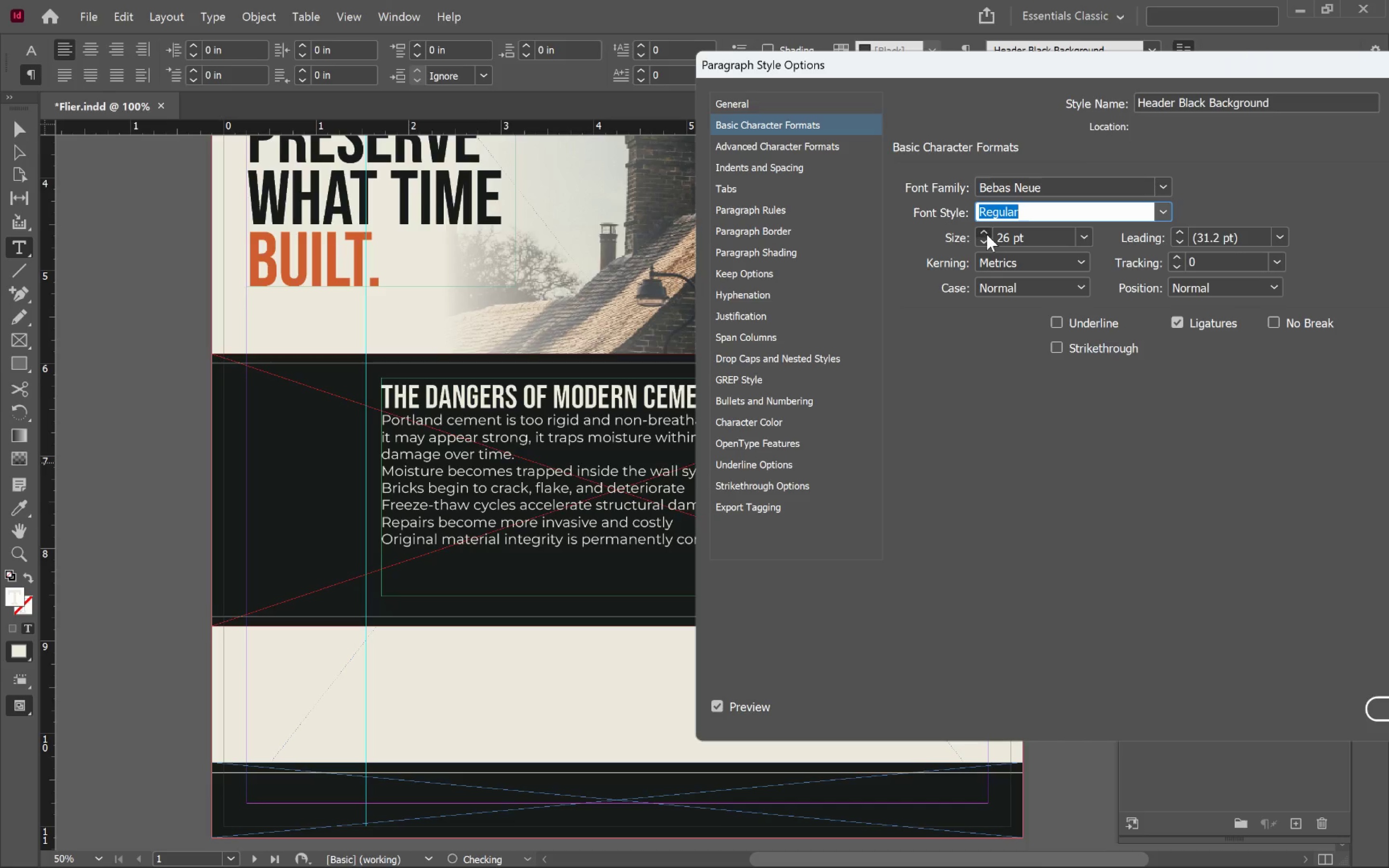 
triple_click([987, 234])
 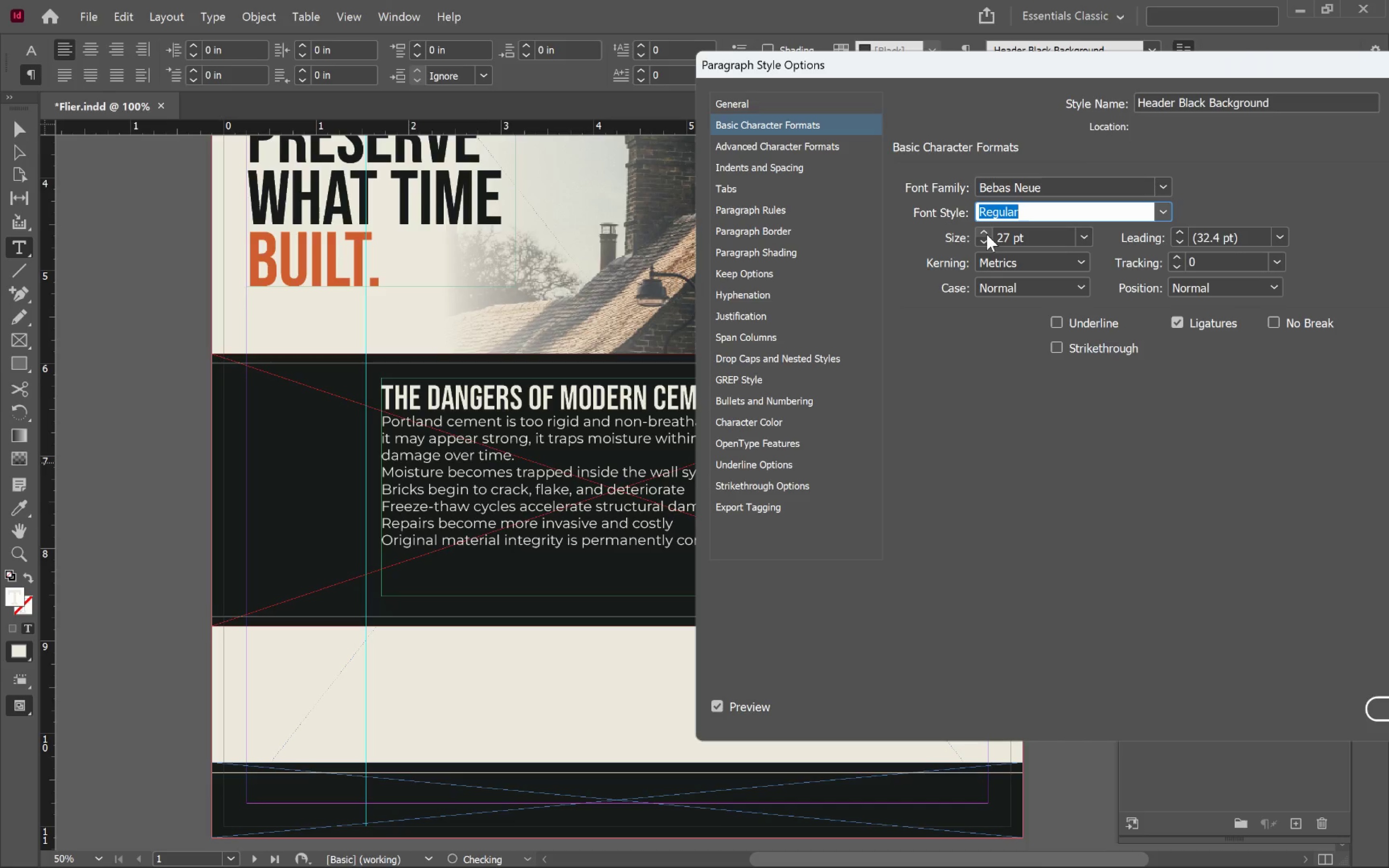 
triple_click([987, 234])
 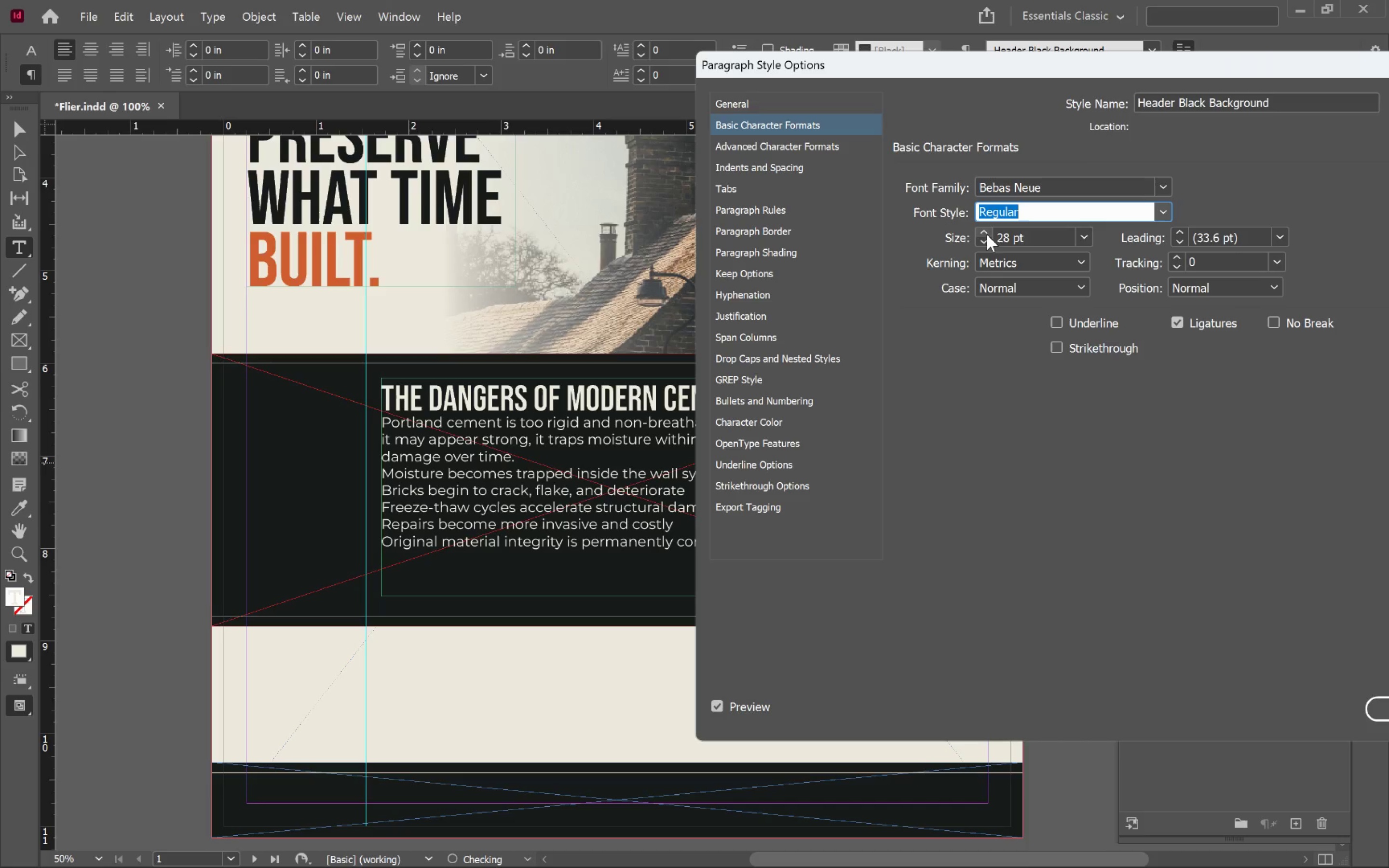 
triple_click([987, 234])
 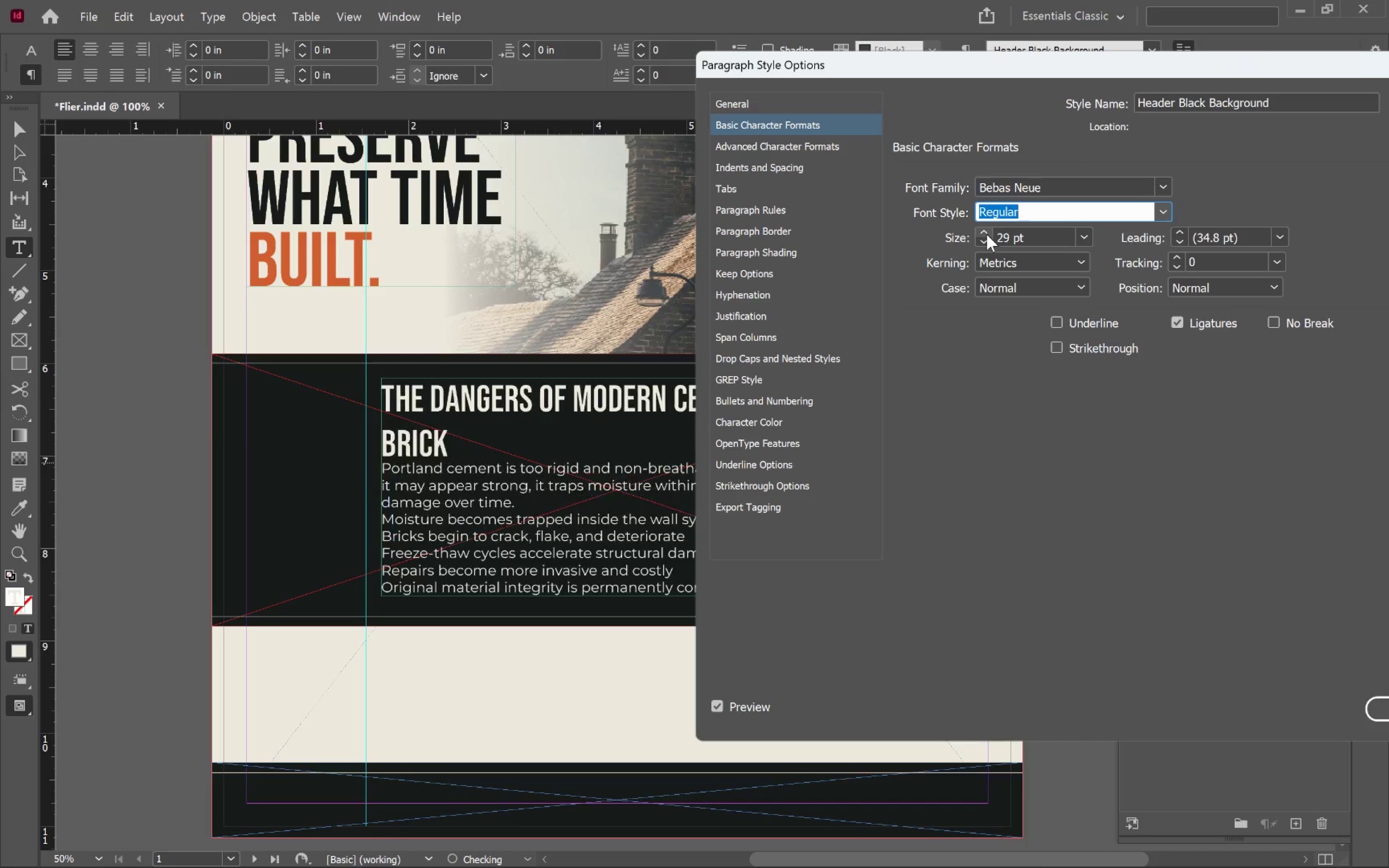 
triple_click([987, 234])
 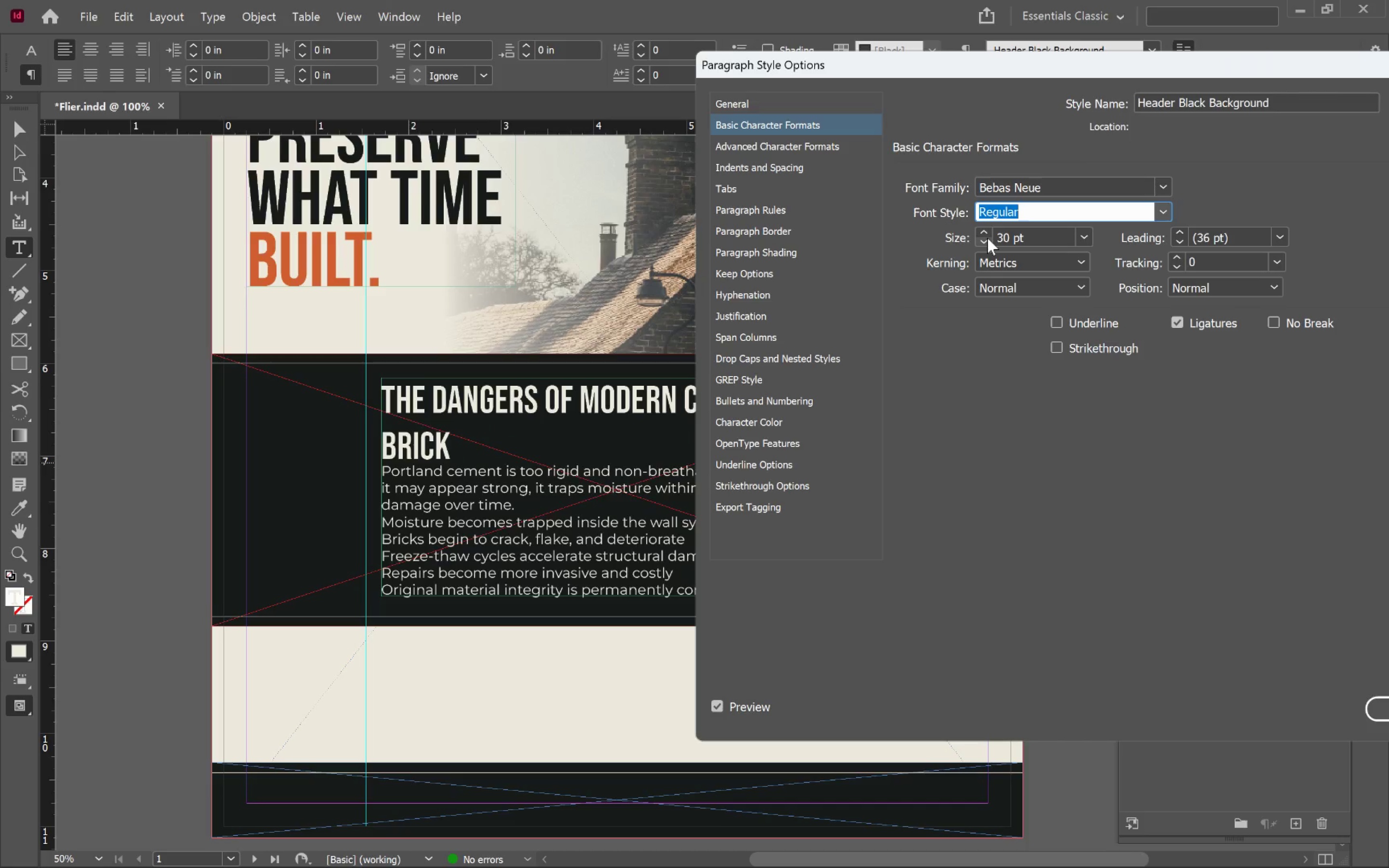 
double_click([986, 241])
 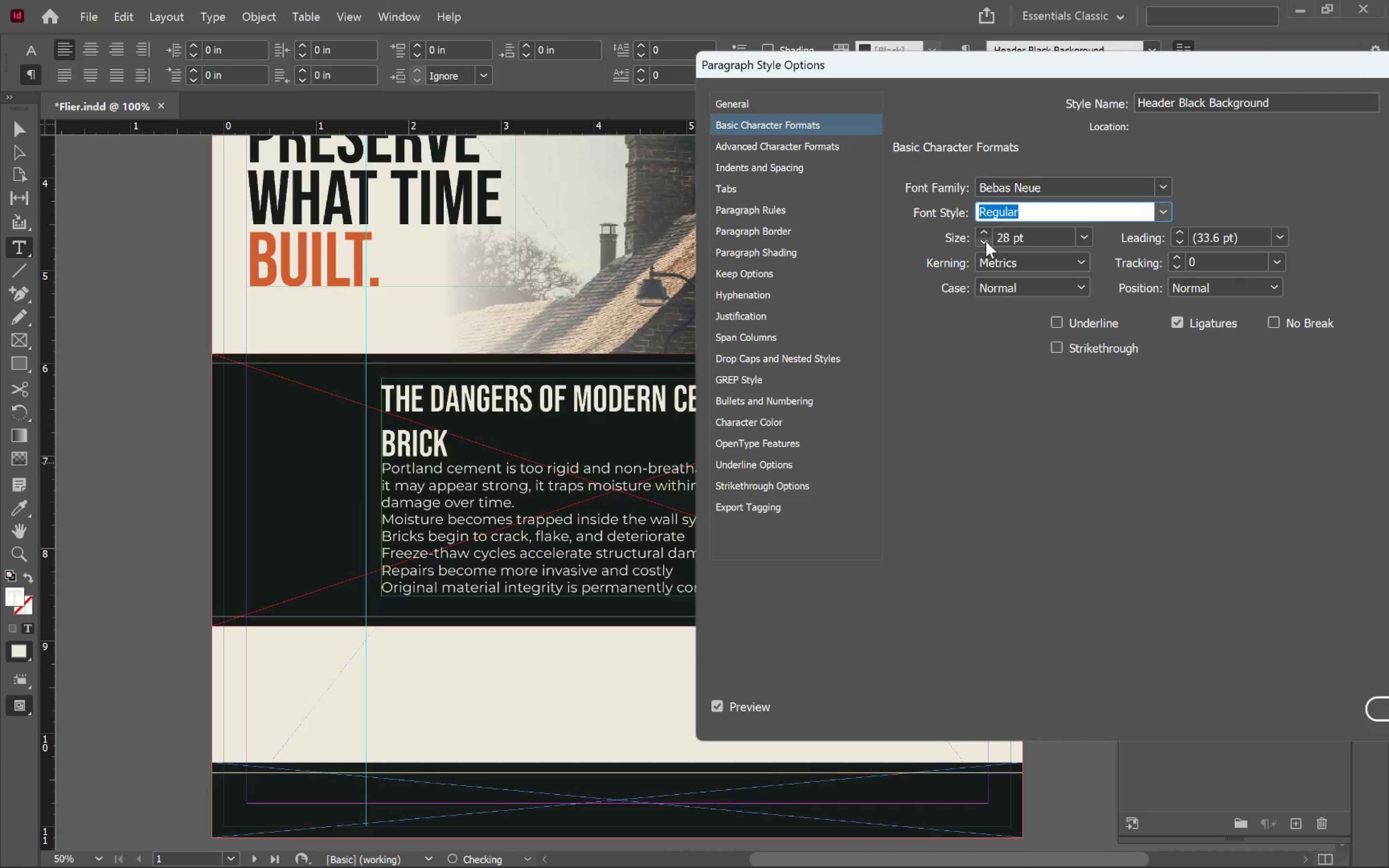 
triple_click([986, 241])
 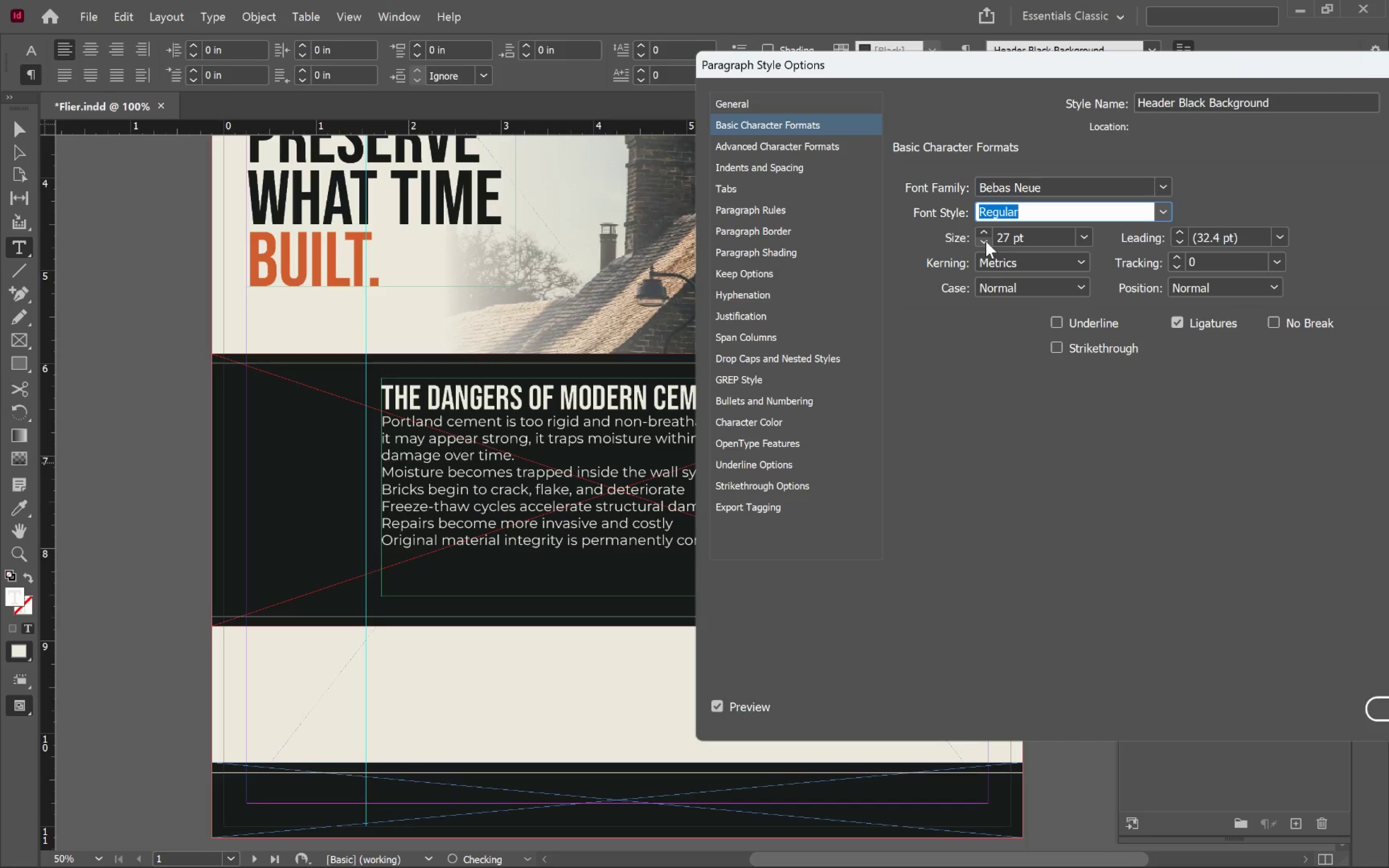 
triple_click([986, 241])
 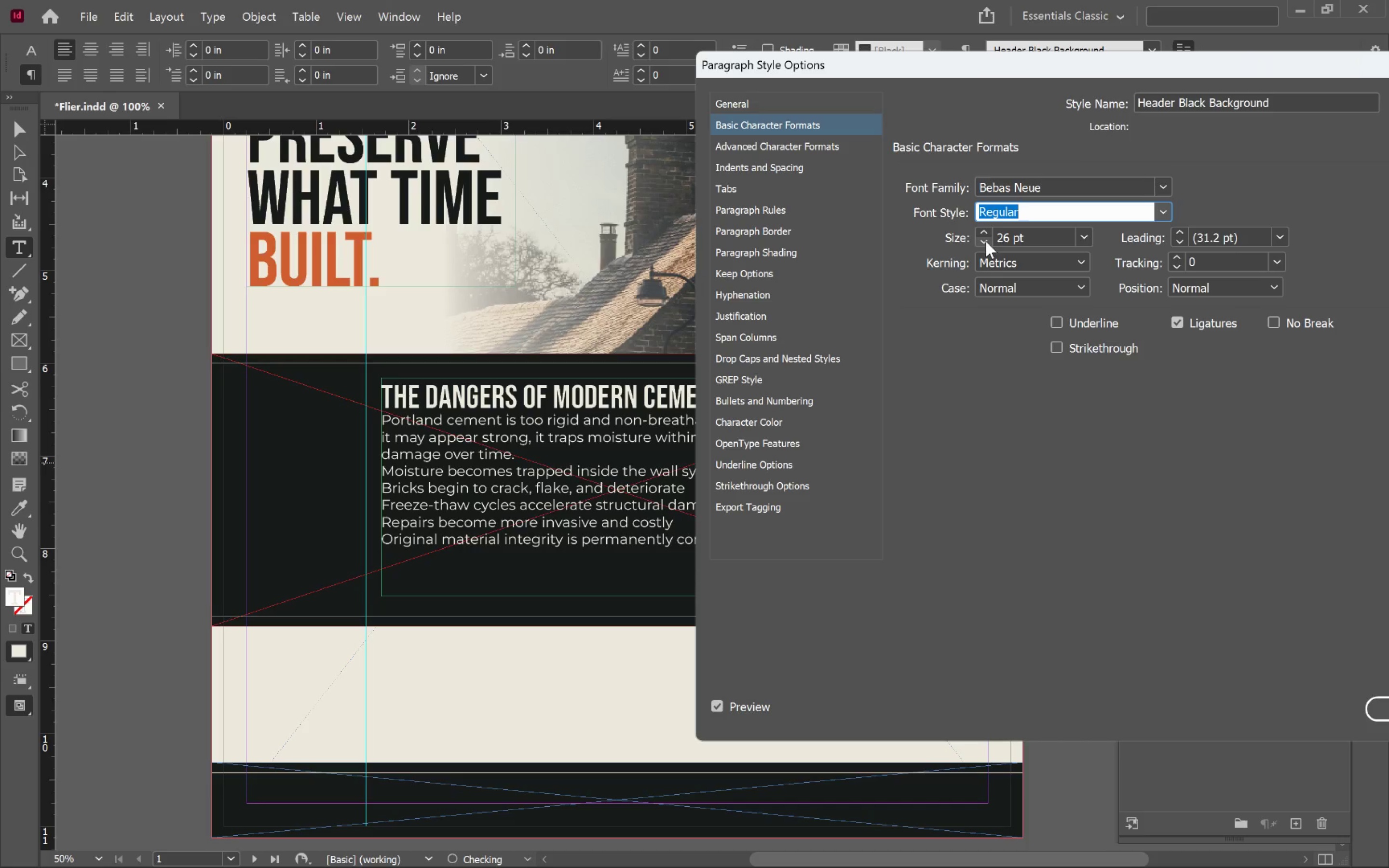 
triple_click([986, 241])
 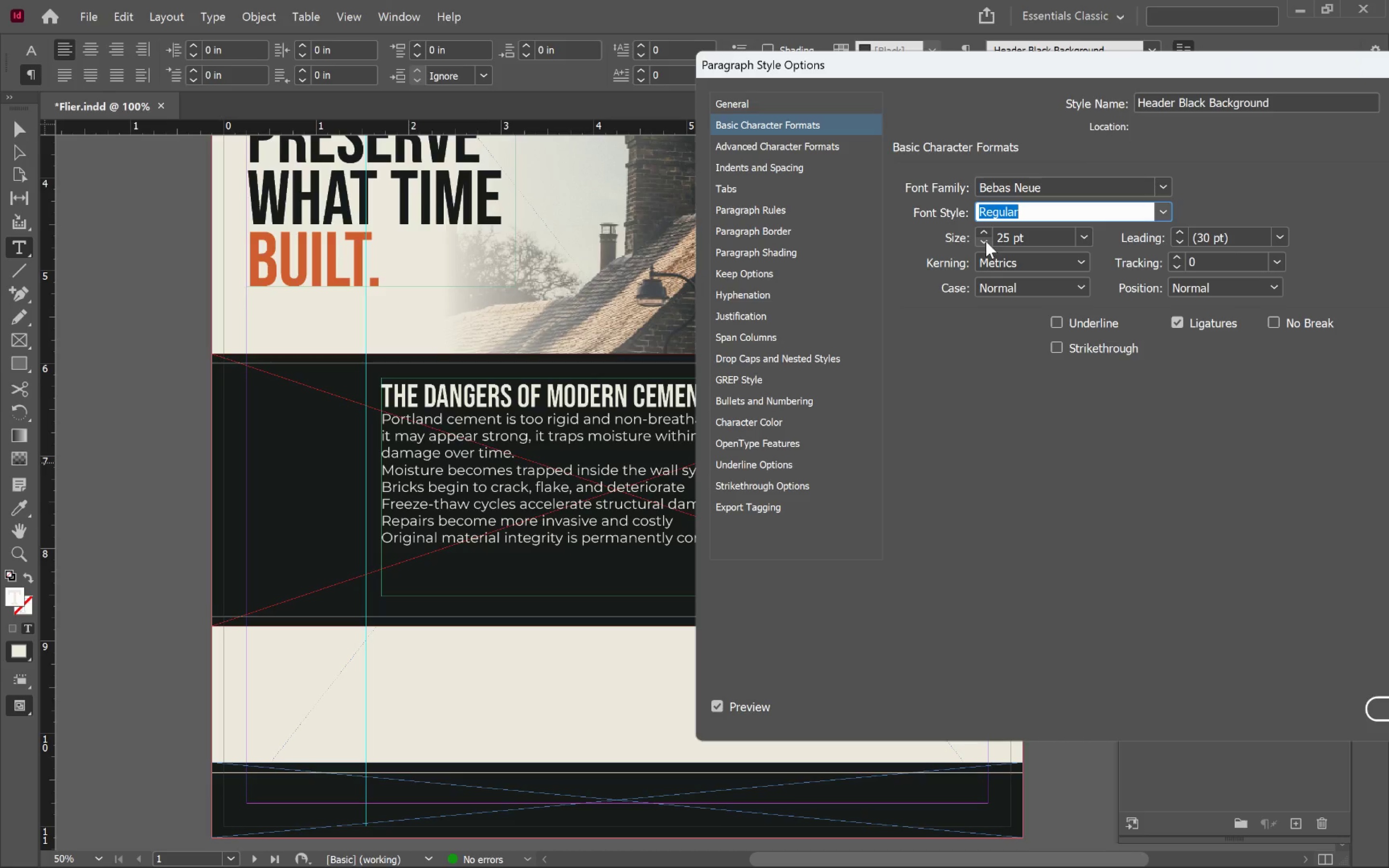 
left_click([986, 241])
 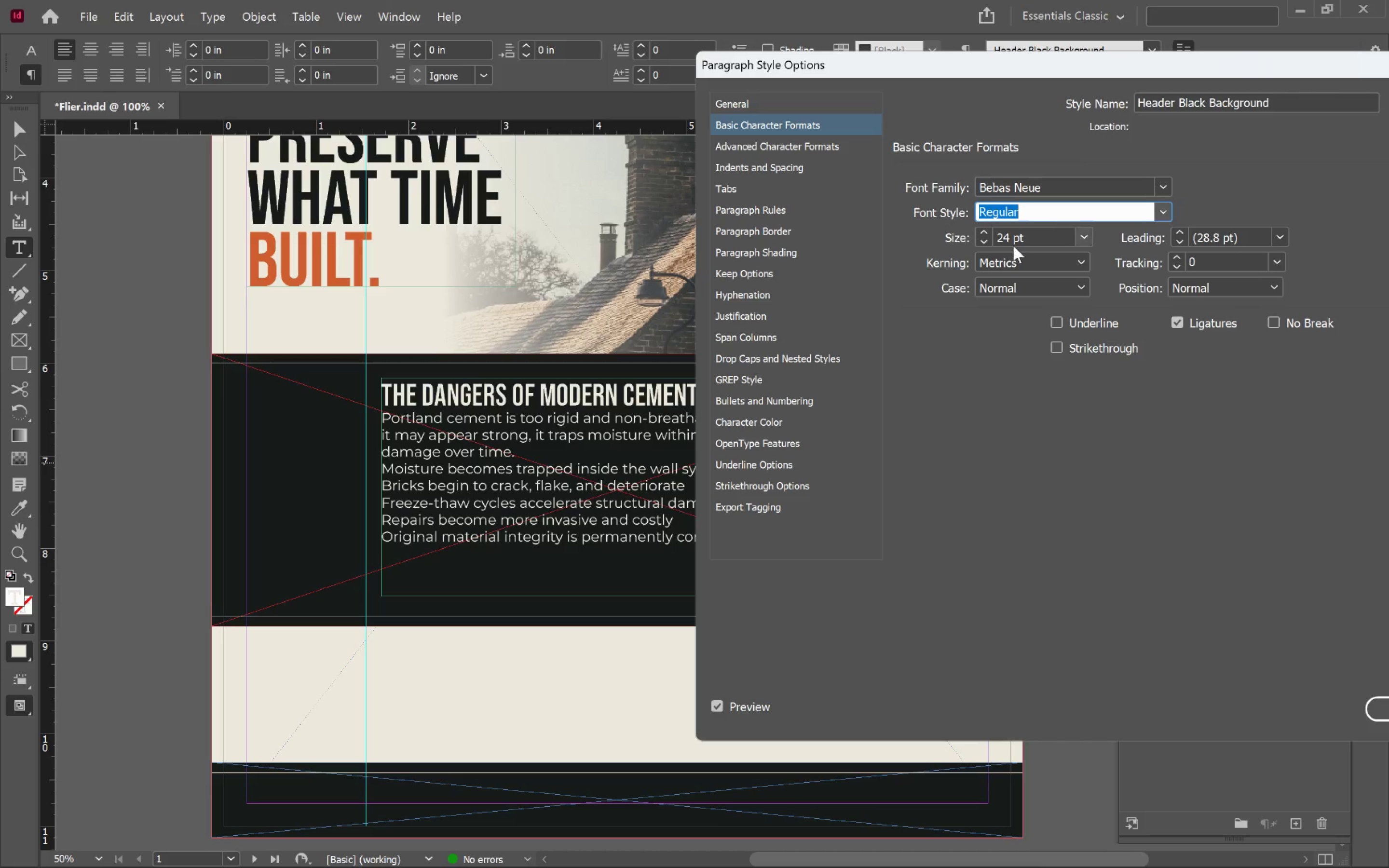 
left_click([989, 243])
 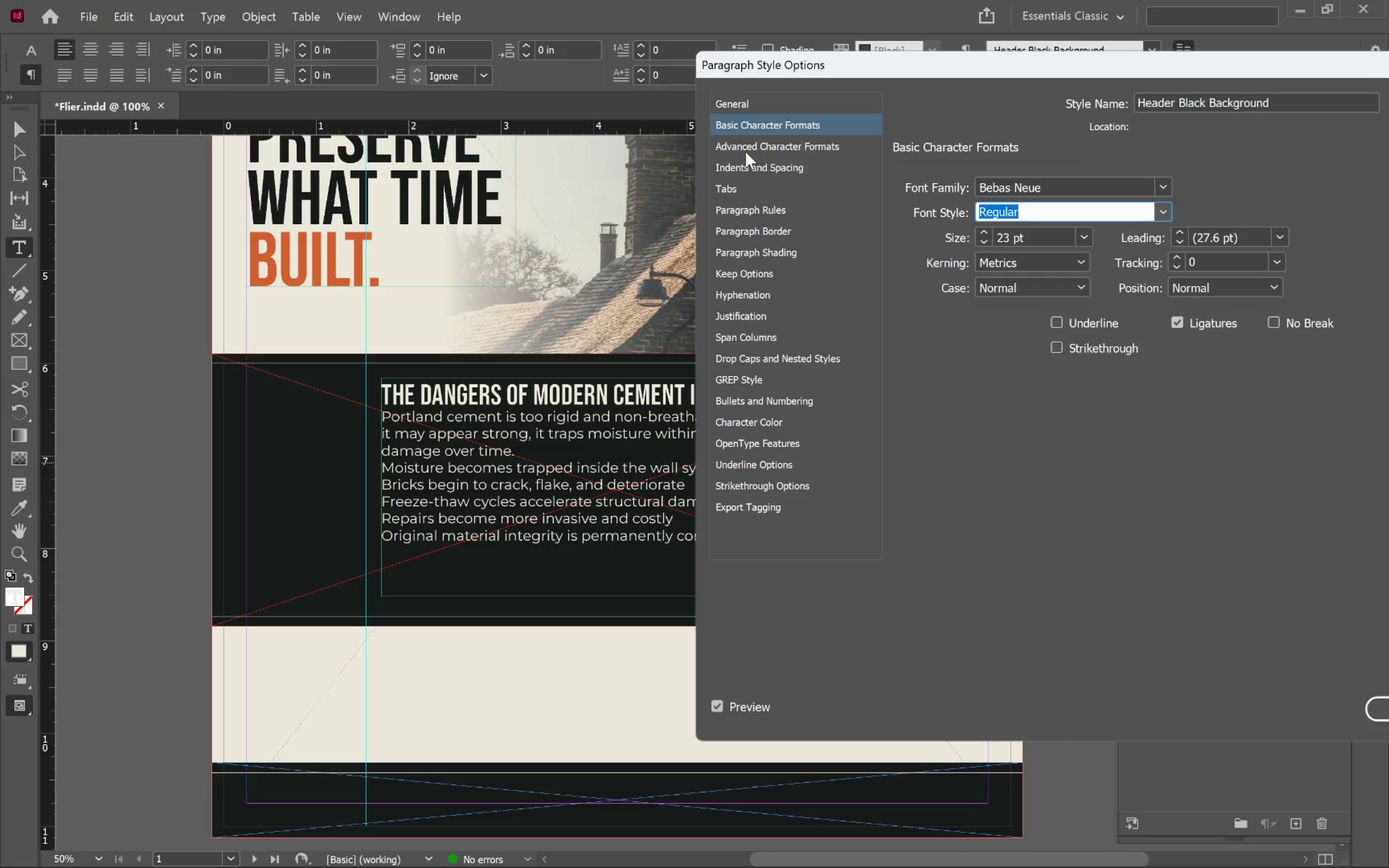 
left_click([752, 148])
 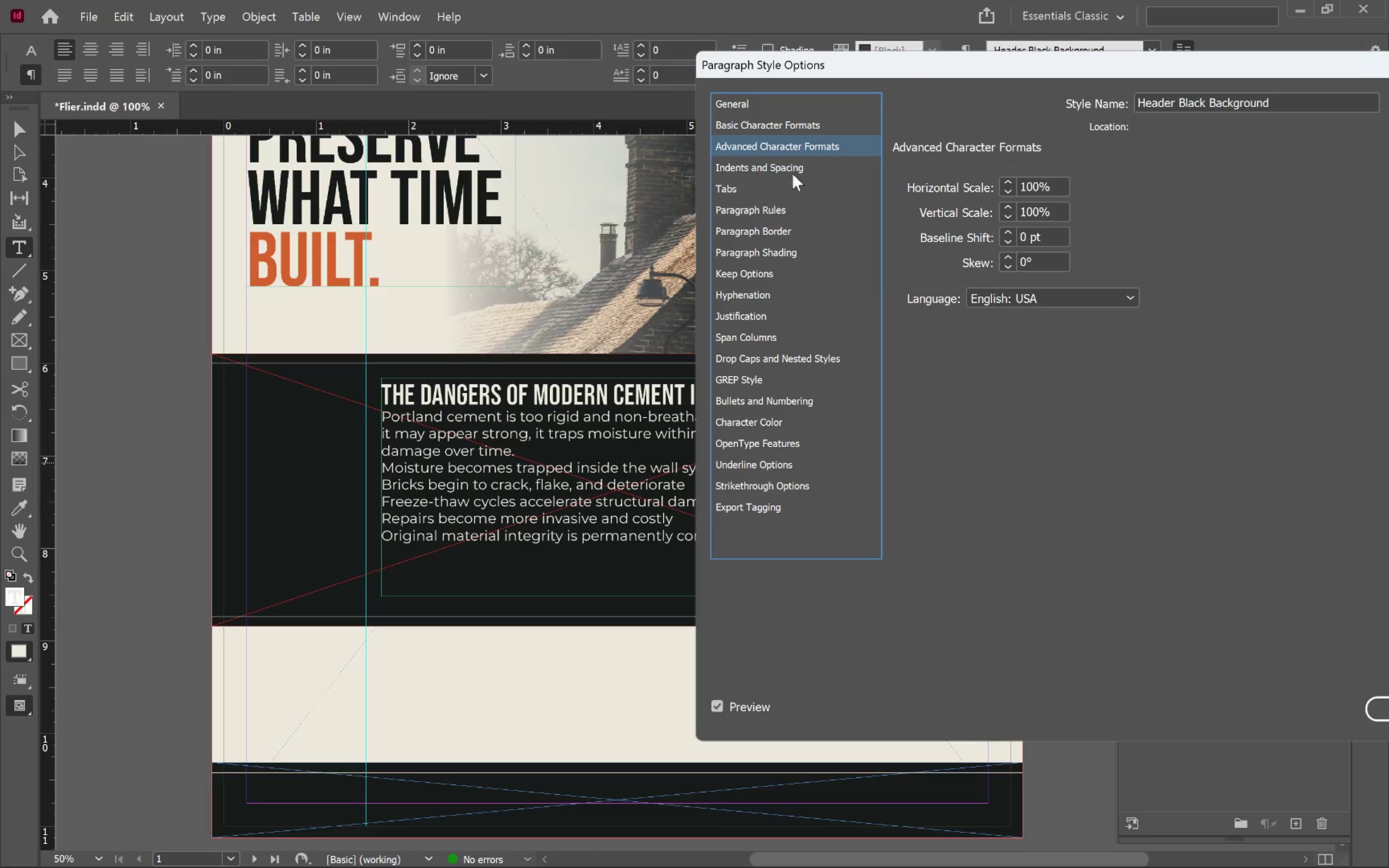 
left_click([799, 173])
 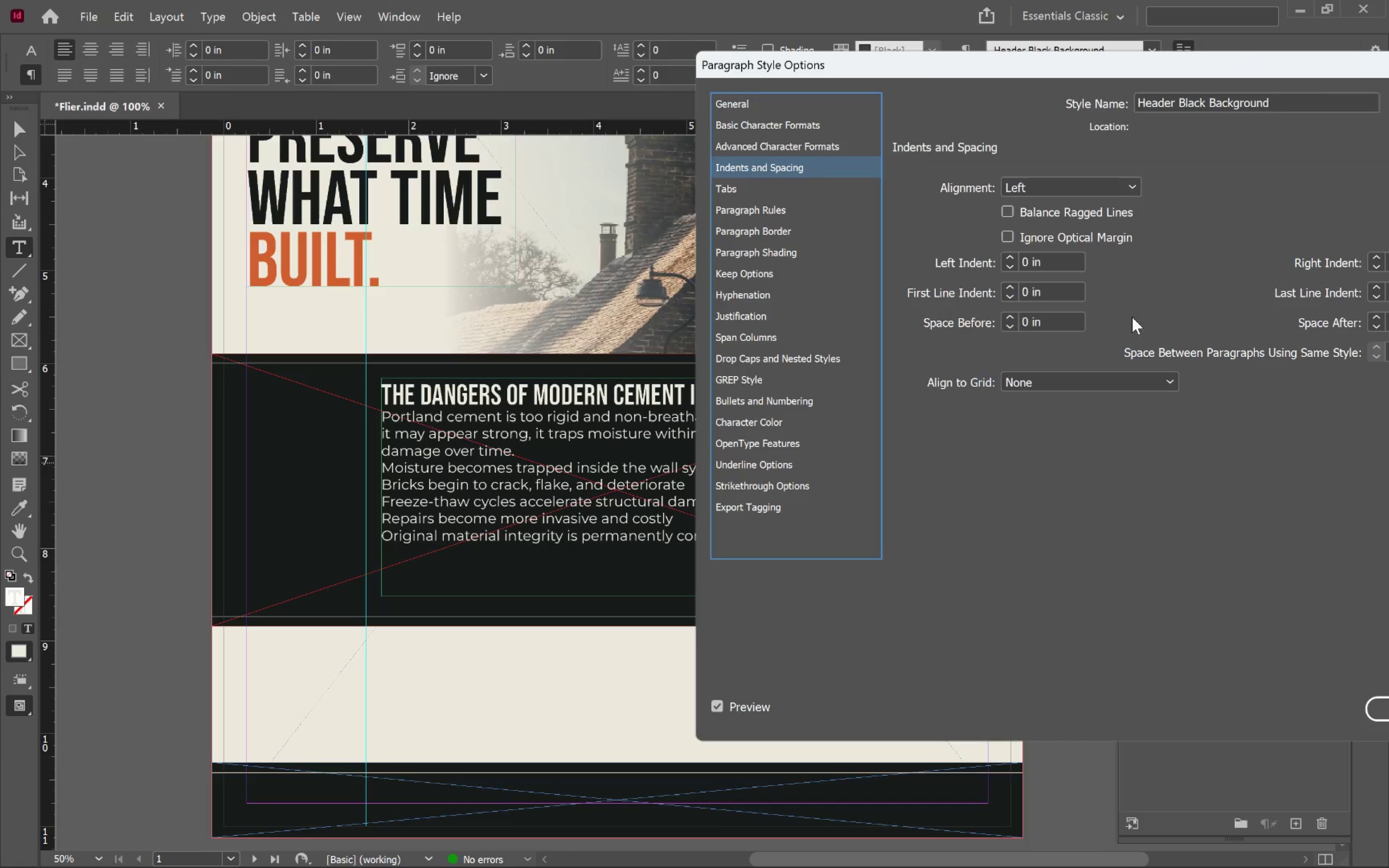 
left_click_drag(start_coordinate=[1218, 67], to_coordinate=[1171, 69])
 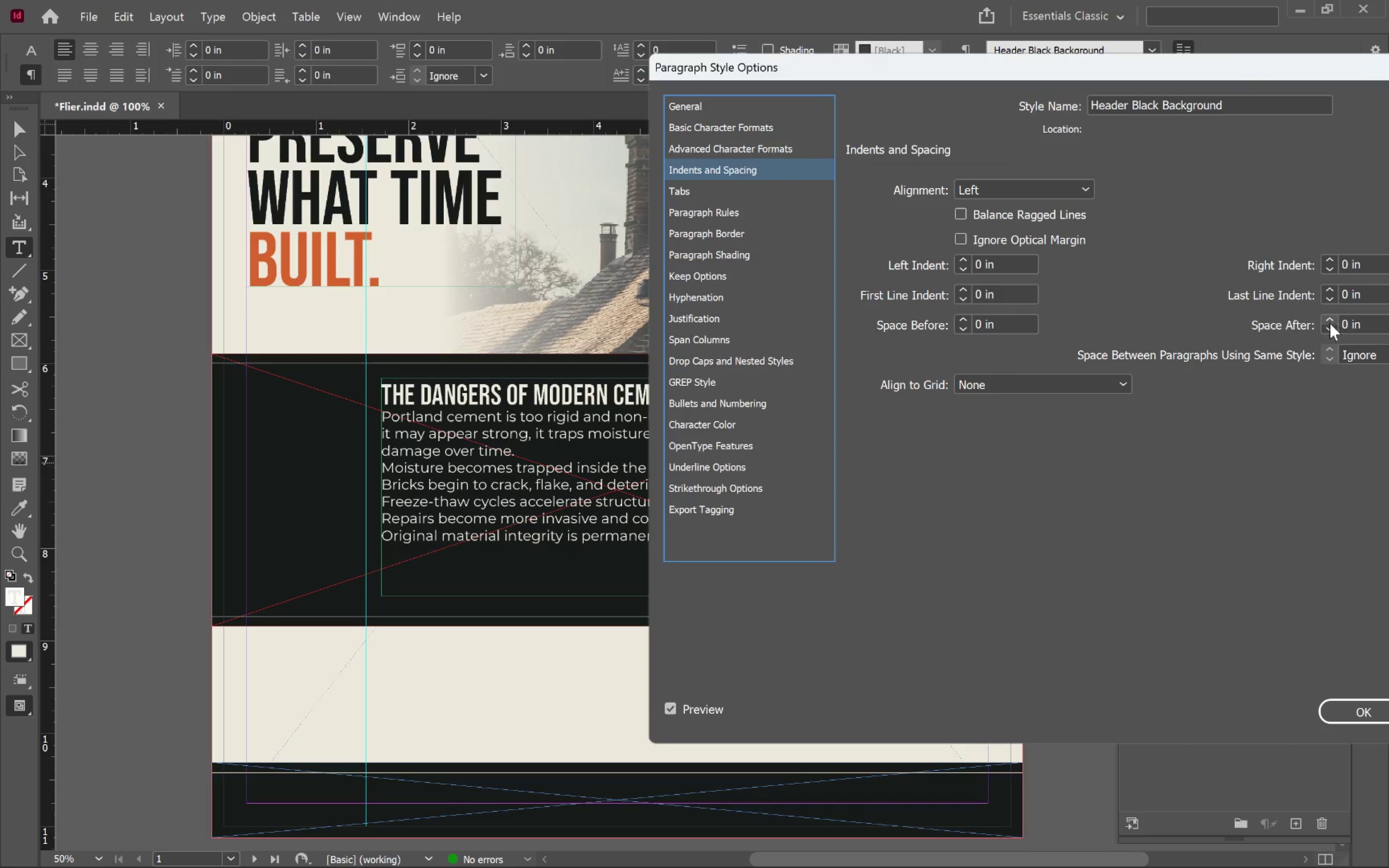 
left_click([1330, 320])
 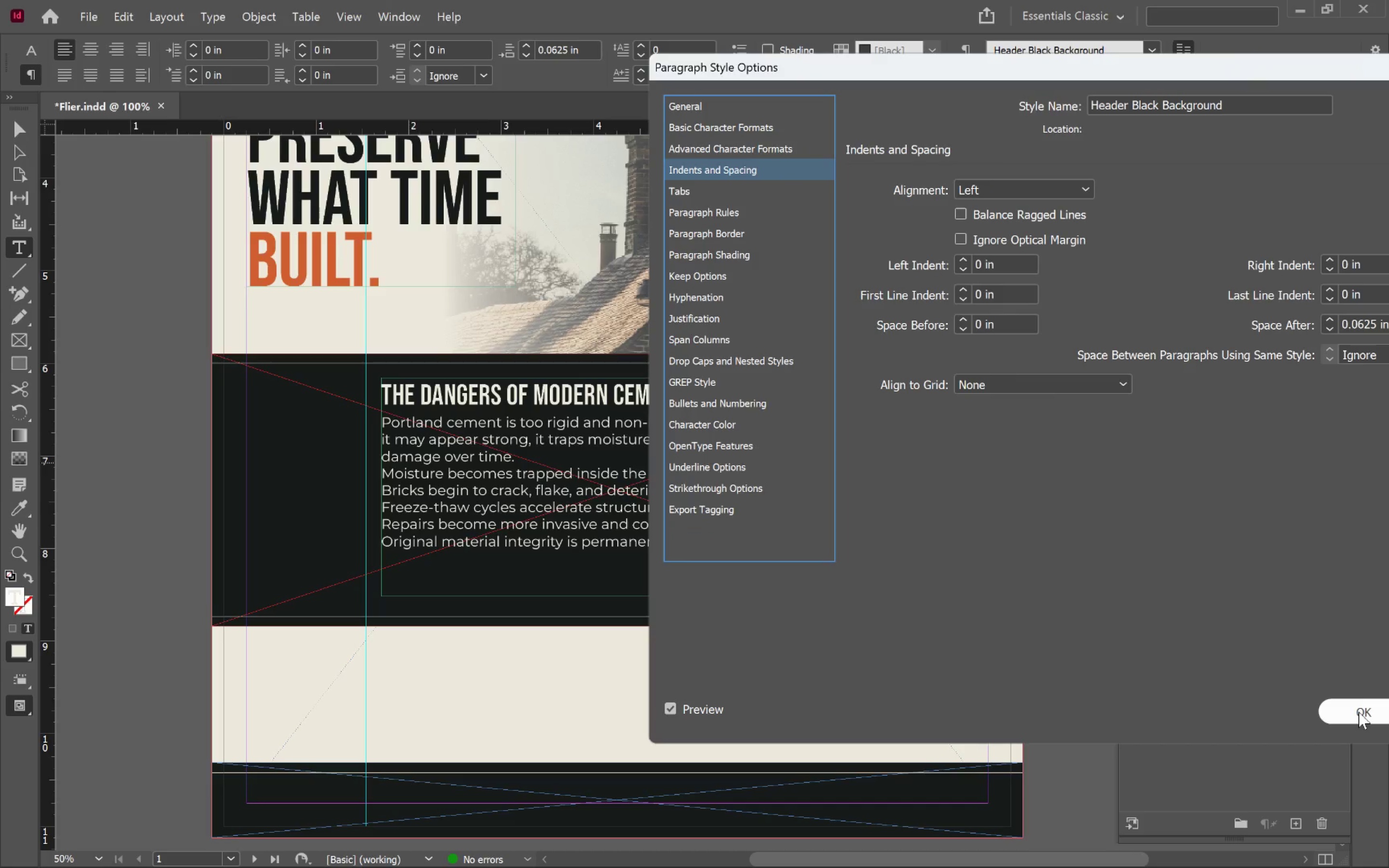 
left_click([1359, 712])
 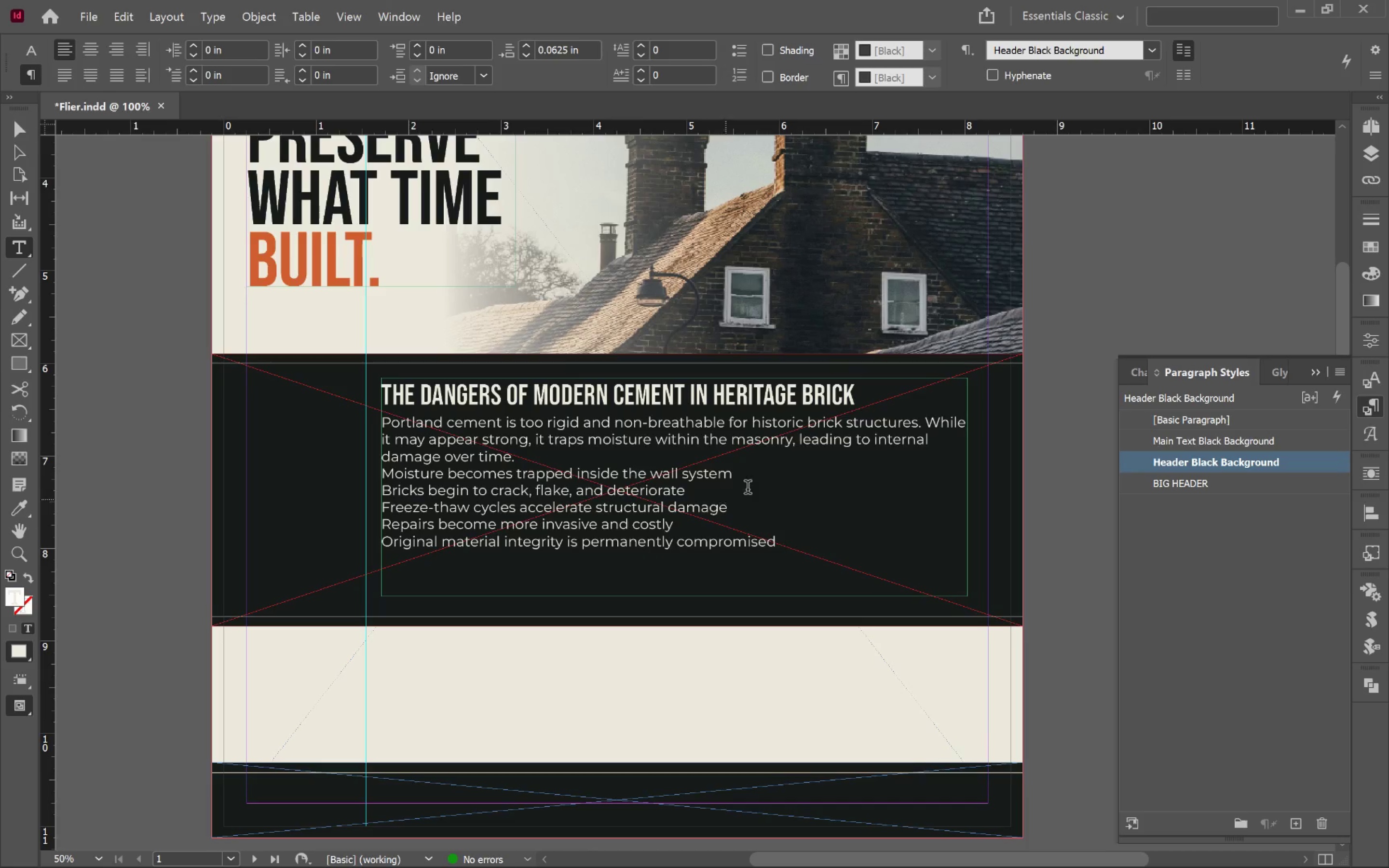 
left_click([18, 133])
 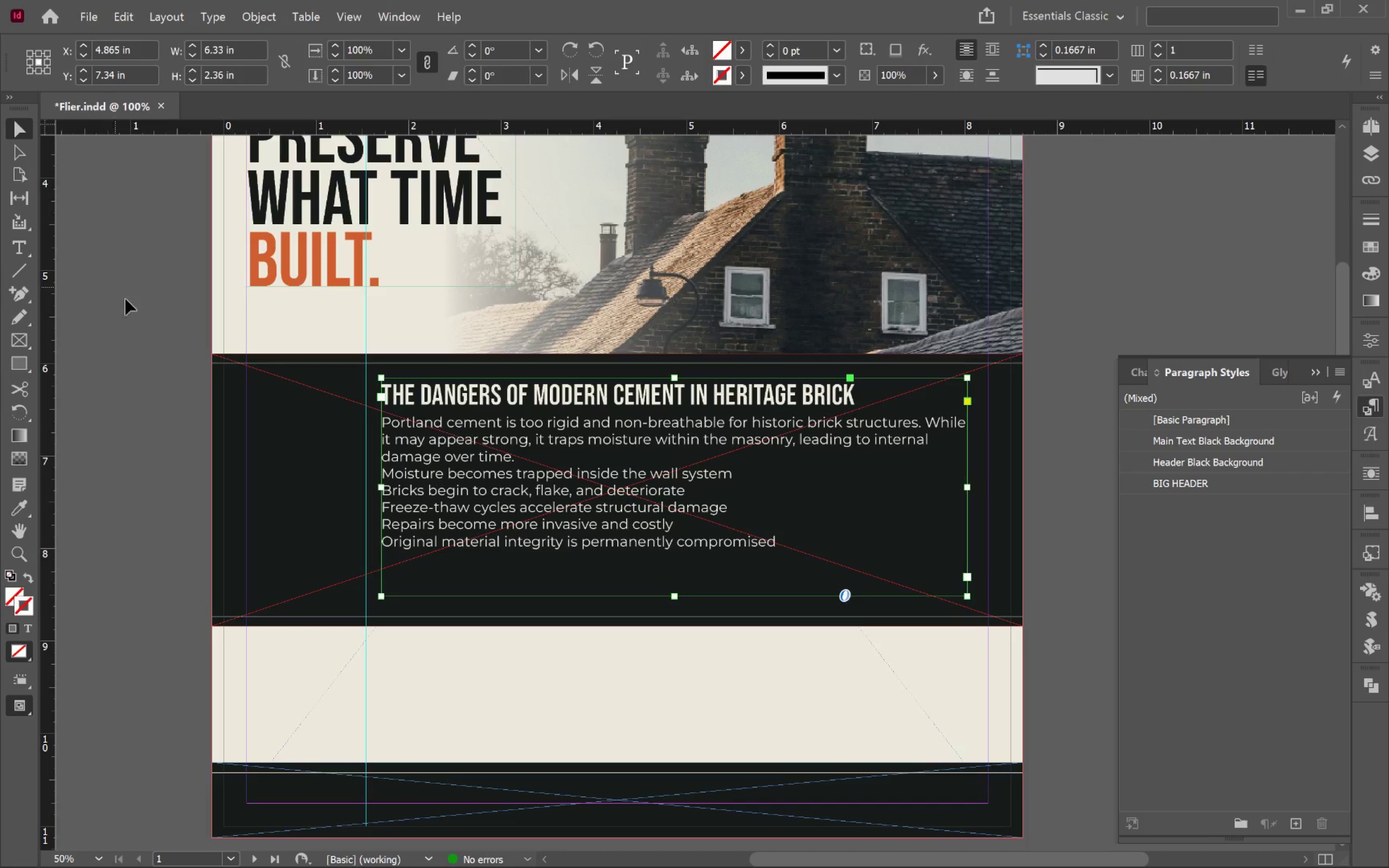 
type(ww)
 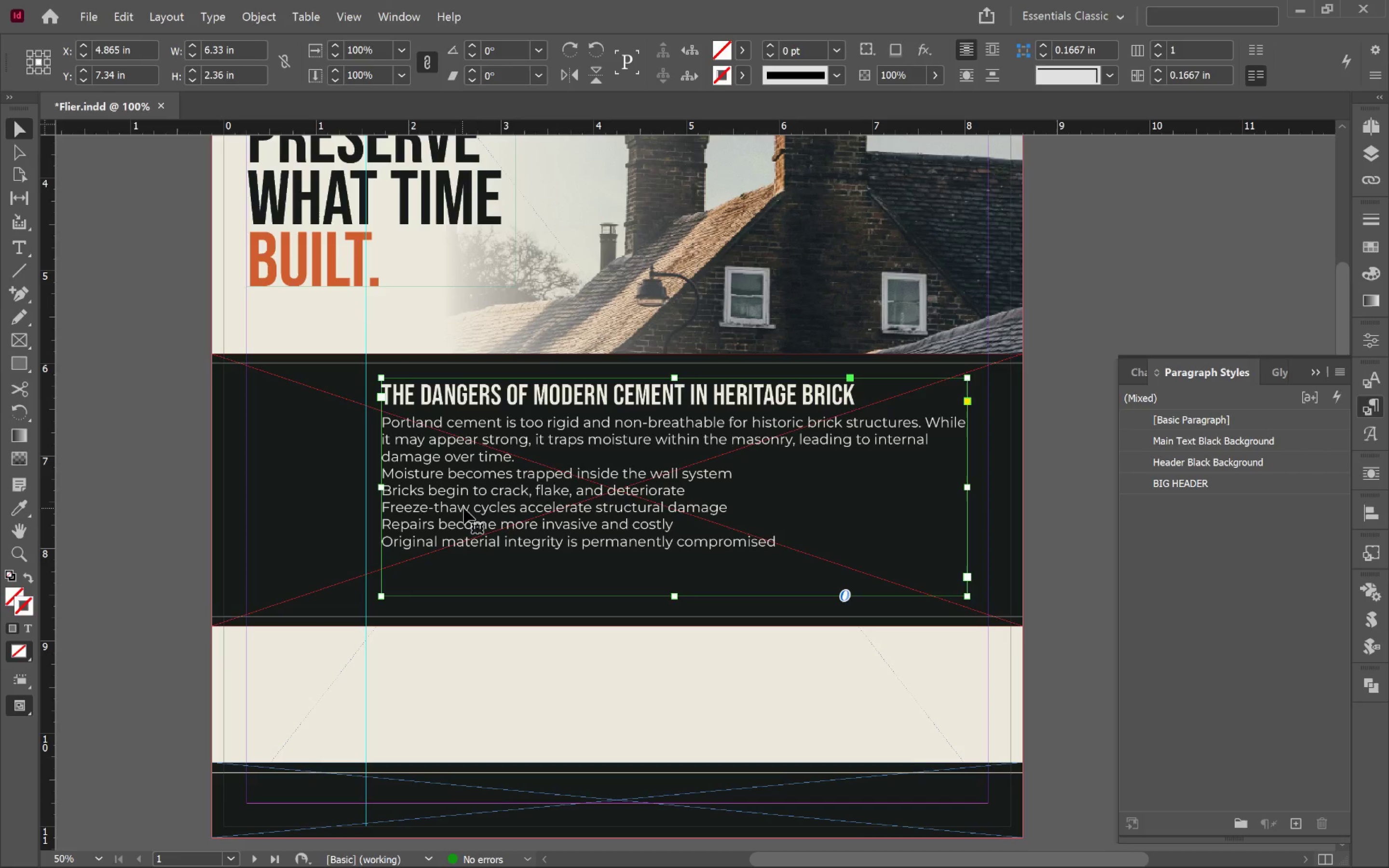 
left_click([464, 508])
 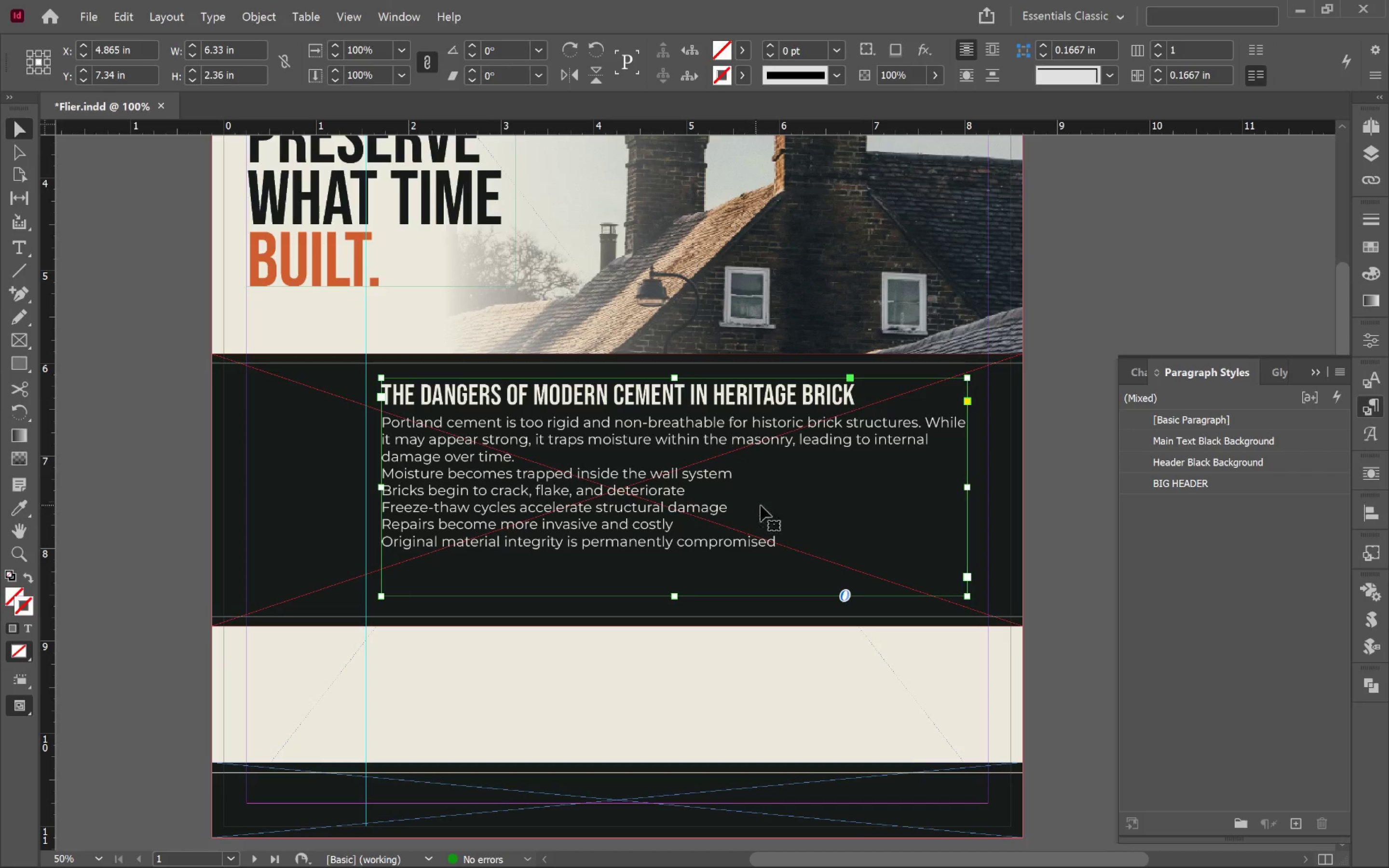 
left_click_drag(start_coordinate=[775, 510], to_coordinate=[794, 514])
 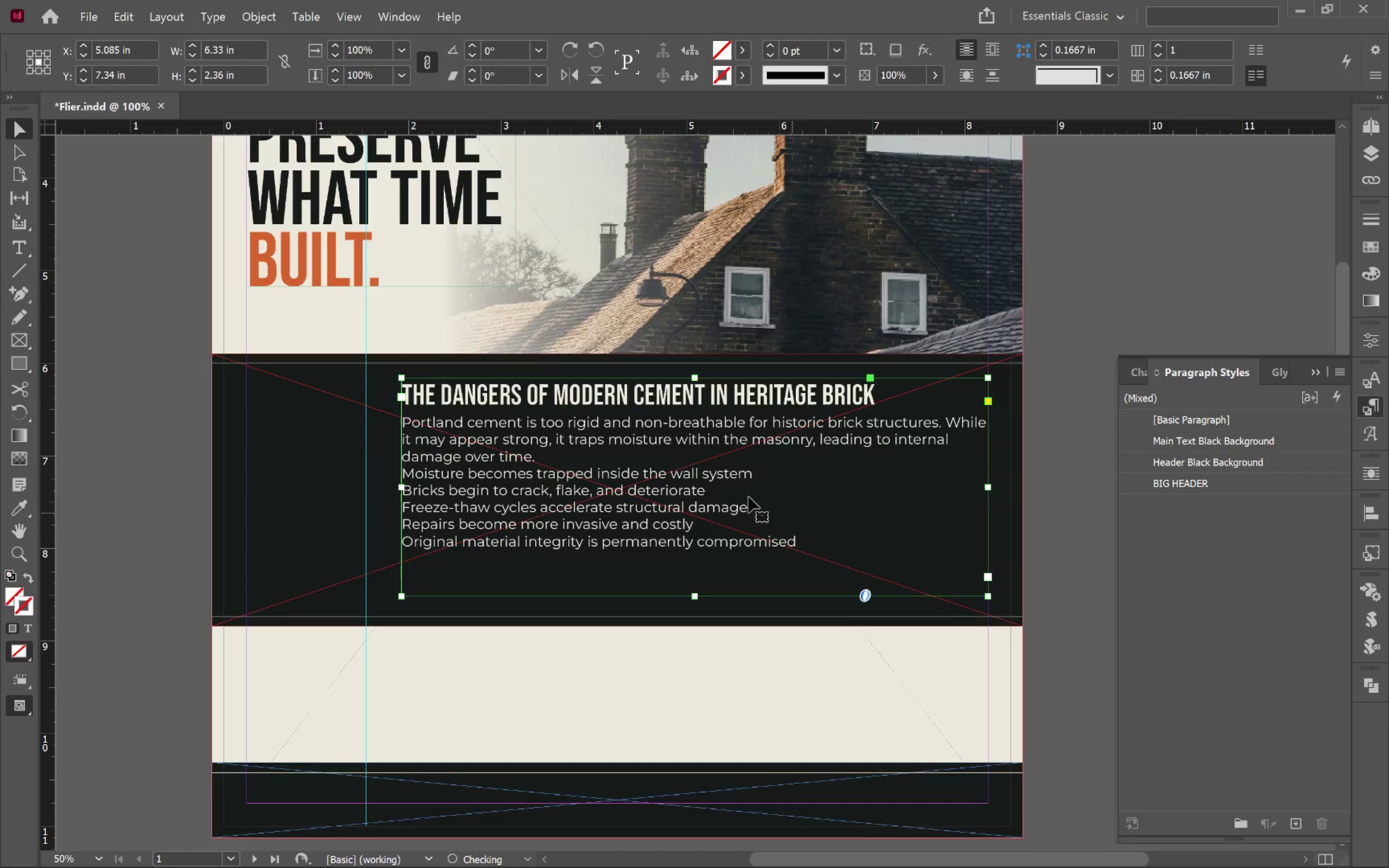 
hold_key(key=ShiftLeft, duration=1.25)
 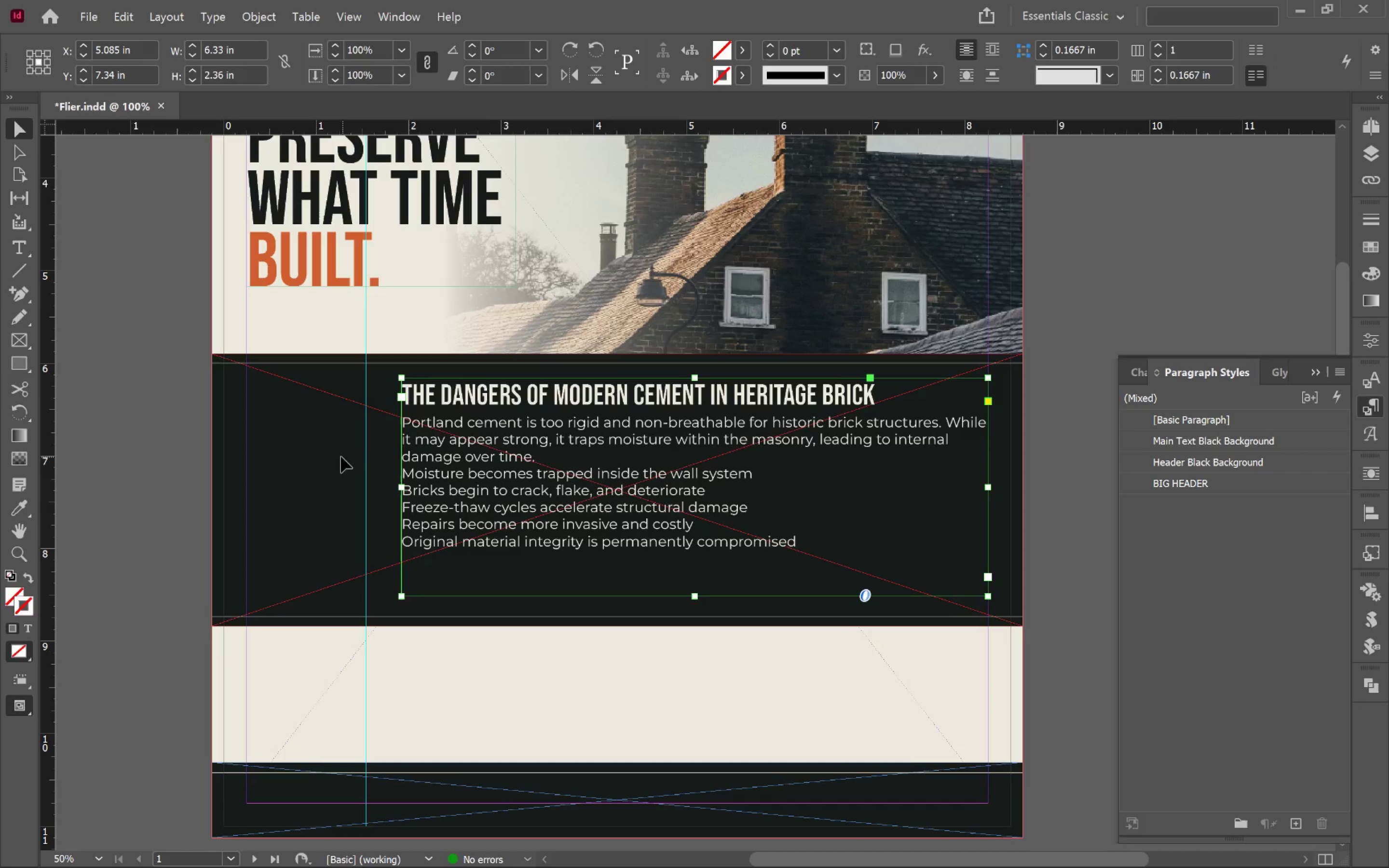 
key(Shift+ShiftLeft)
 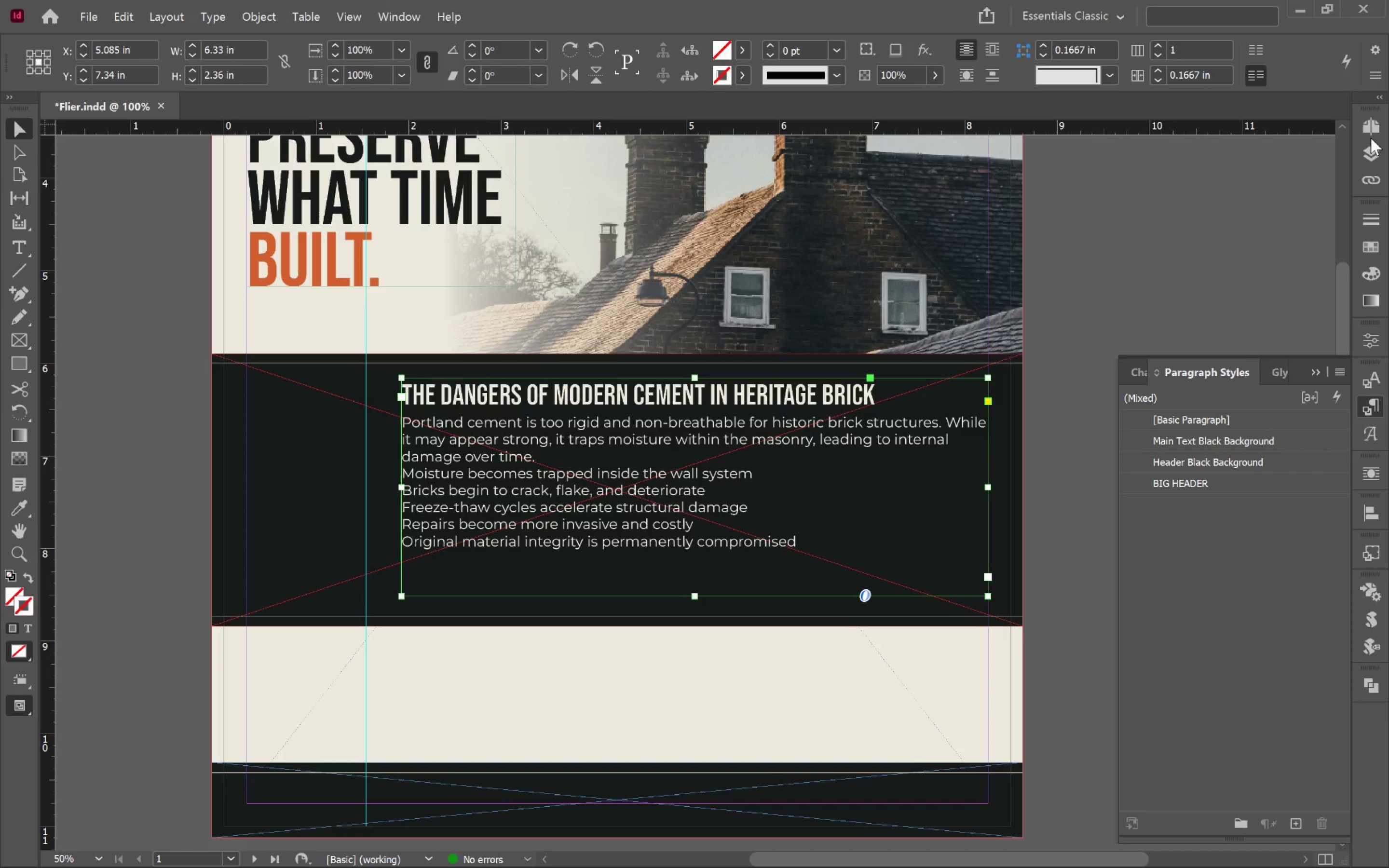 
left_click([1369, 153])
 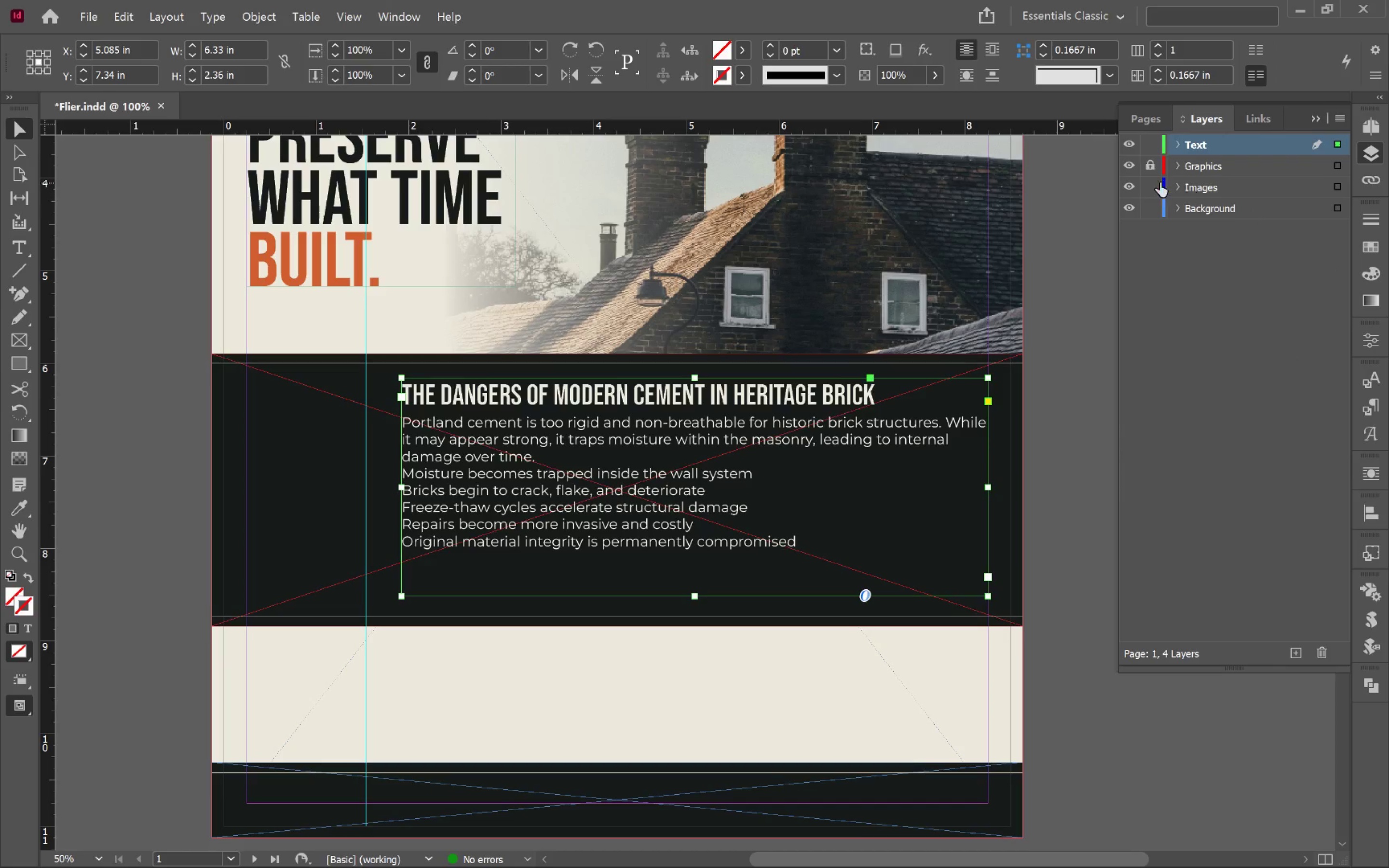 
left_click([1154, 165])
 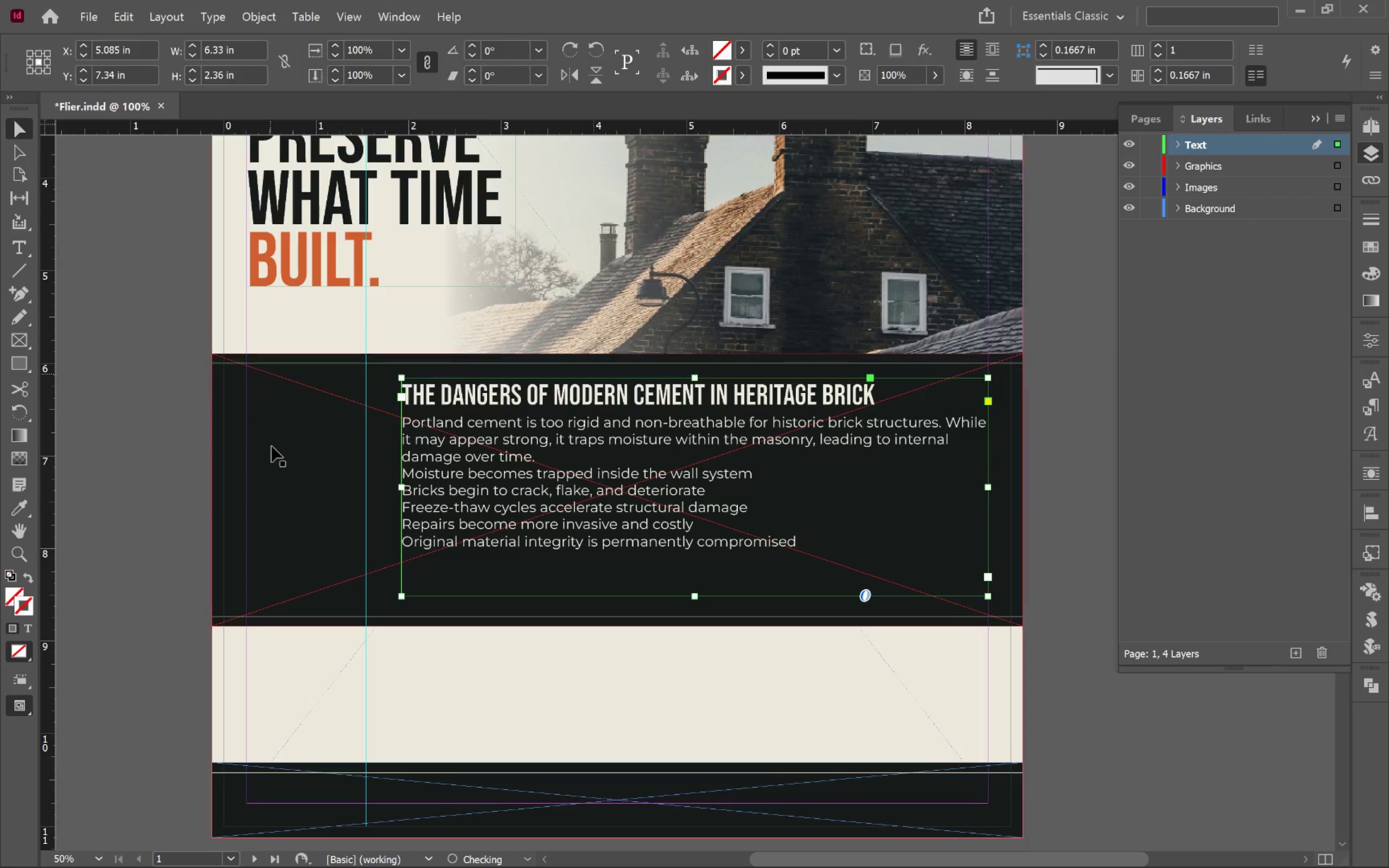 
hold_key(key=ShiftLeft, duration=0.5)
left_click([299, 486])
 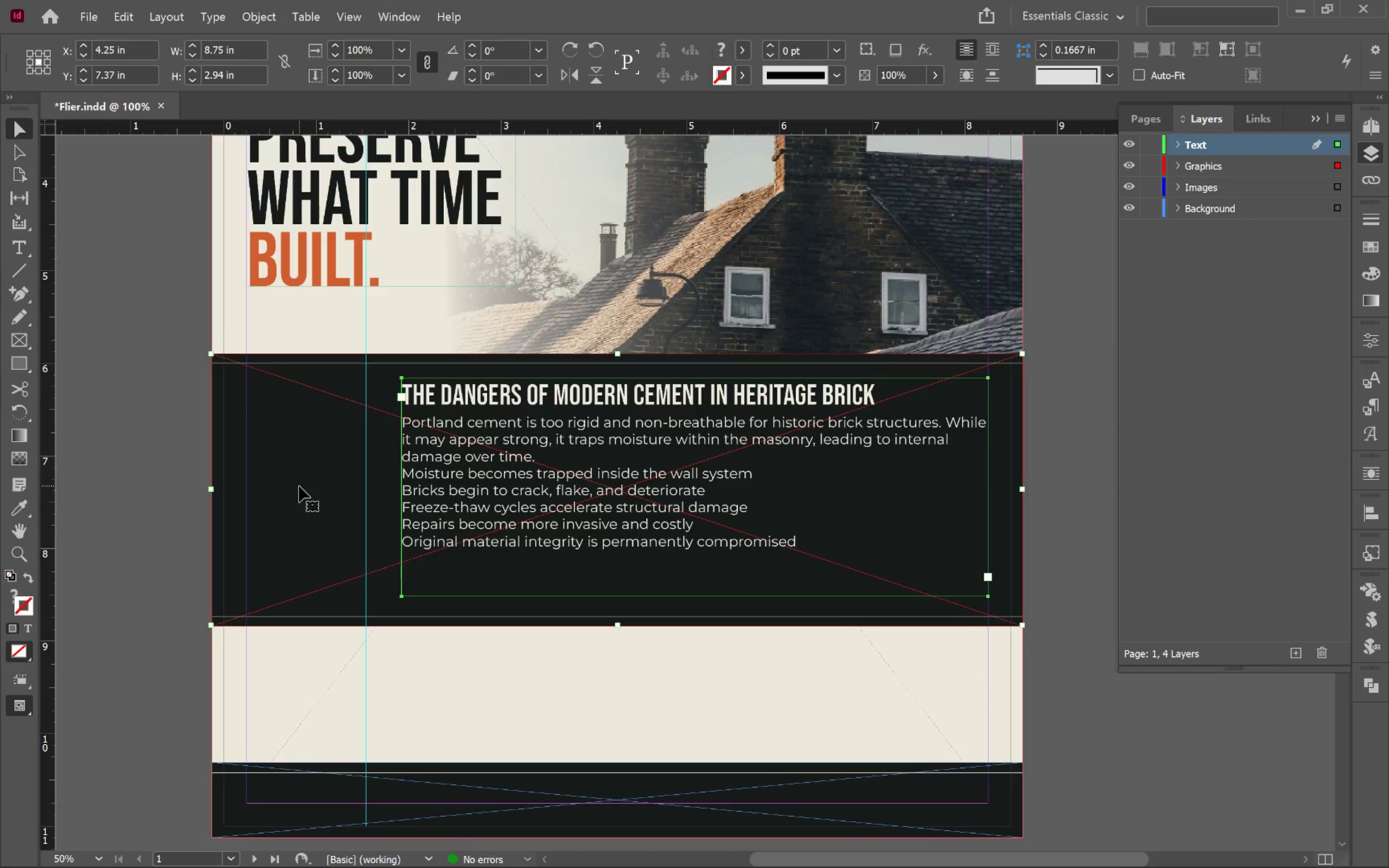 
left_click([299, 486])
 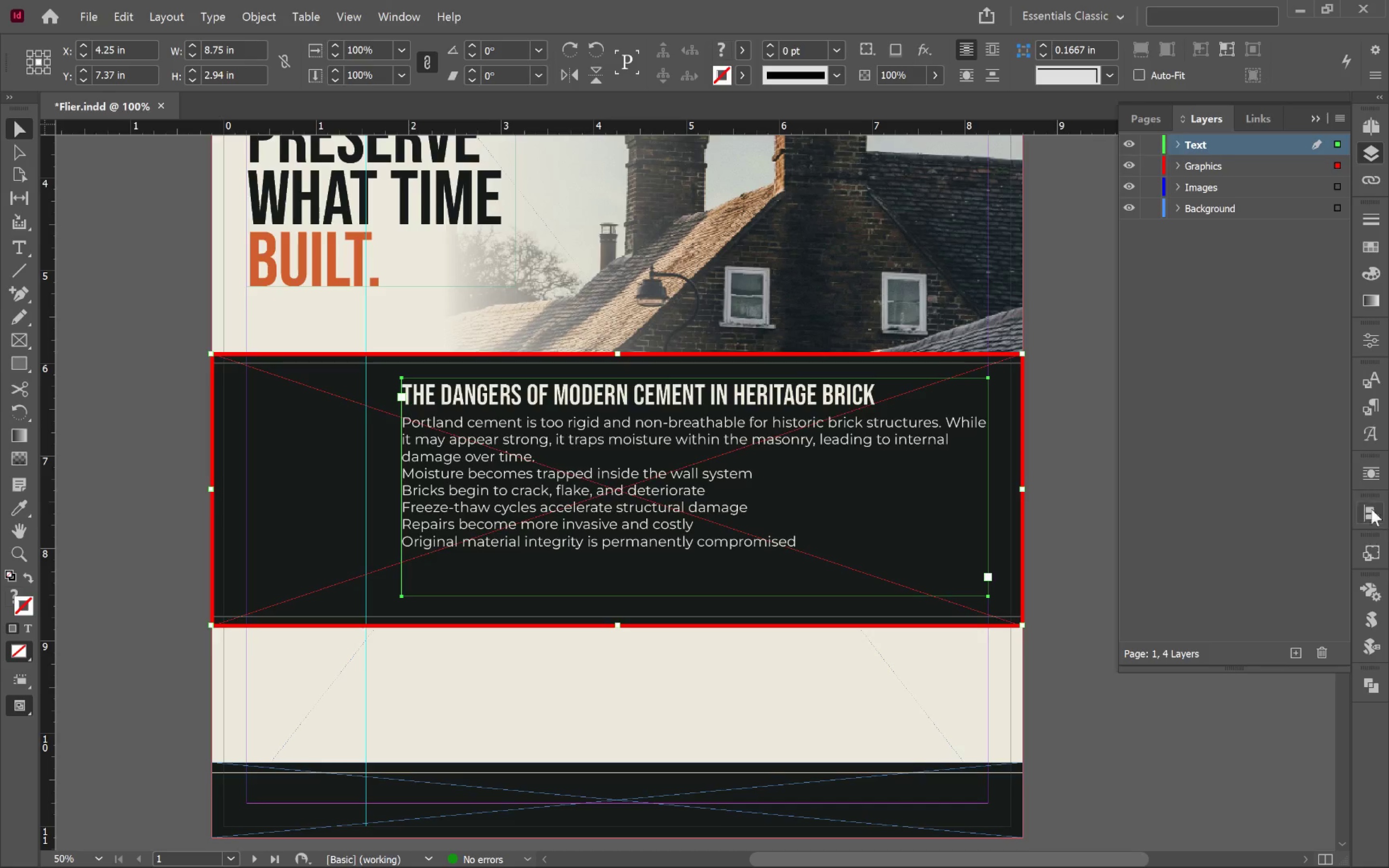 
left_click([1369, 515])
 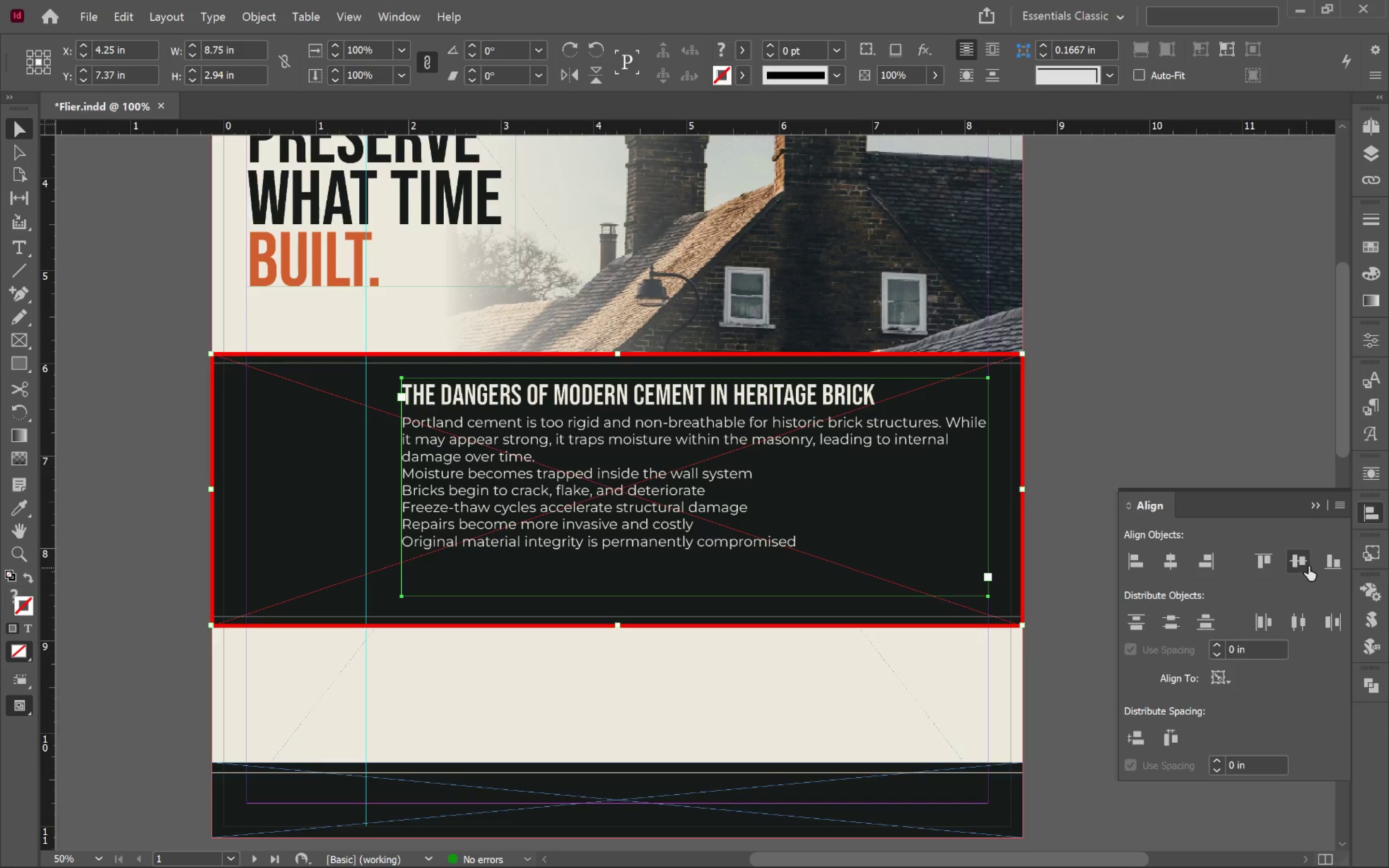 
left_click([1308, 565])
 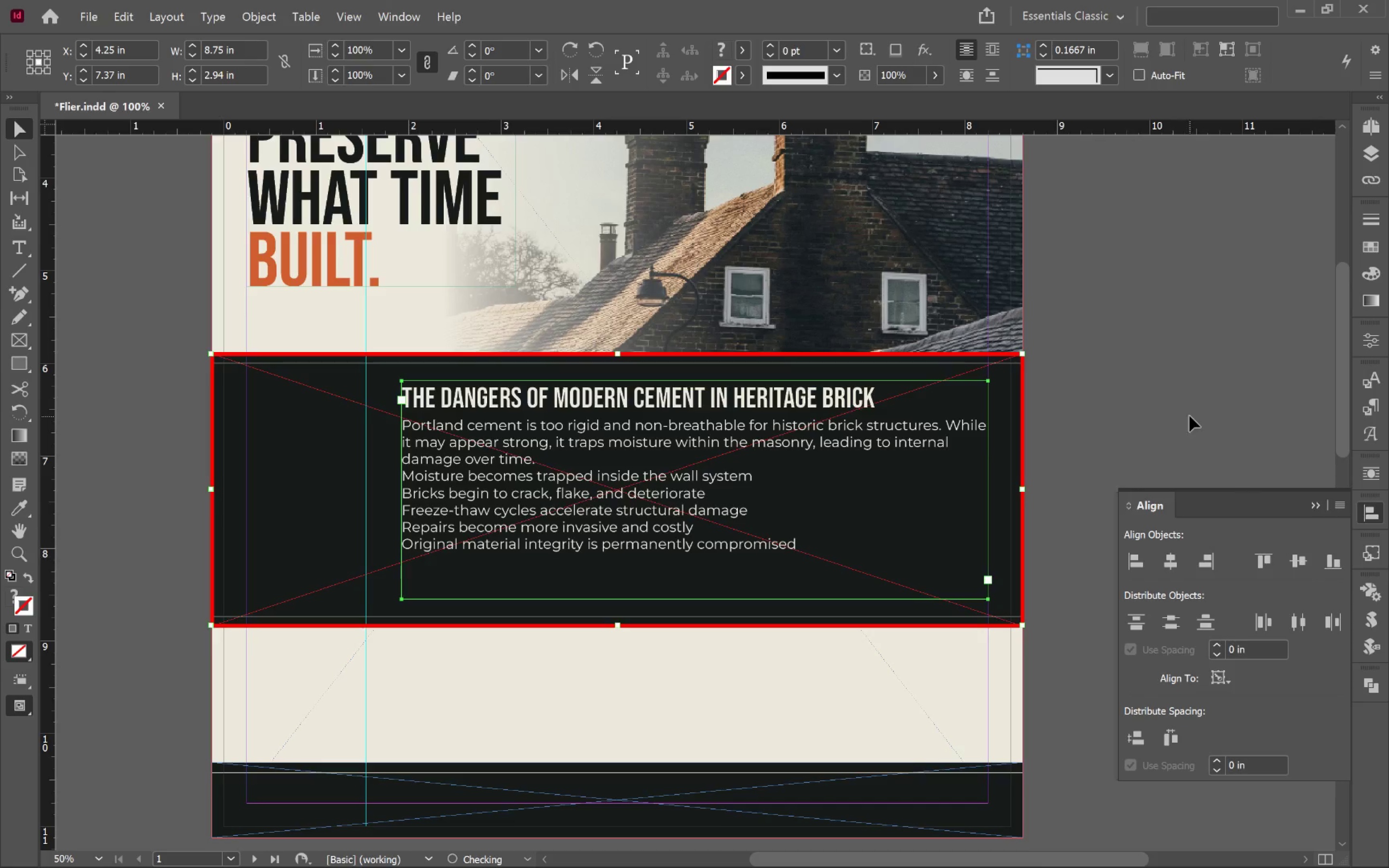 
left_click([1188, 396])
 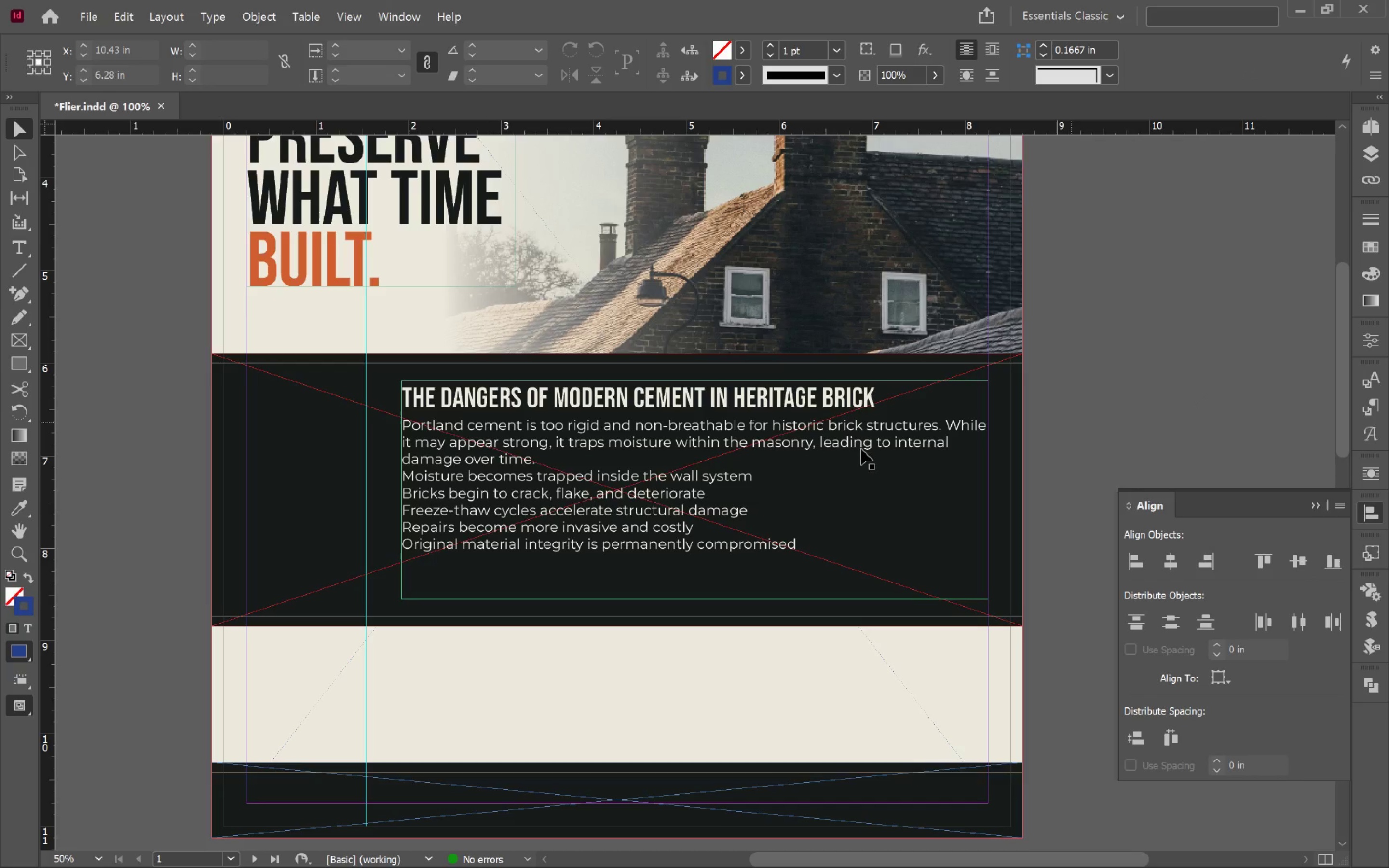 
left_click([749, 480])
 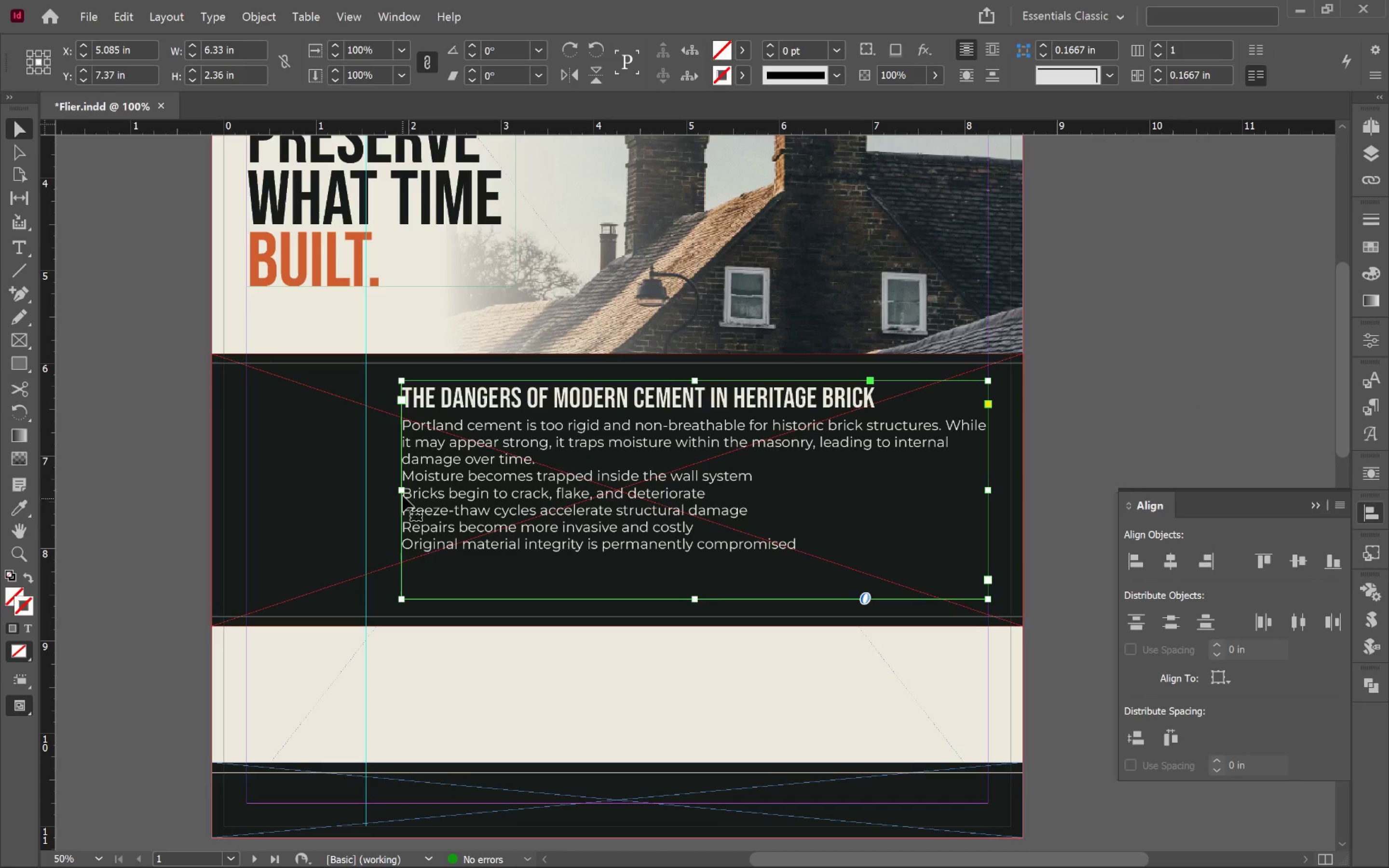 
left_click_drag(start_coordinate=[402, 488], to_coordinate=[500, 497])
 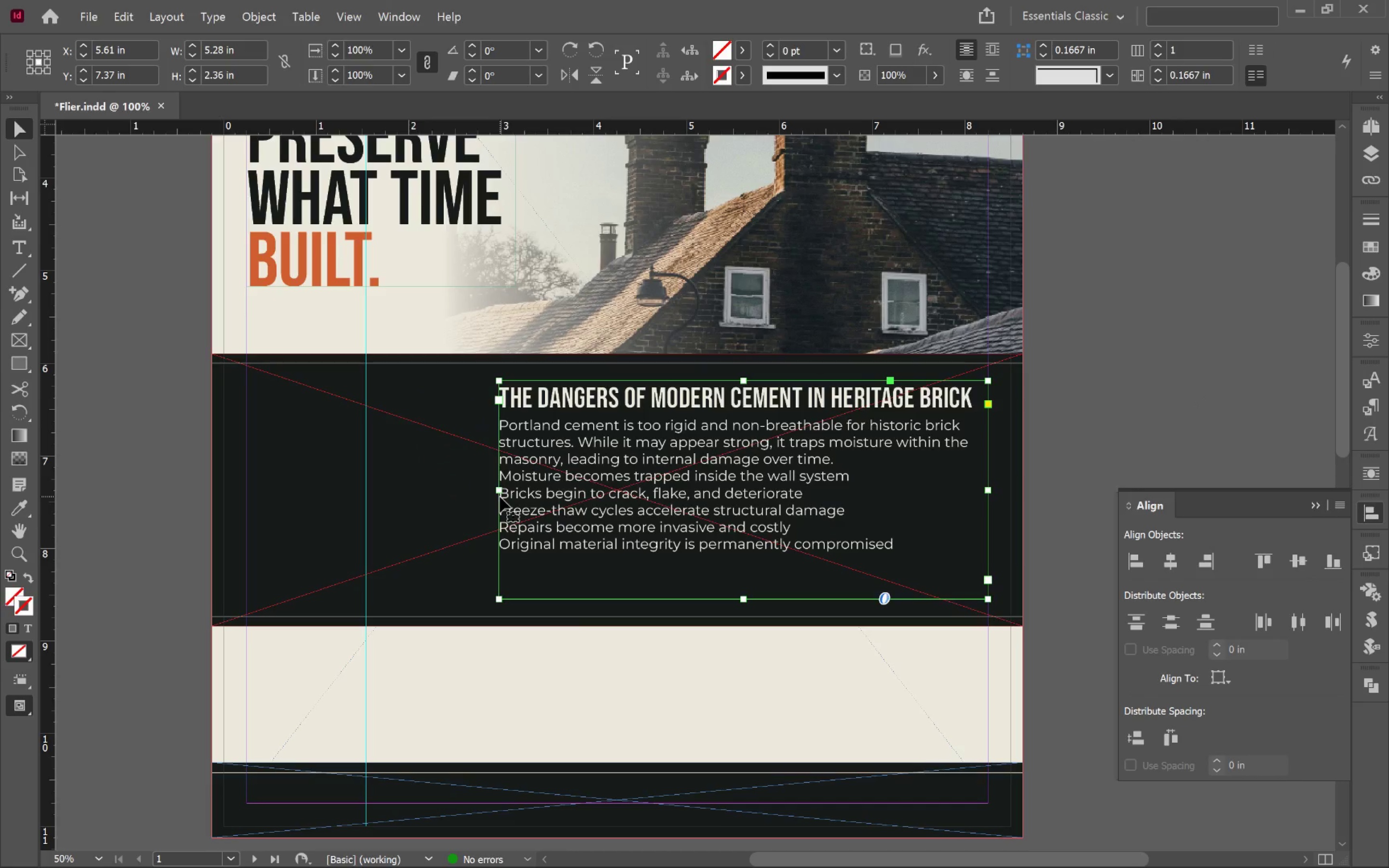 
left_click_drag(start_coordinate=[500, 497], to_coordinate=[533, 497])
 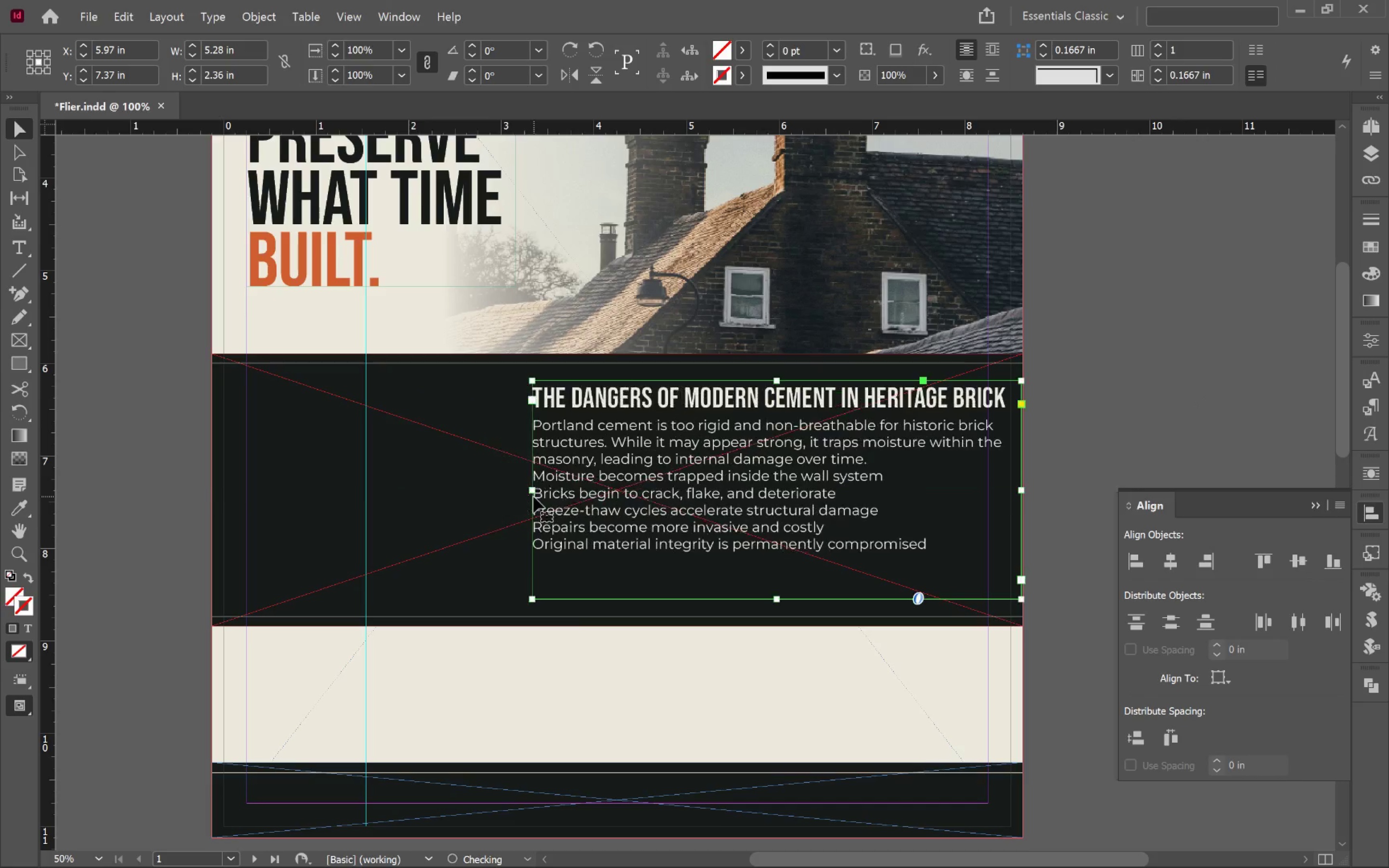 
key(Control+Z)
 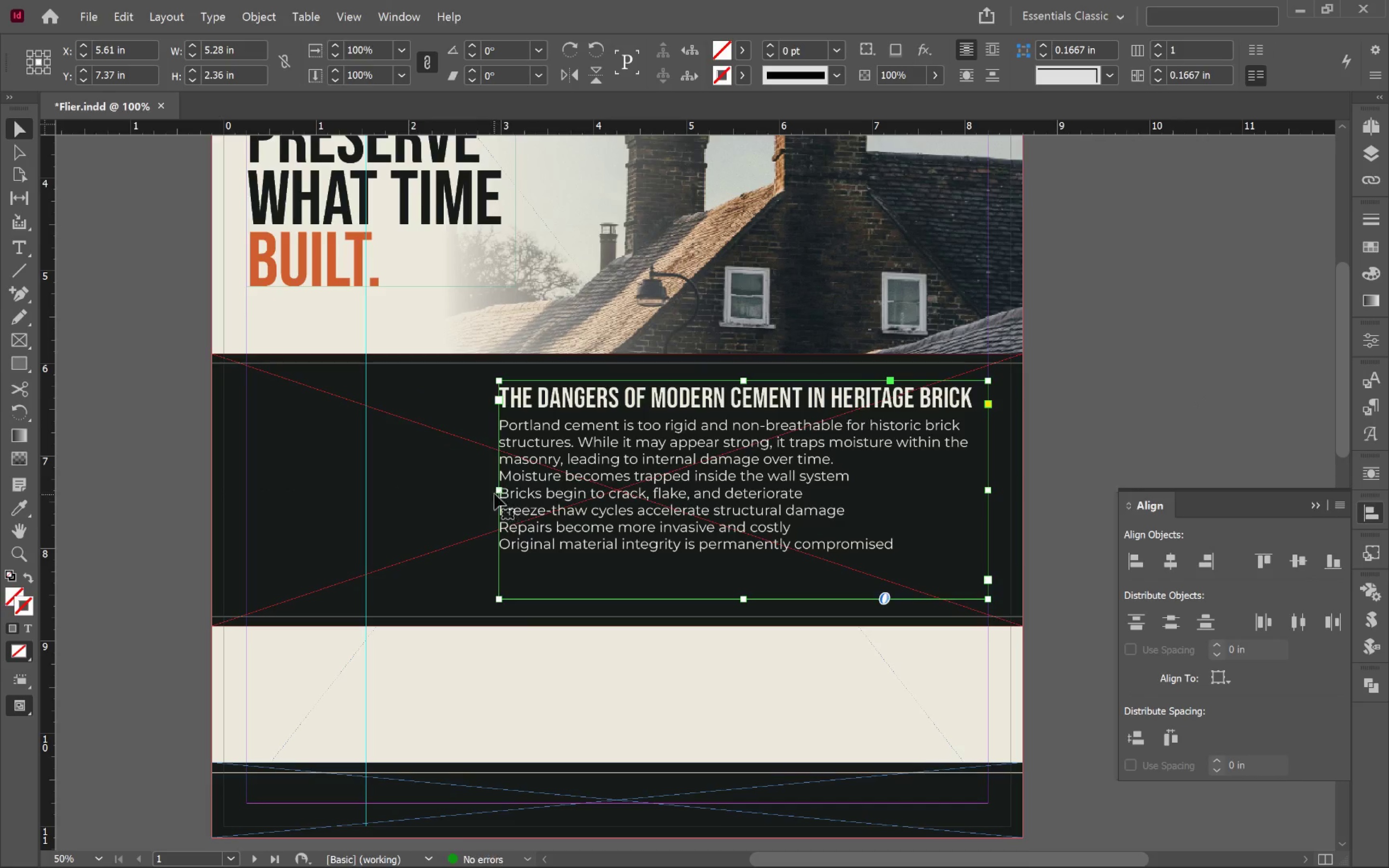 
left_click_drag(start_coordinate=[495, 492], to_coordinate=[546, 491])
 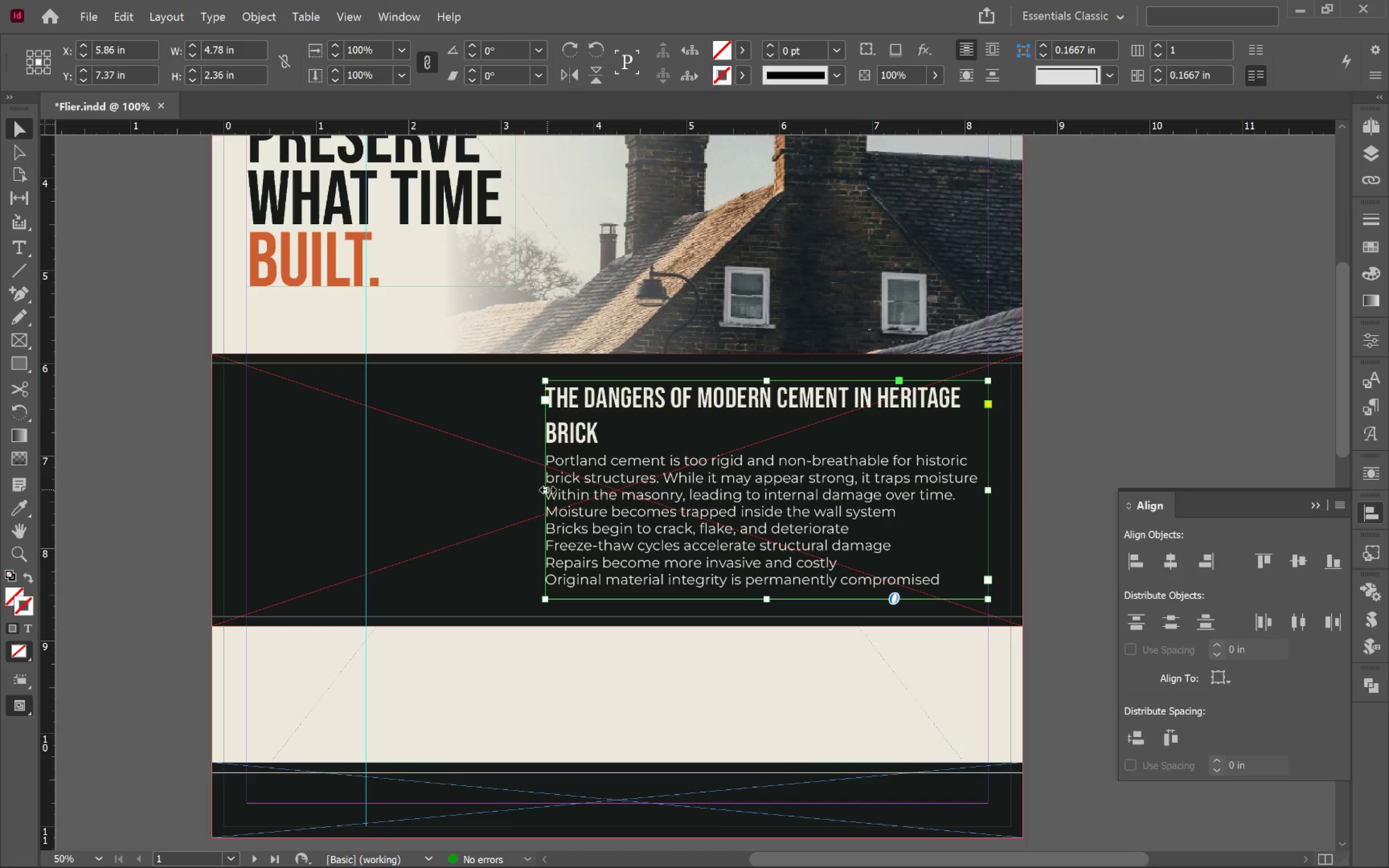 
left_click_drag(start_coordinate=[547, 489], to_coordinate=[572, 487])
 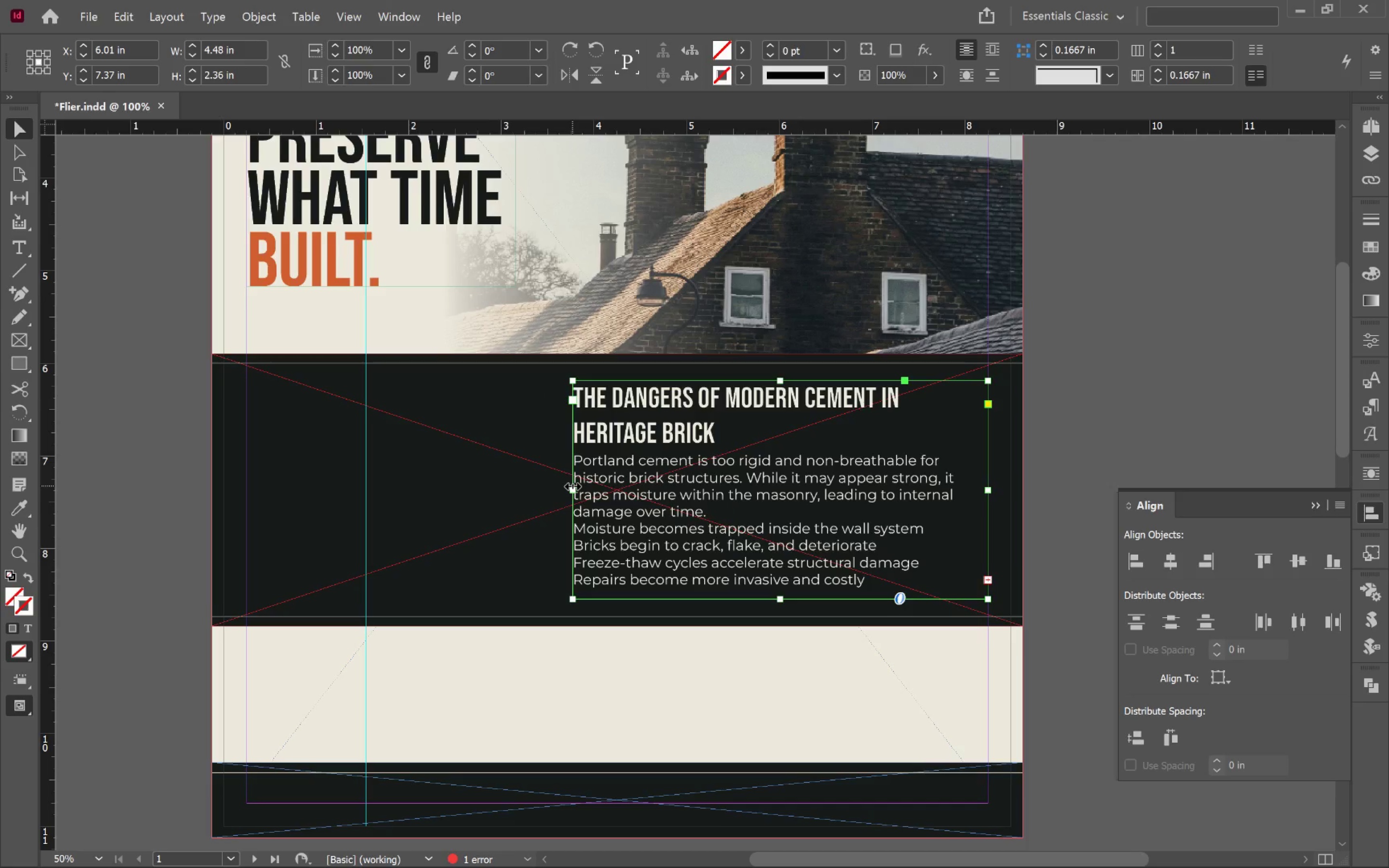 
left_click_drag(start_coordinate=[572, 486], to_coordinate=[592, 487])
 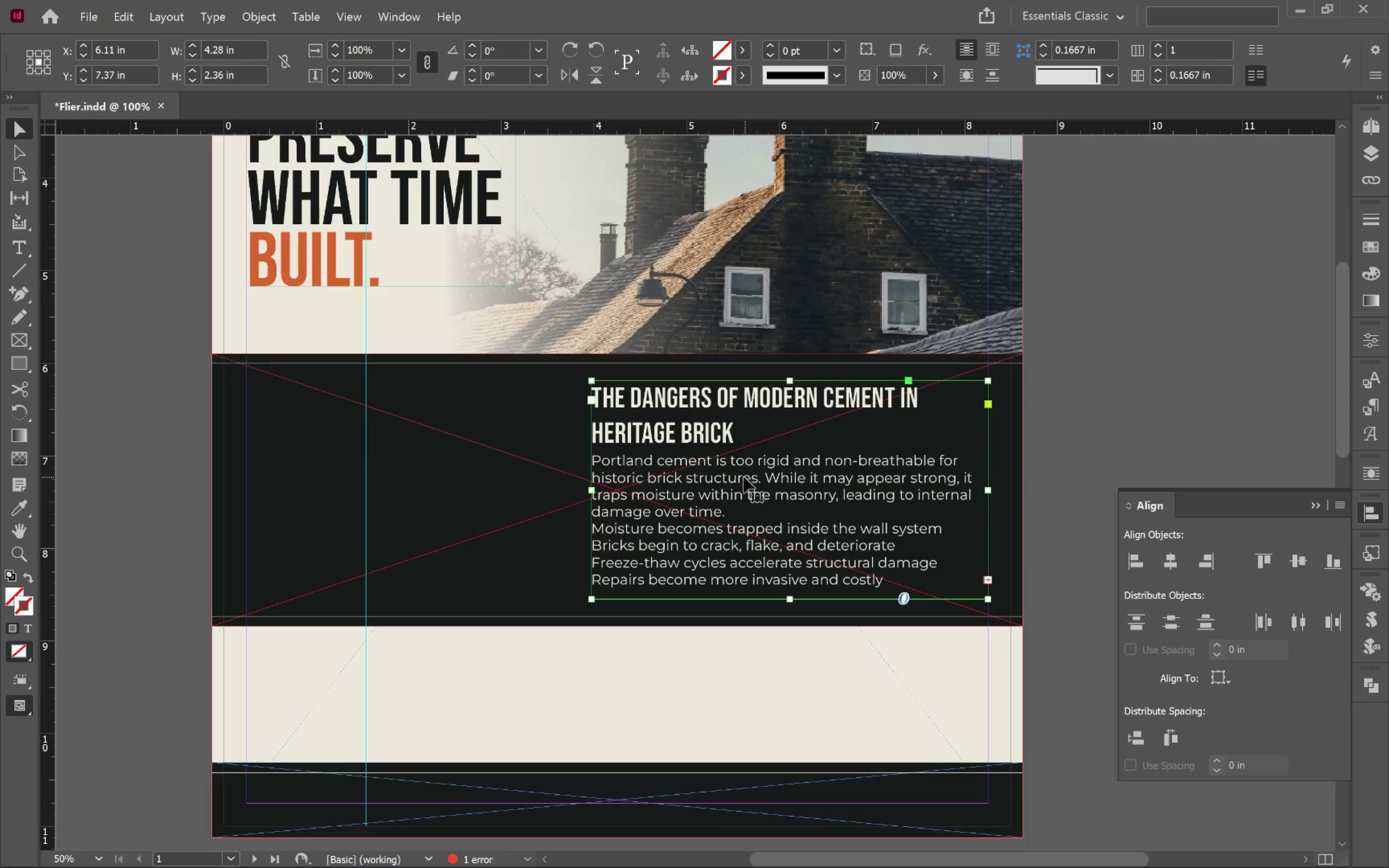 
wait(6.02)
 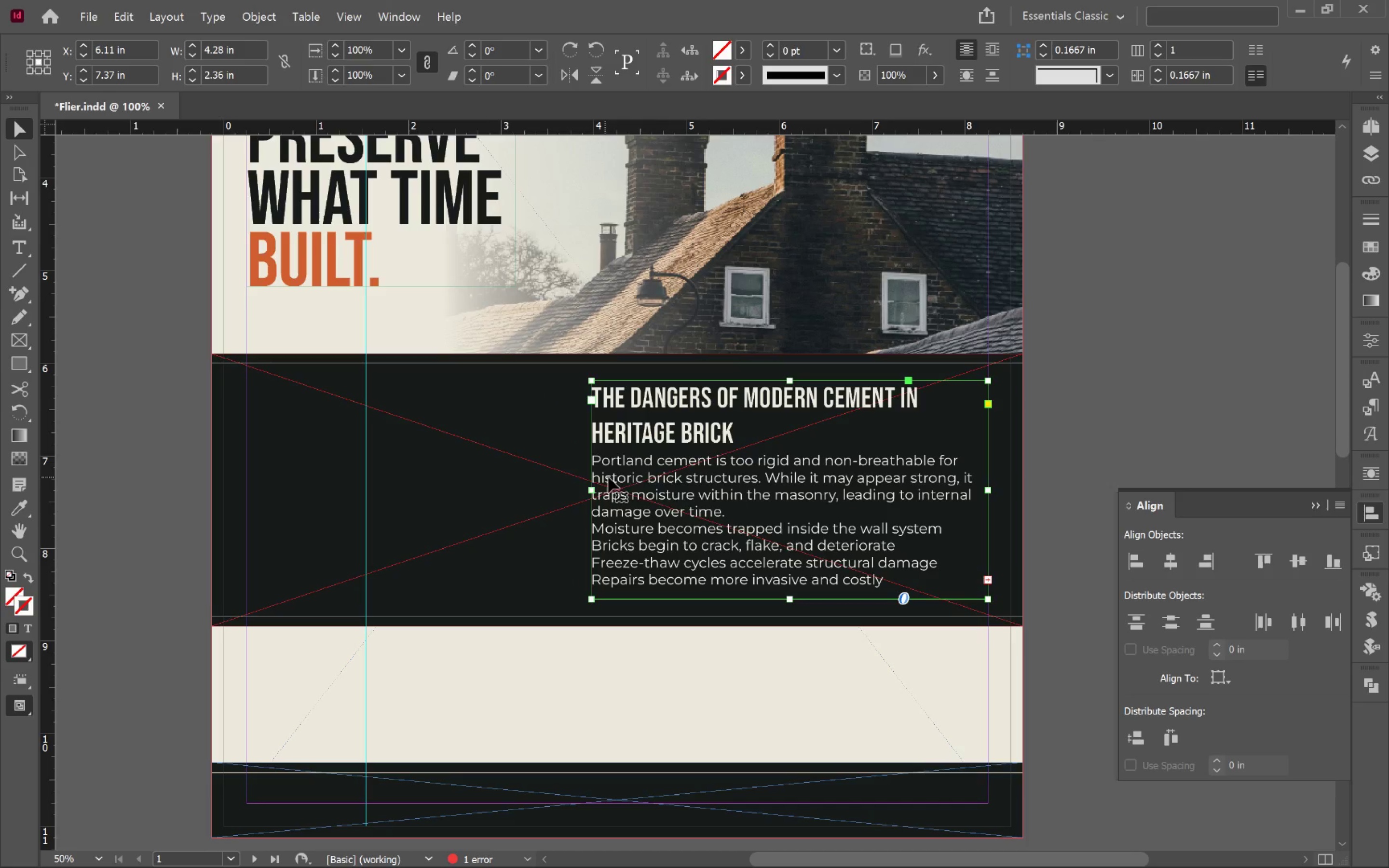 
left_click_drag(start_coordinate=[593, 491], to_coordinate=[593, 487])
 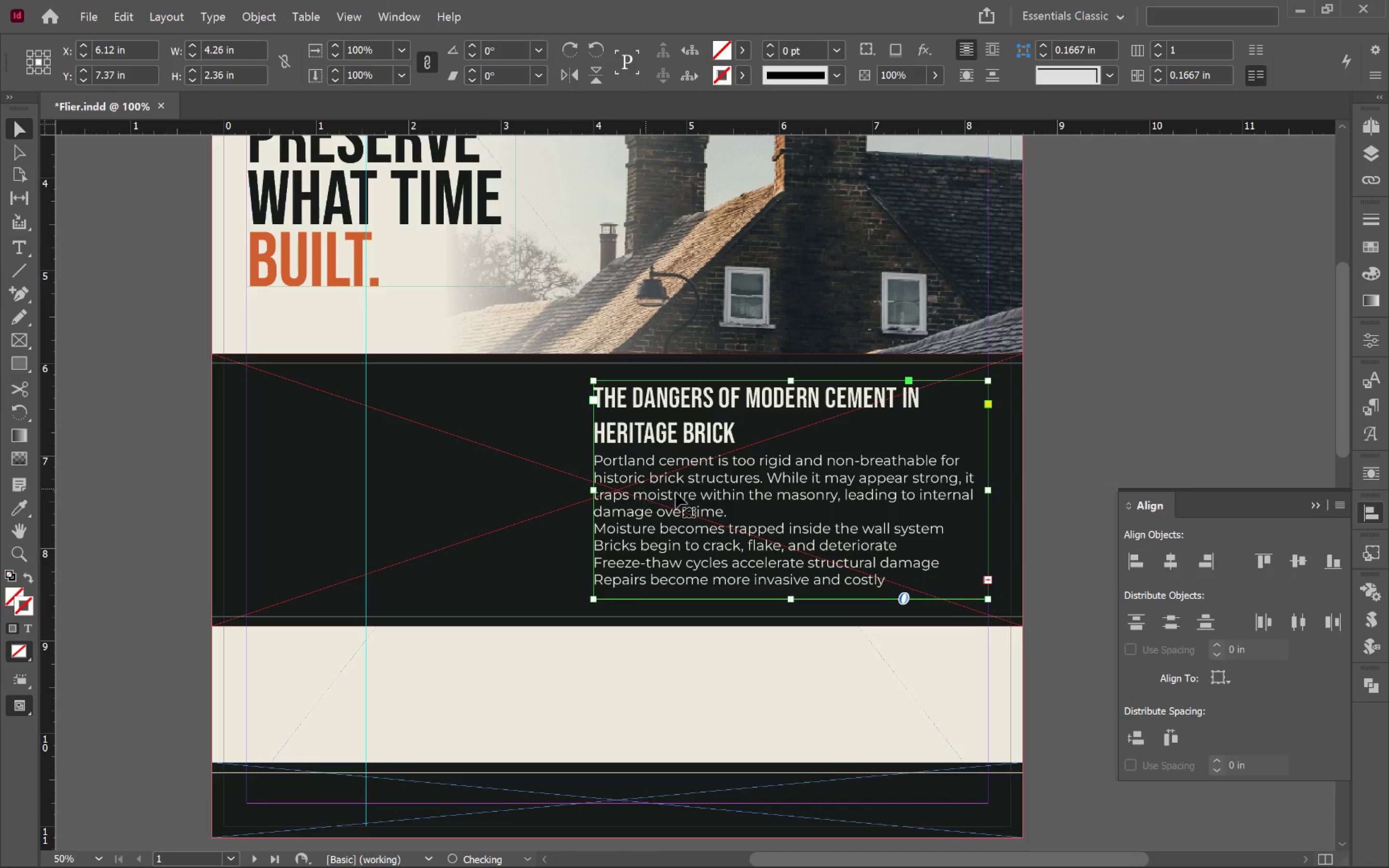 
right_click([689, 495])
 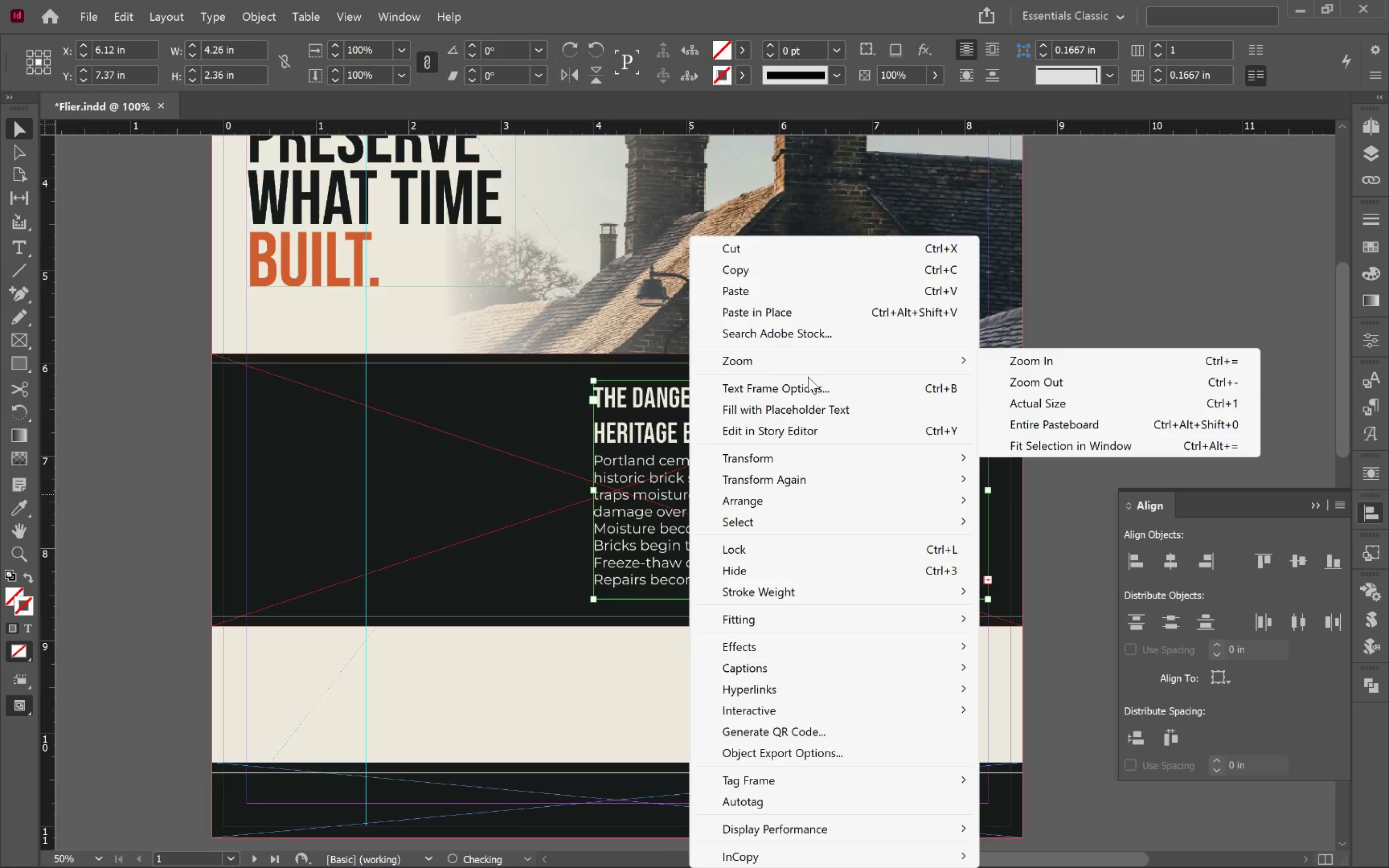 
left_click([810, 389])
 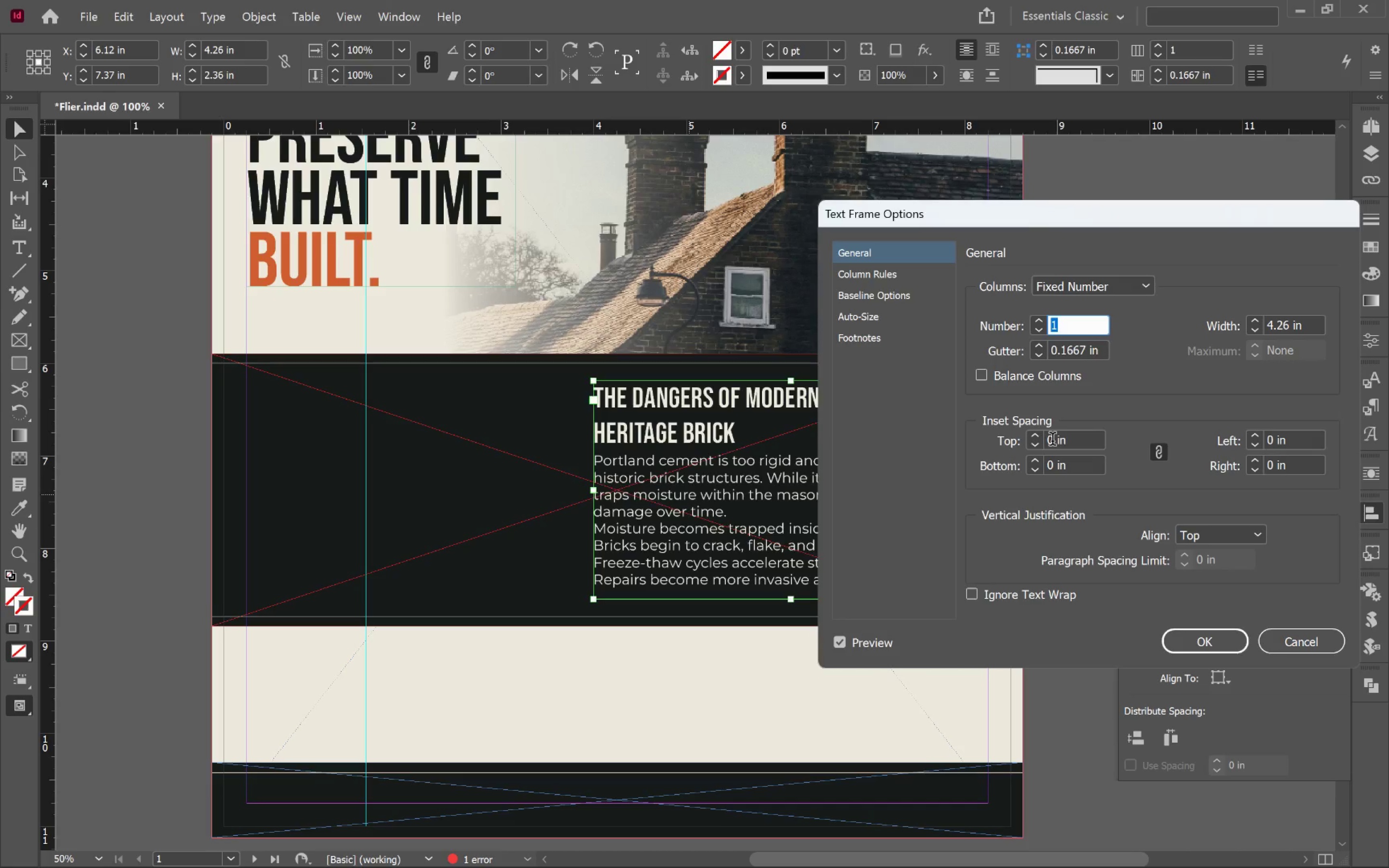 
left_click([1051, 440])
 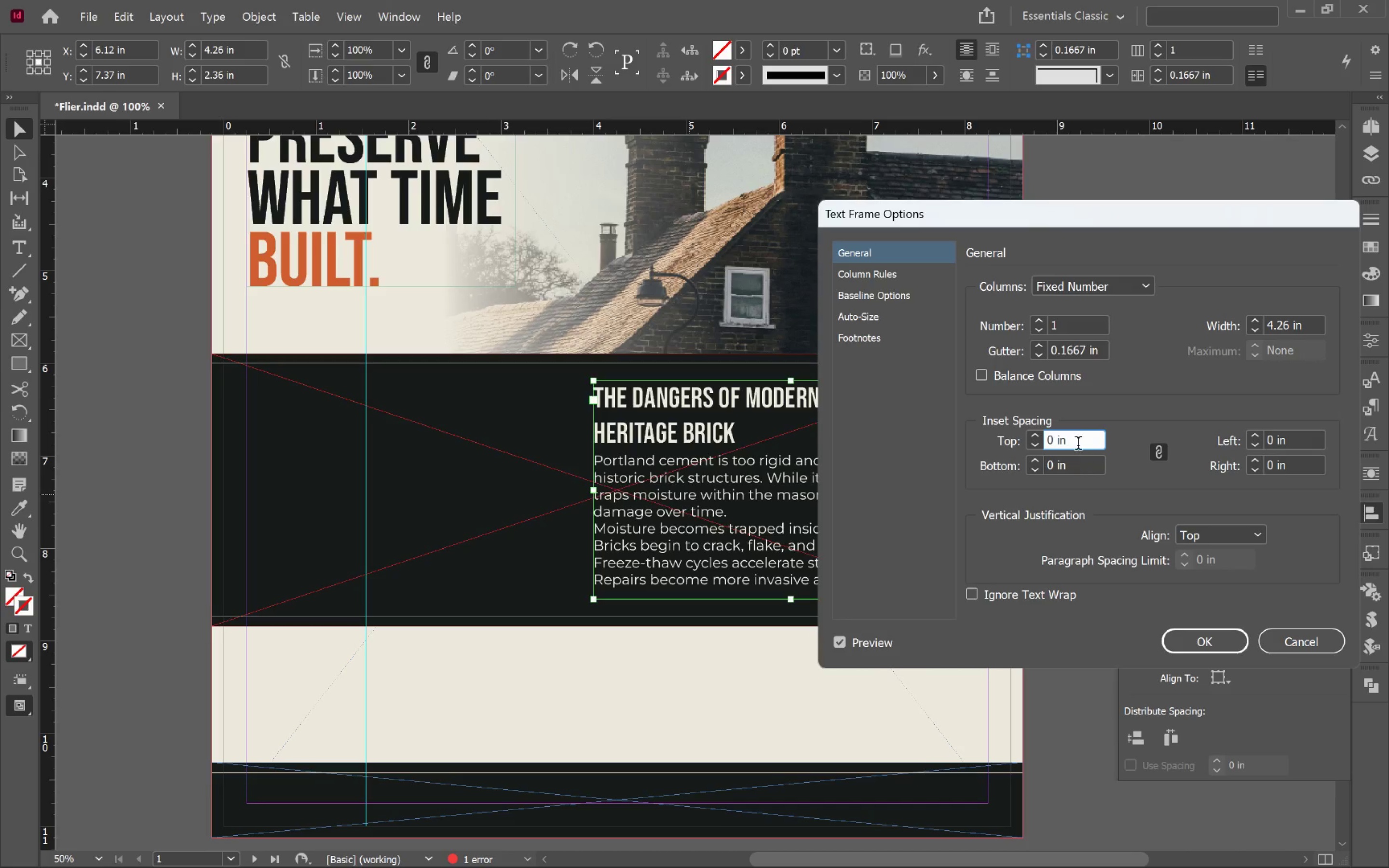 
left_click_drag(start_coordinate=[1080, 443], to_coordinate=[1006, 435])
 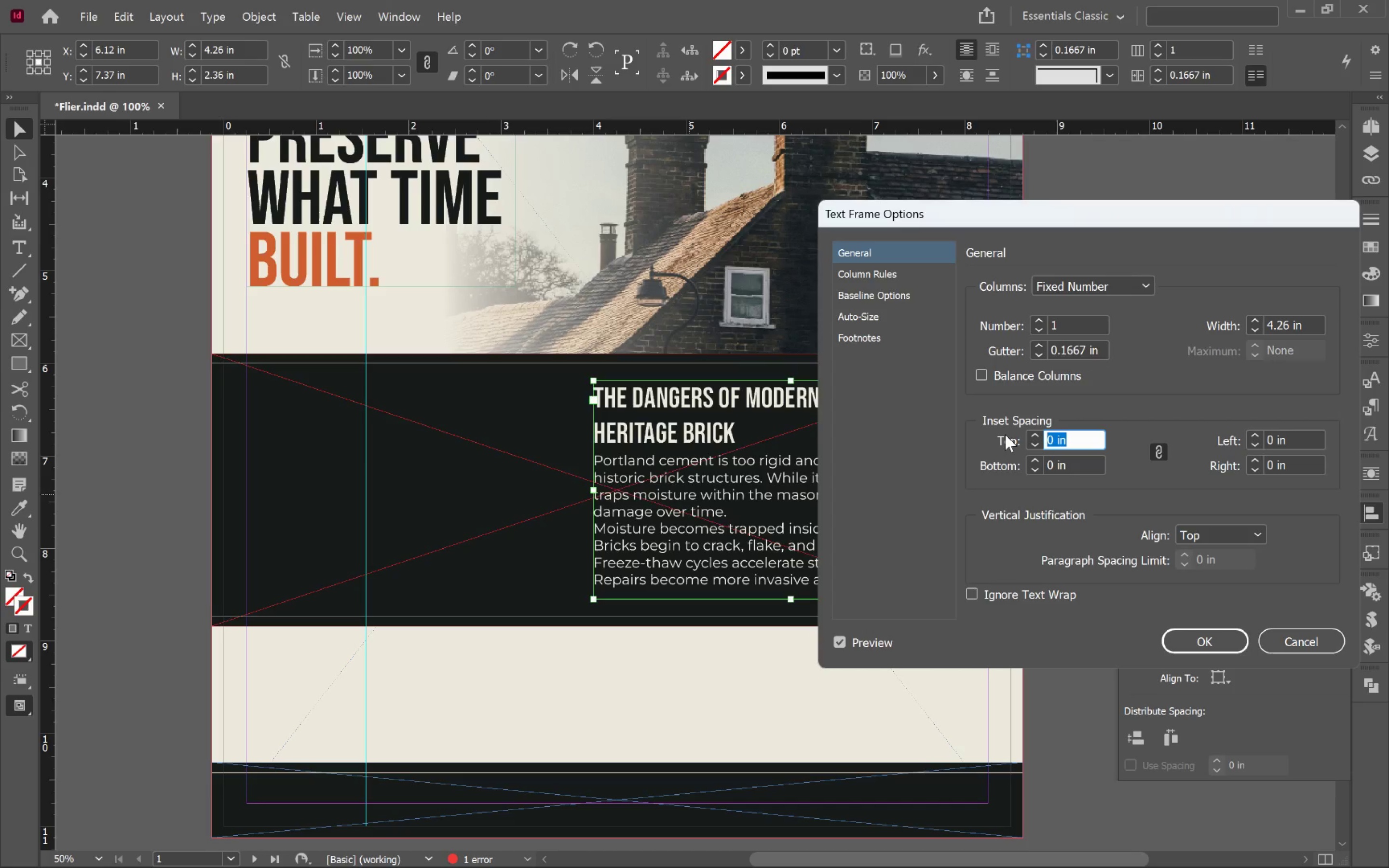 
type(0.1)
key(Backspace)
type(2 cm)
key(Tab)
 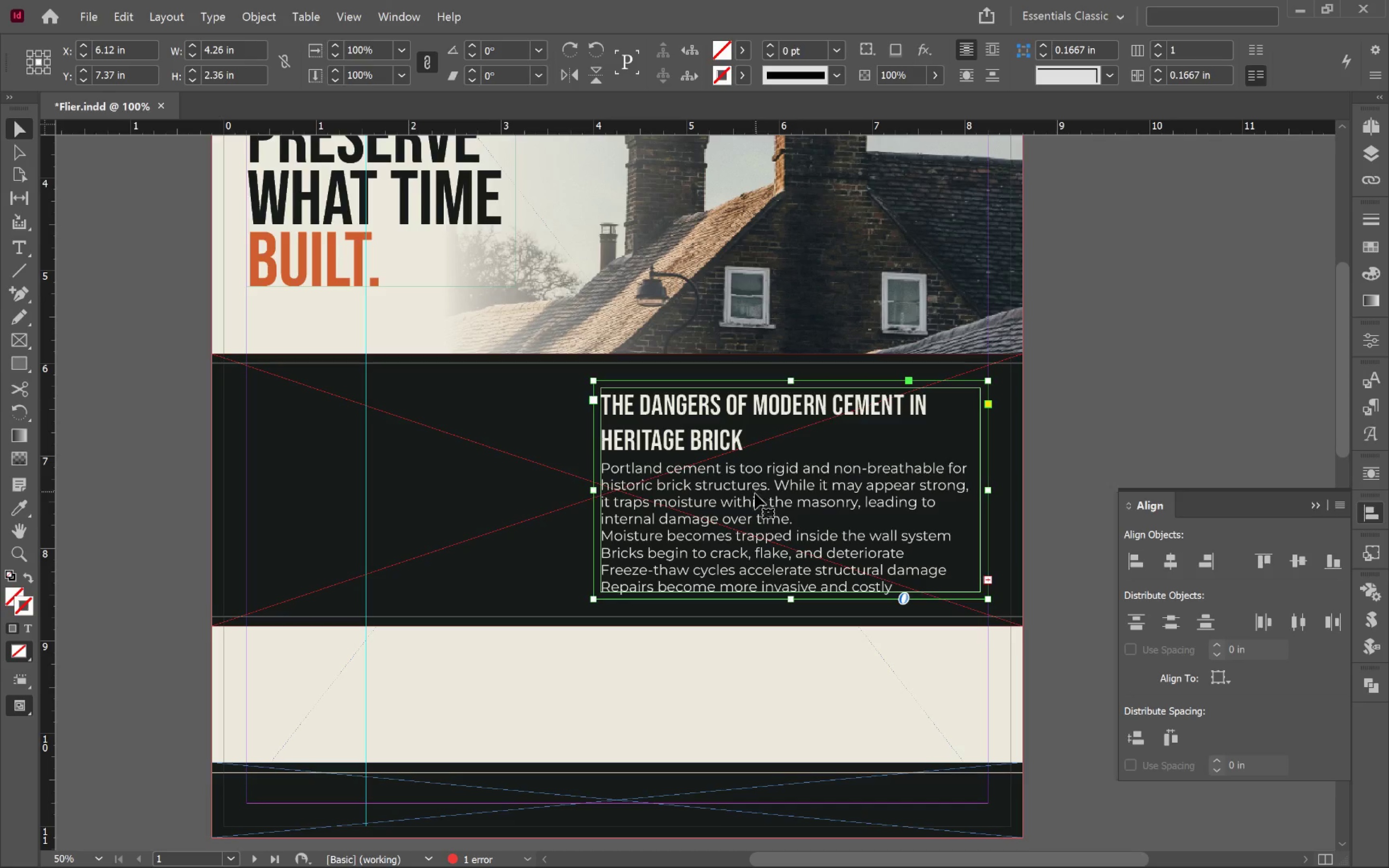 
left_click([1134, 398])
 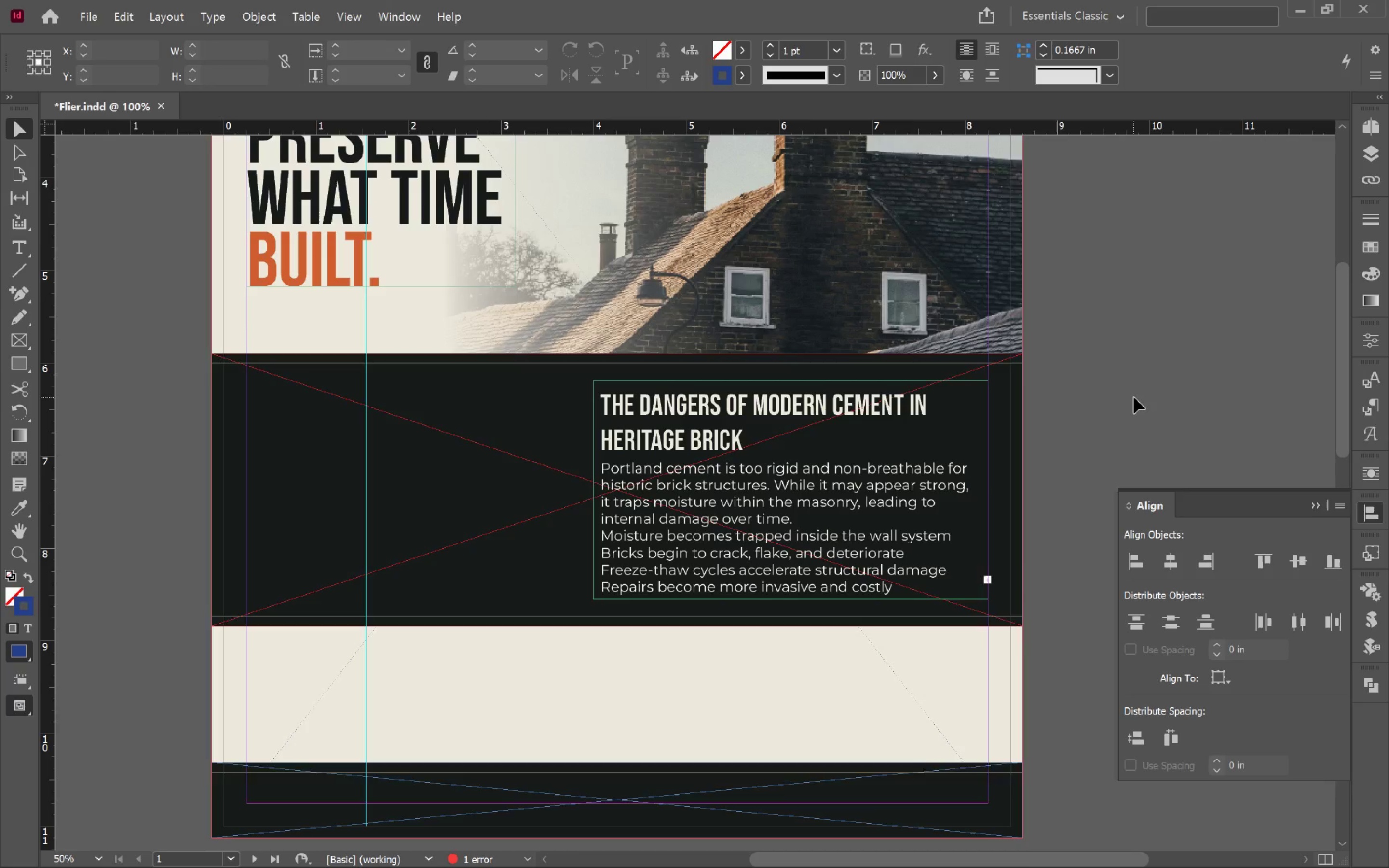 
key(W)
 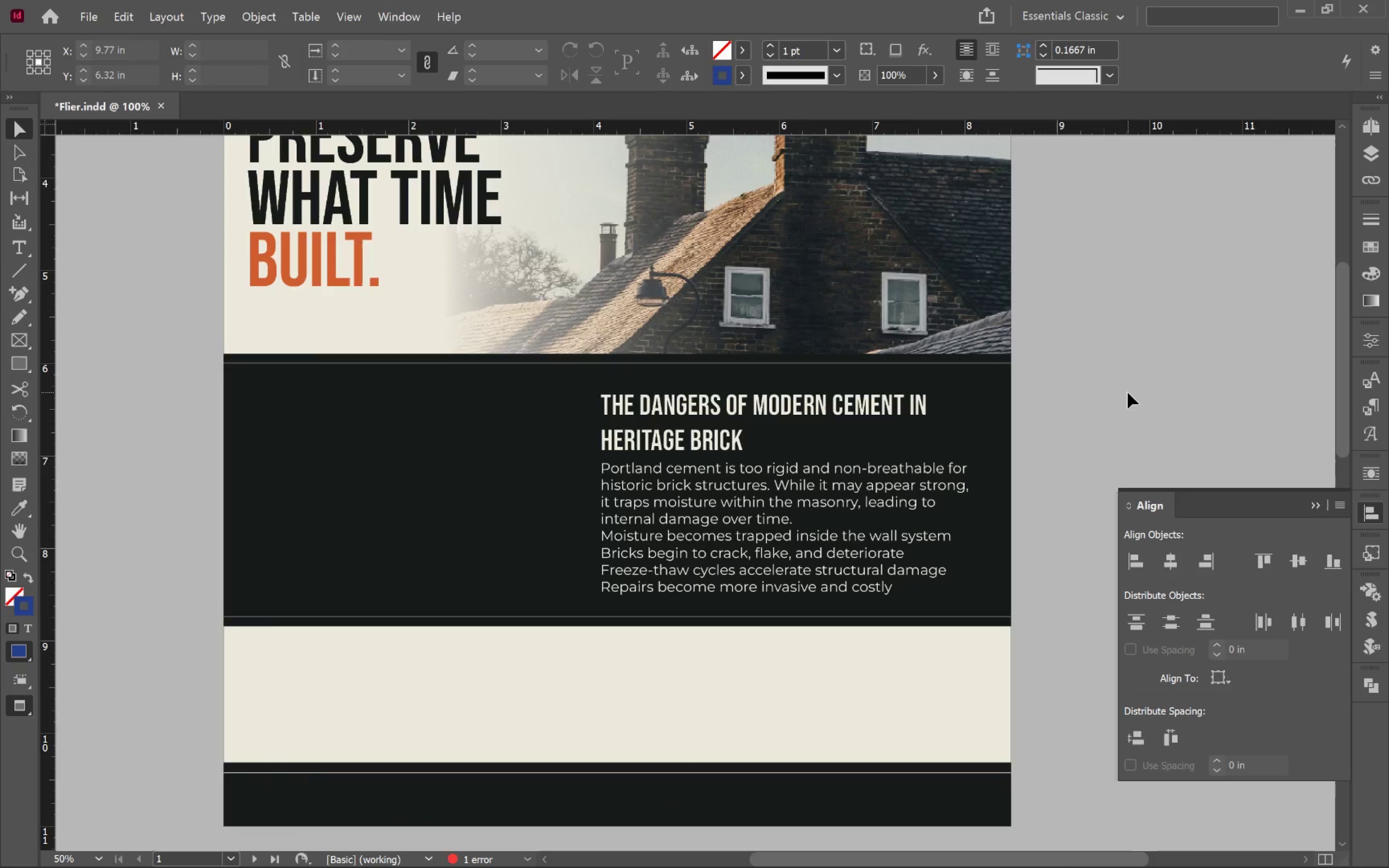 
wait(6.71)
 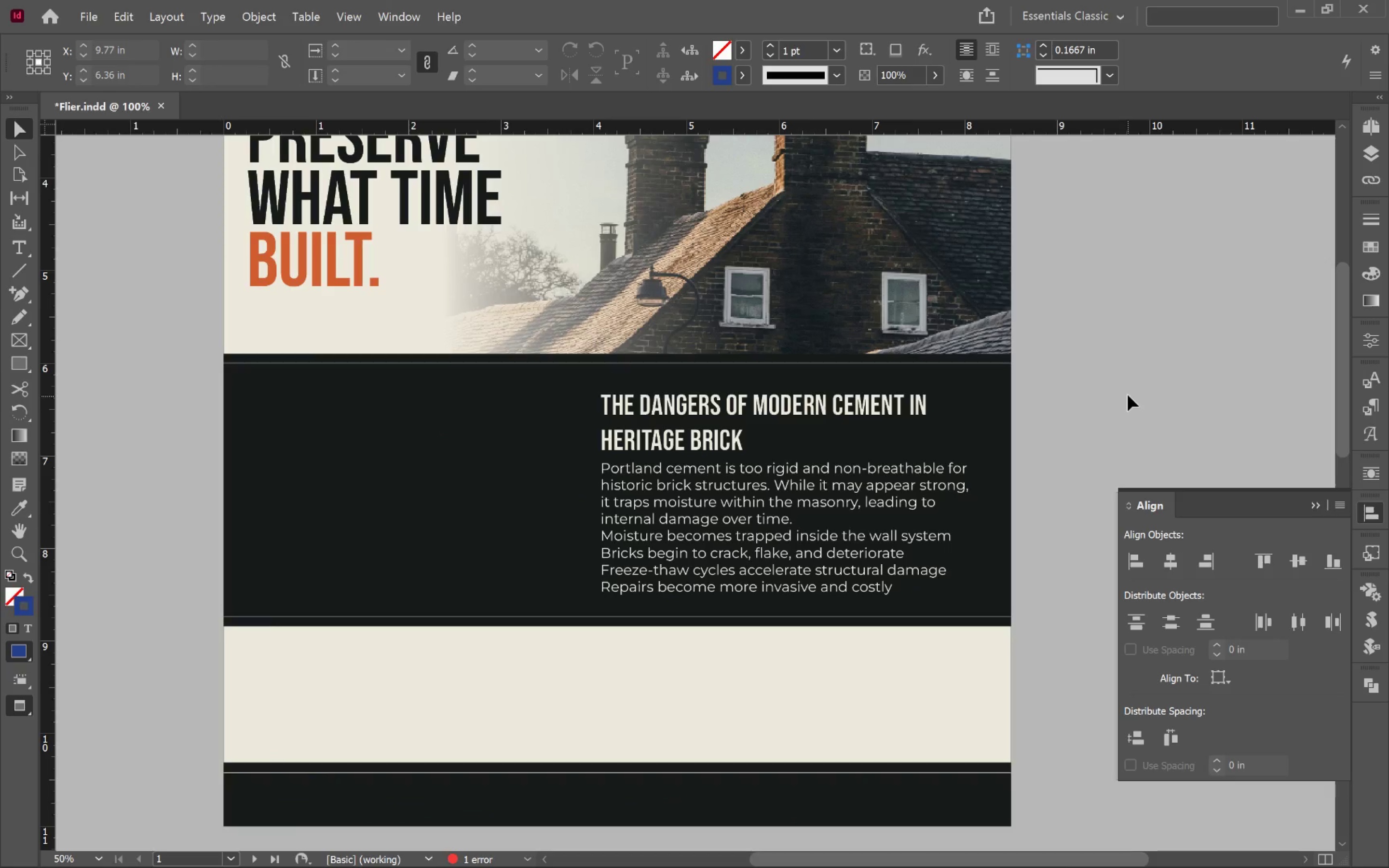 
key(Alt+Tab)
 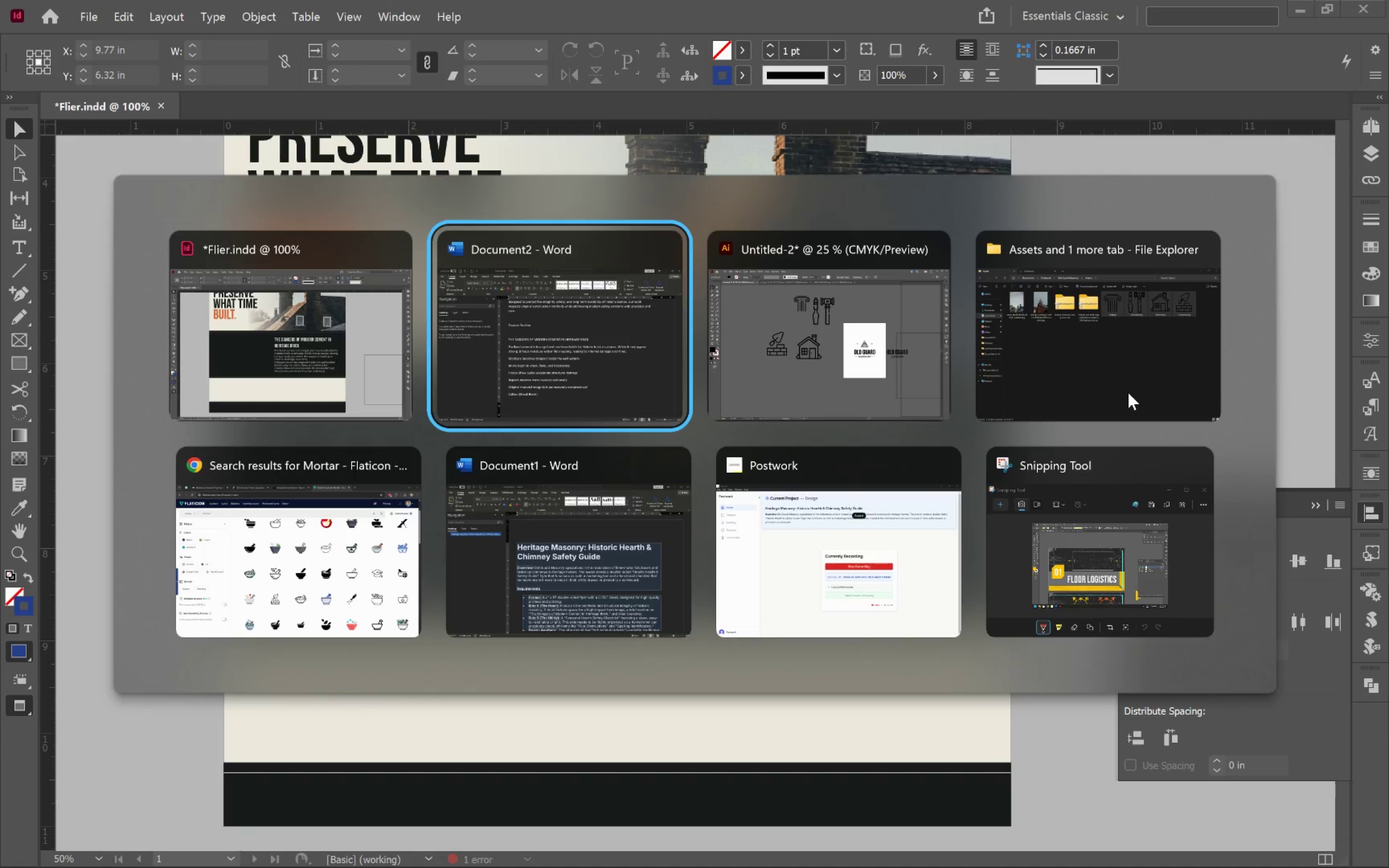 
key(Alt+Tab)
 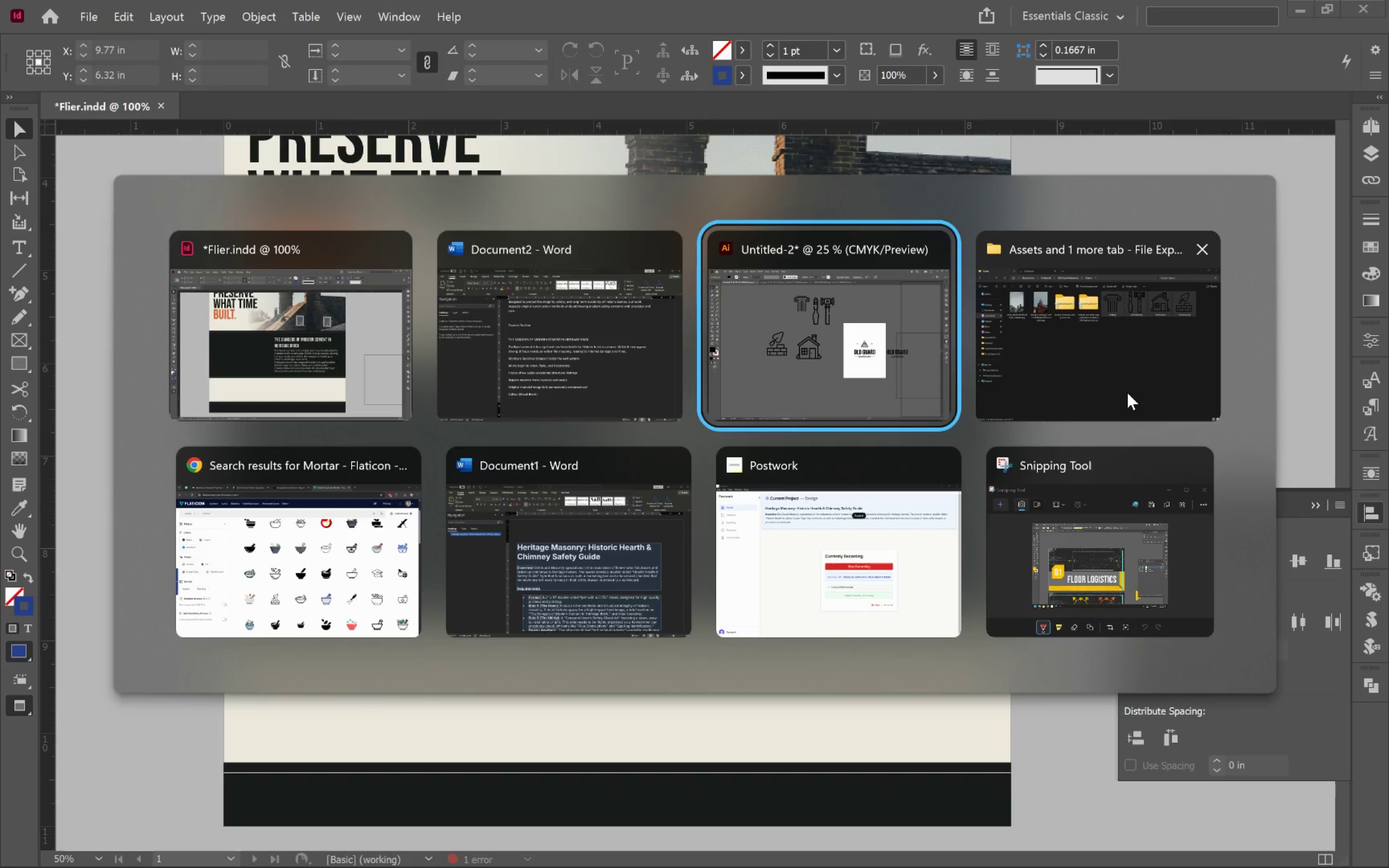 
key(Alt+Tab)
 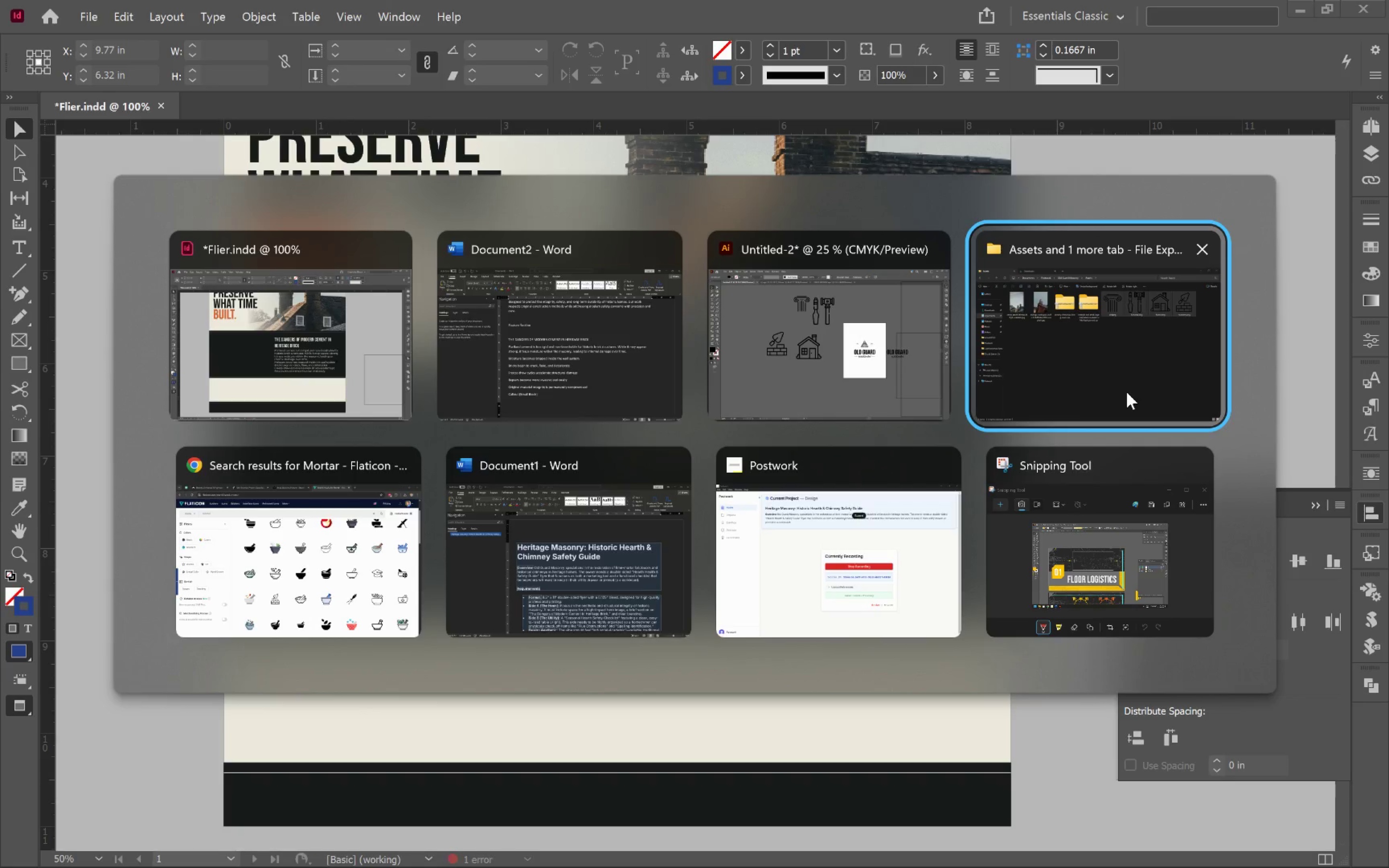 
key(Alt+Tab)
 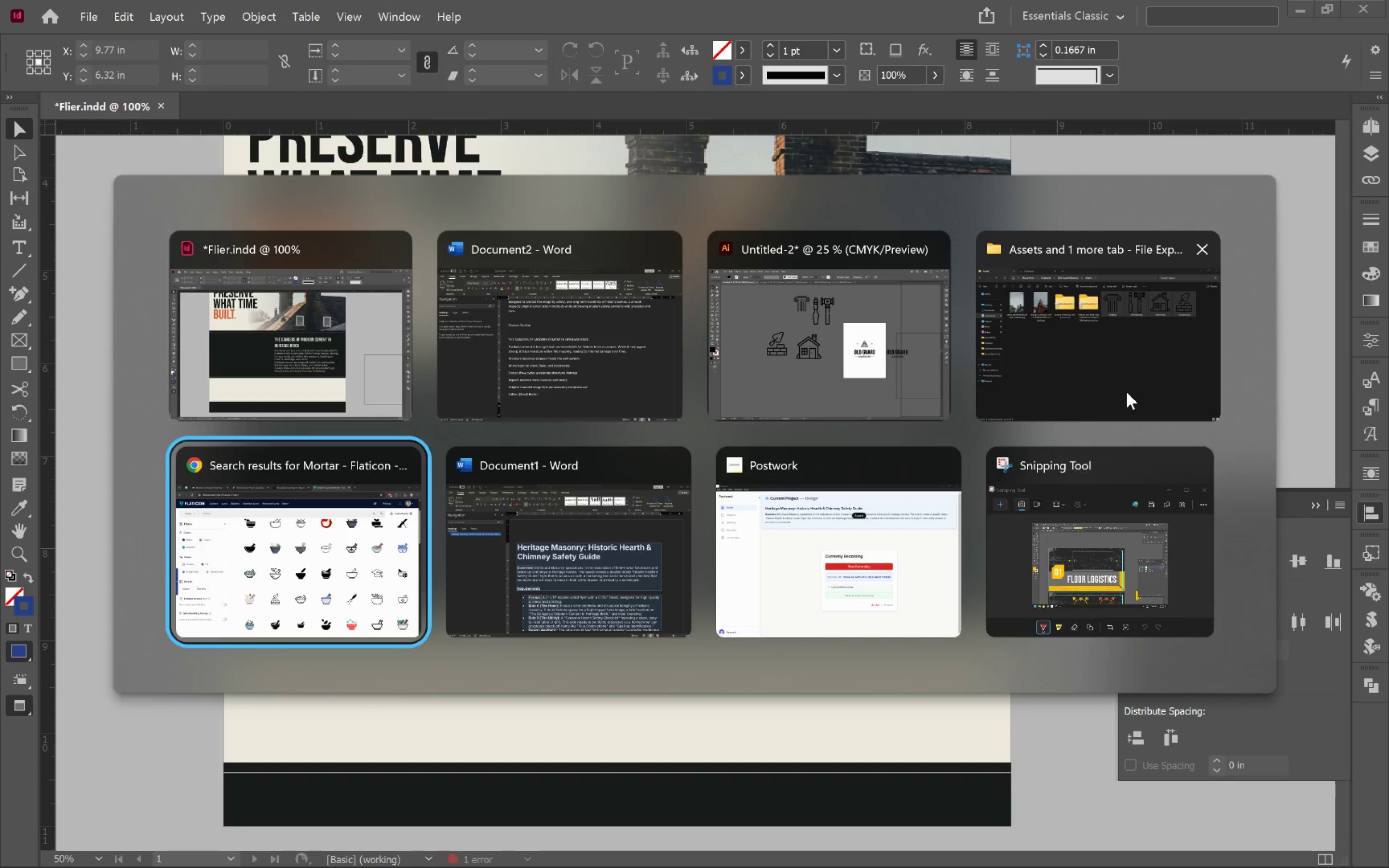 
key(Alt+Tab)
 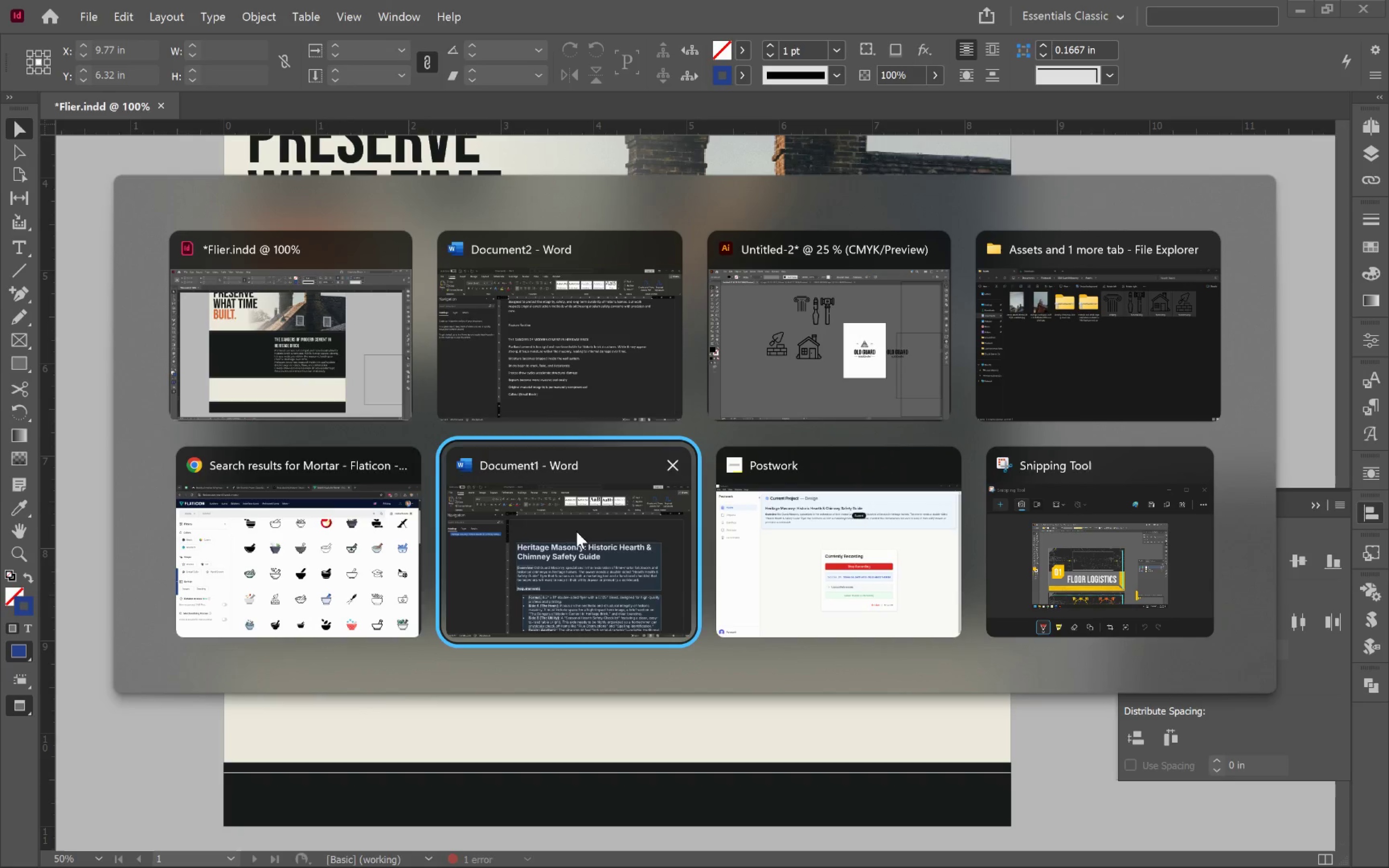 
left_click([304, 502])
 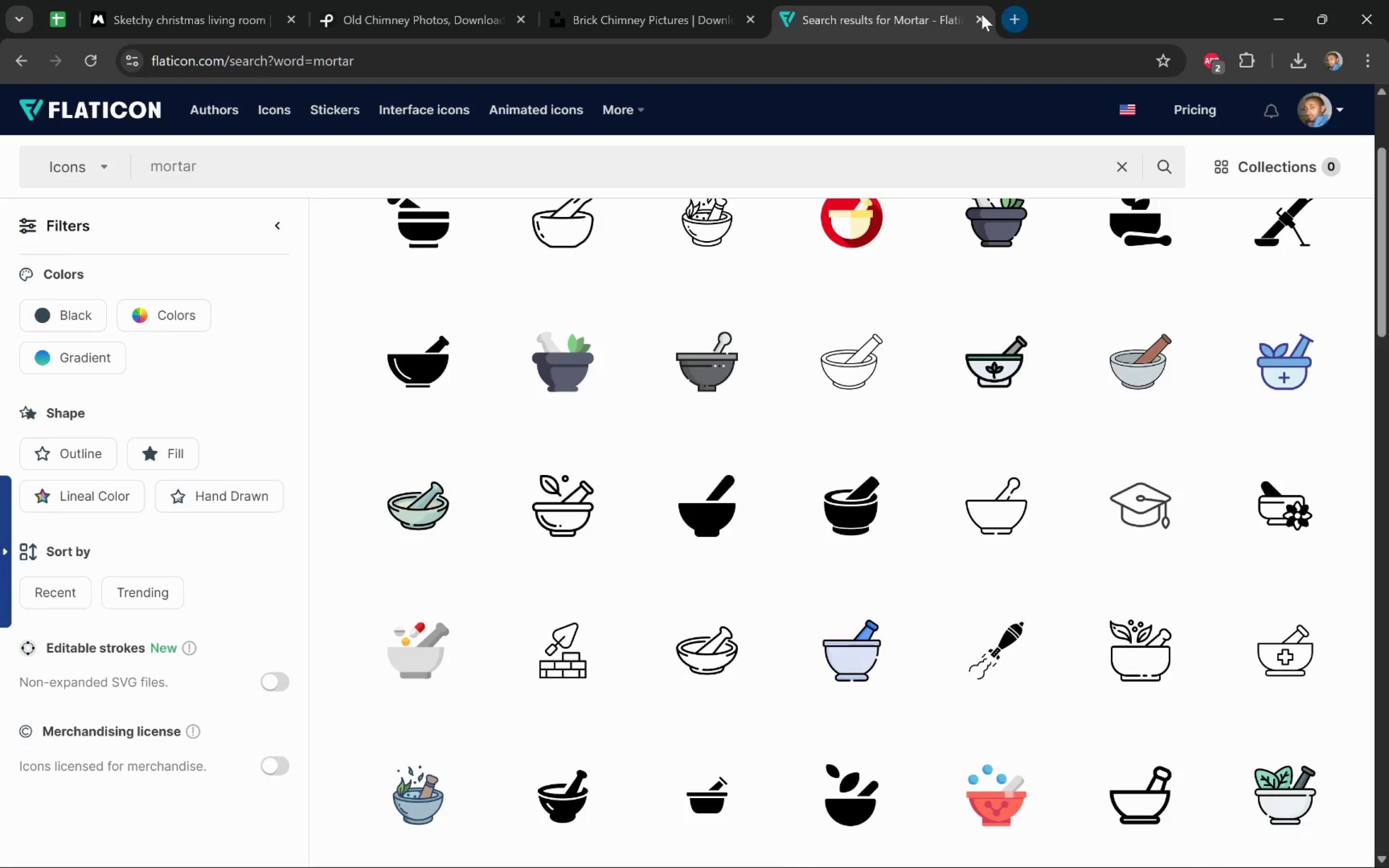 
left_click([167, 0])
 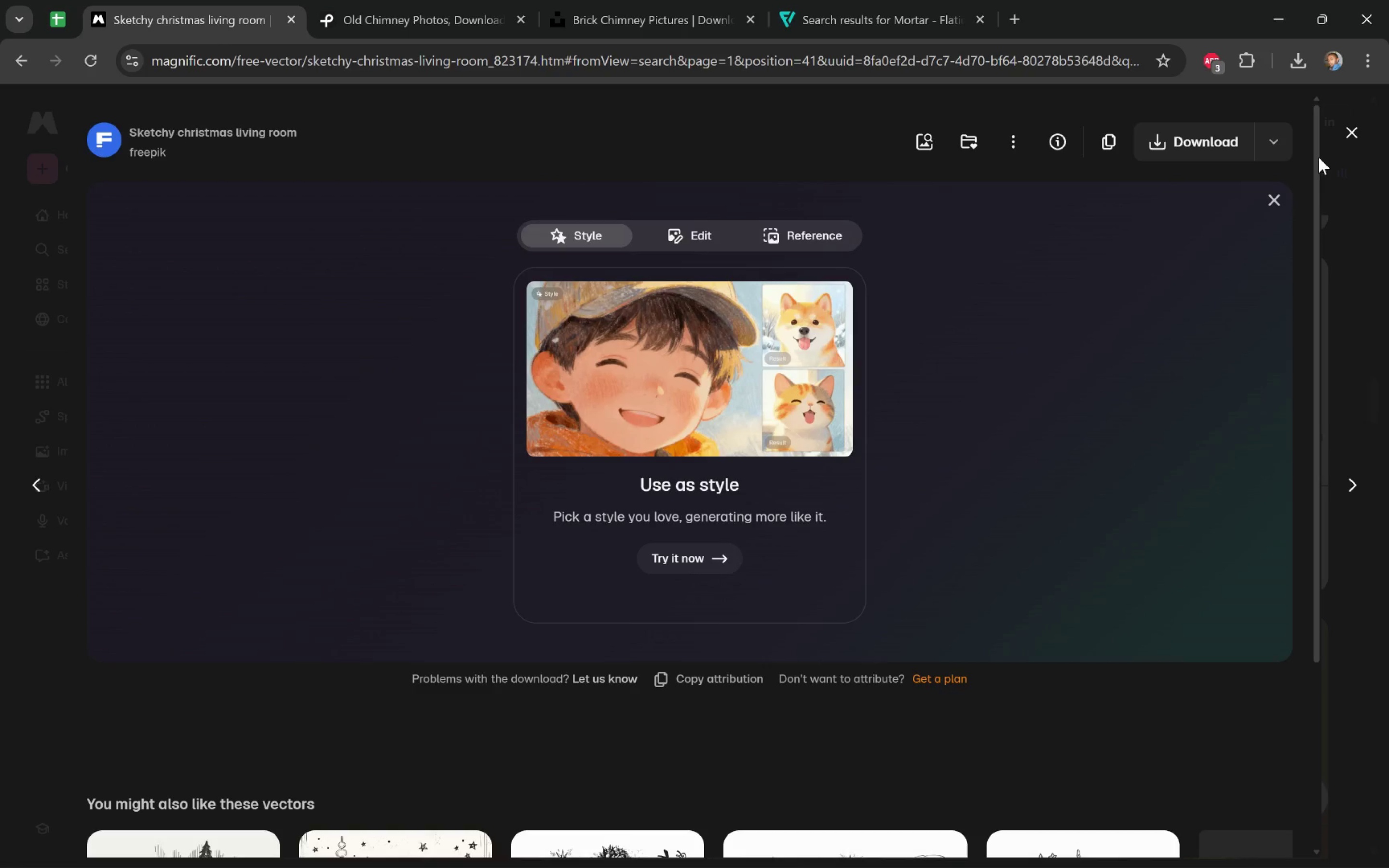 
left_click([1355, 134])
 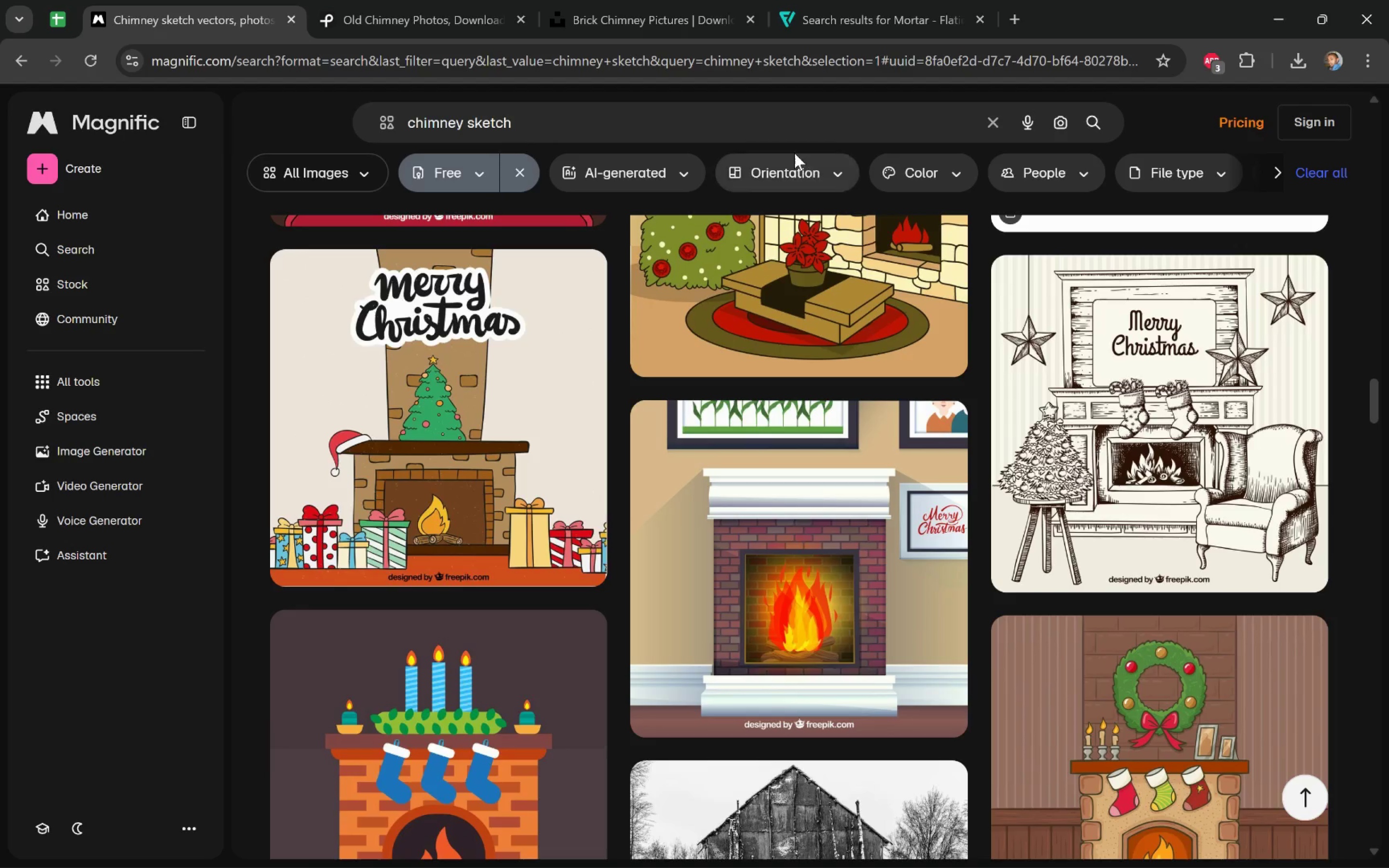 
left_click([622, 112])
 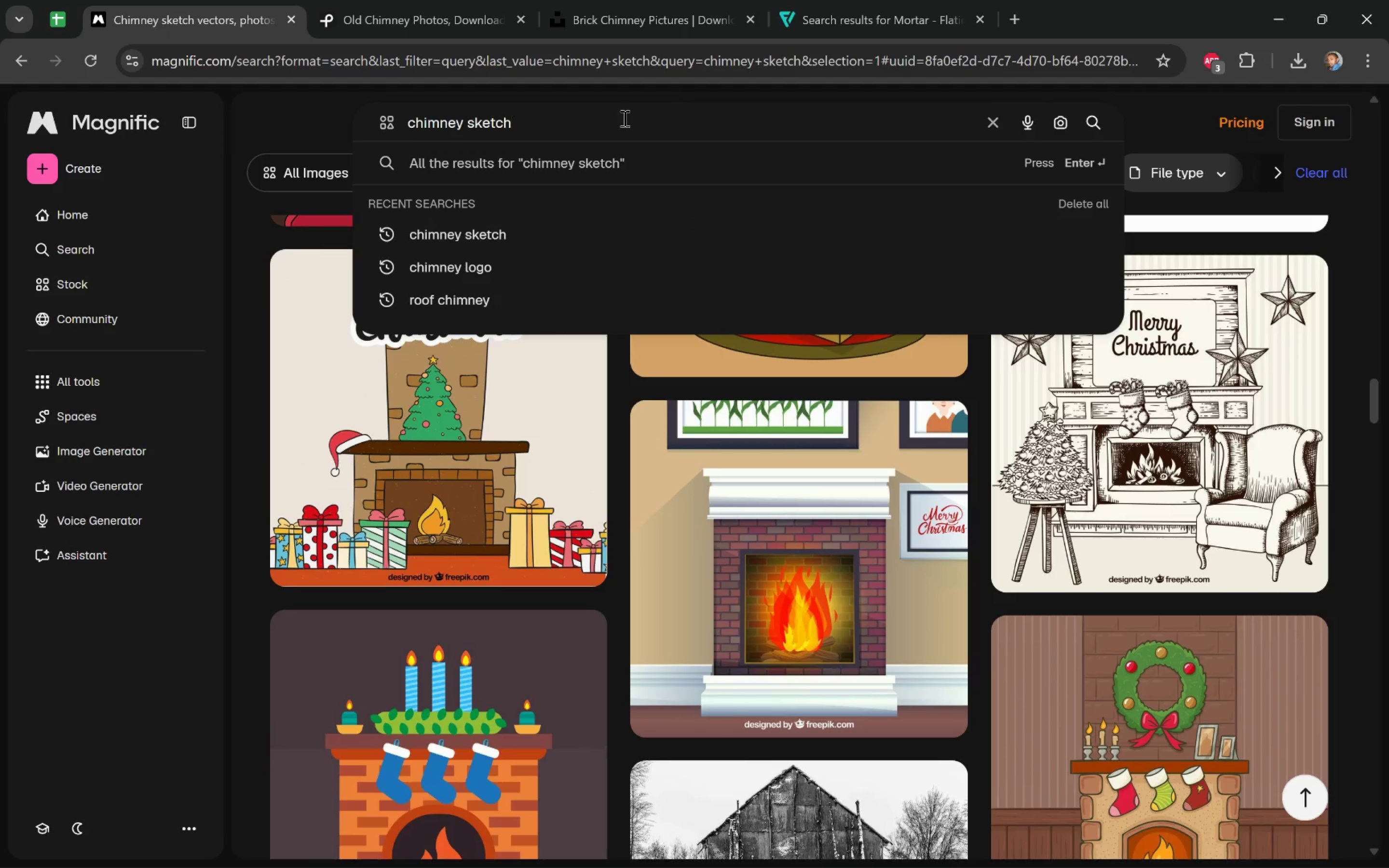 
key(Control+A)
 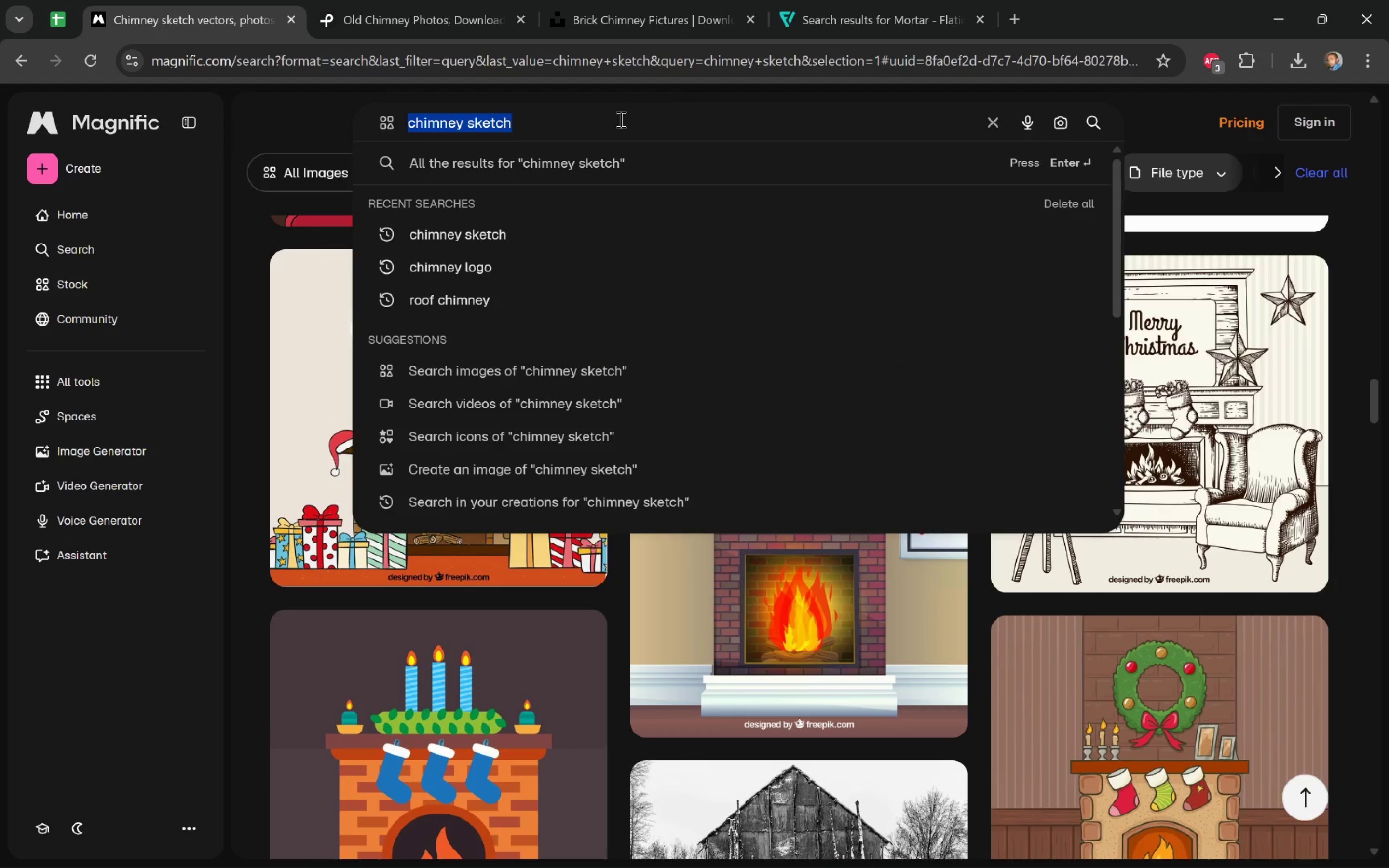 
type(cross section wall)
 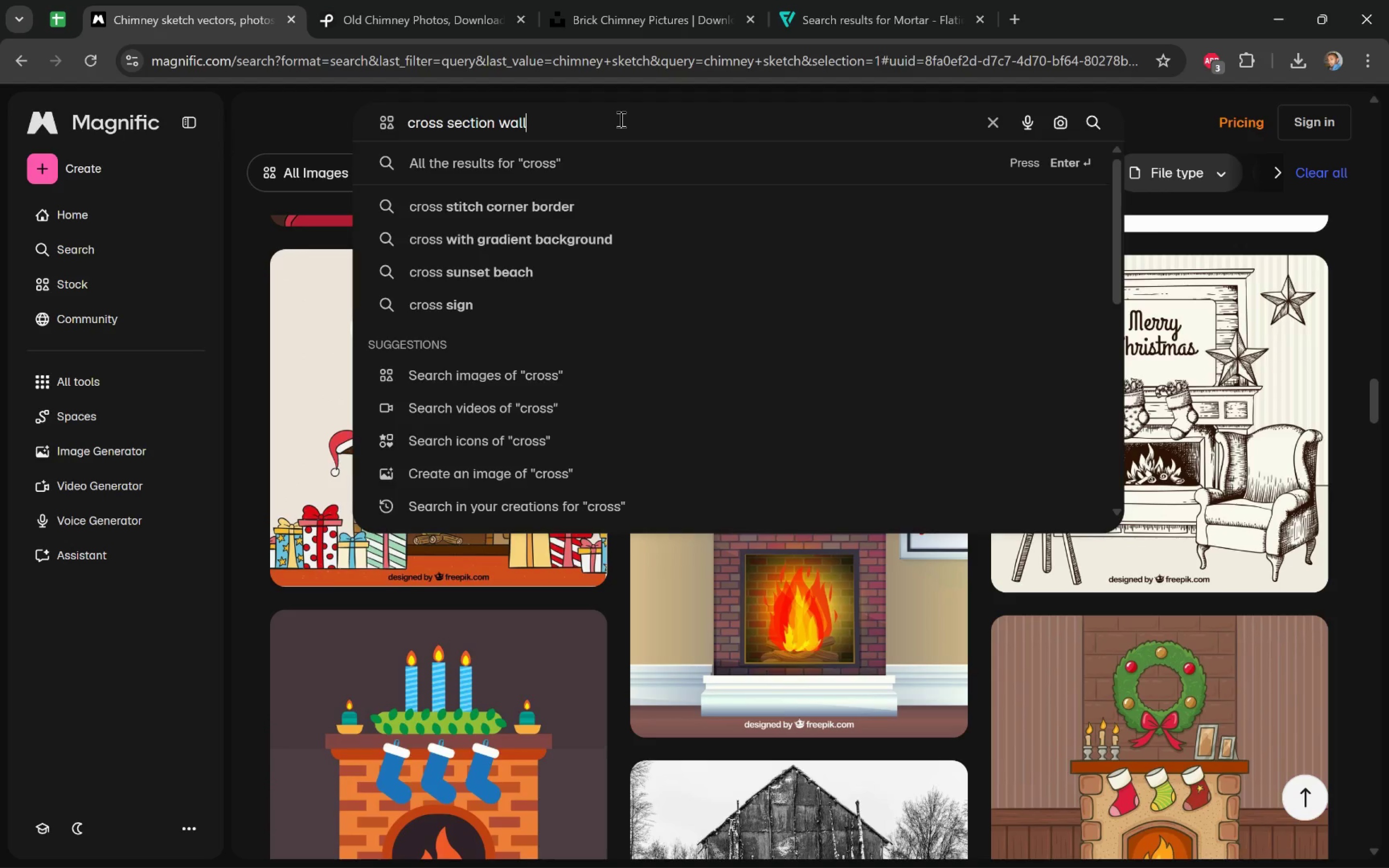 
key(Enter)
 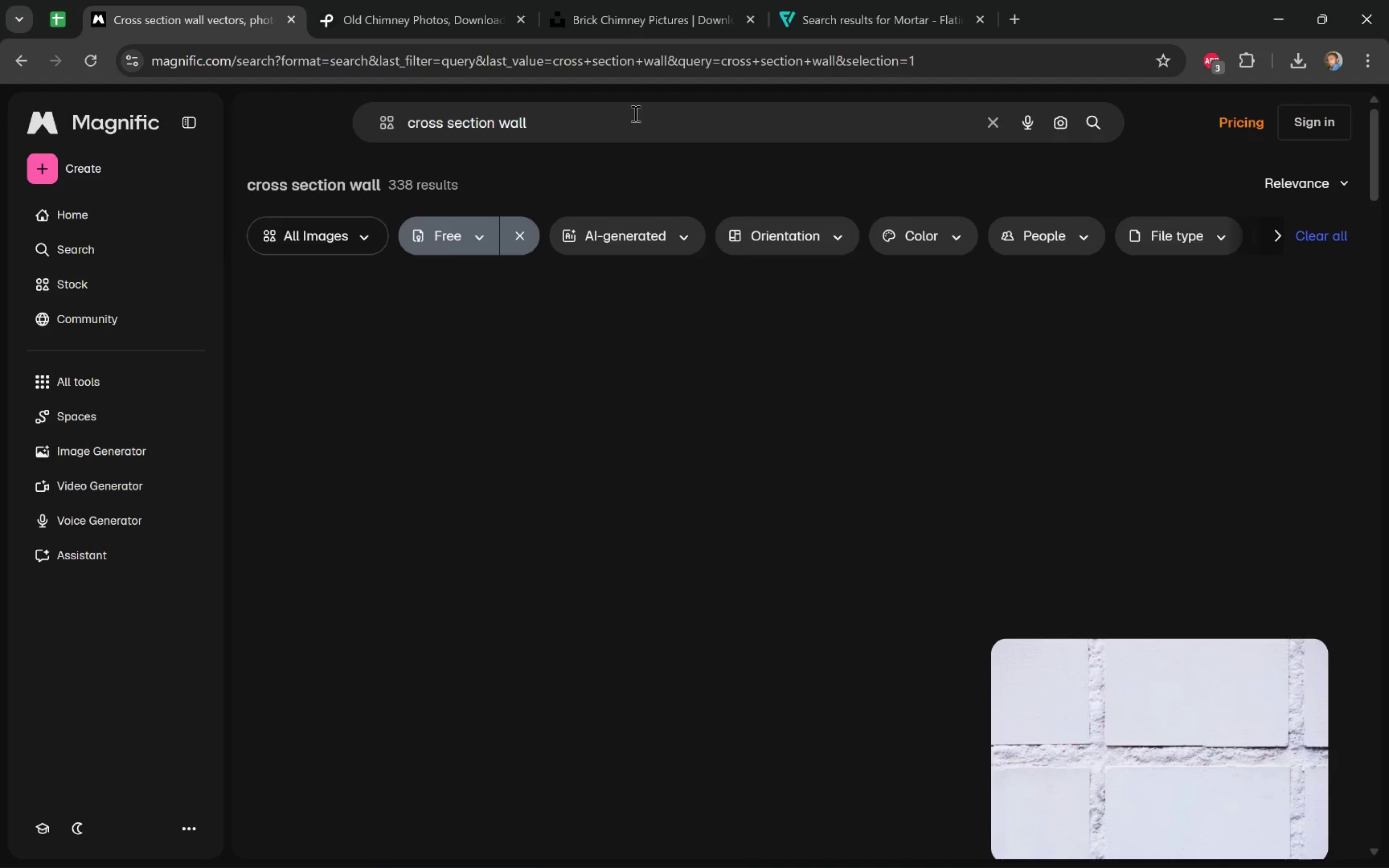 
wait(6.4)
 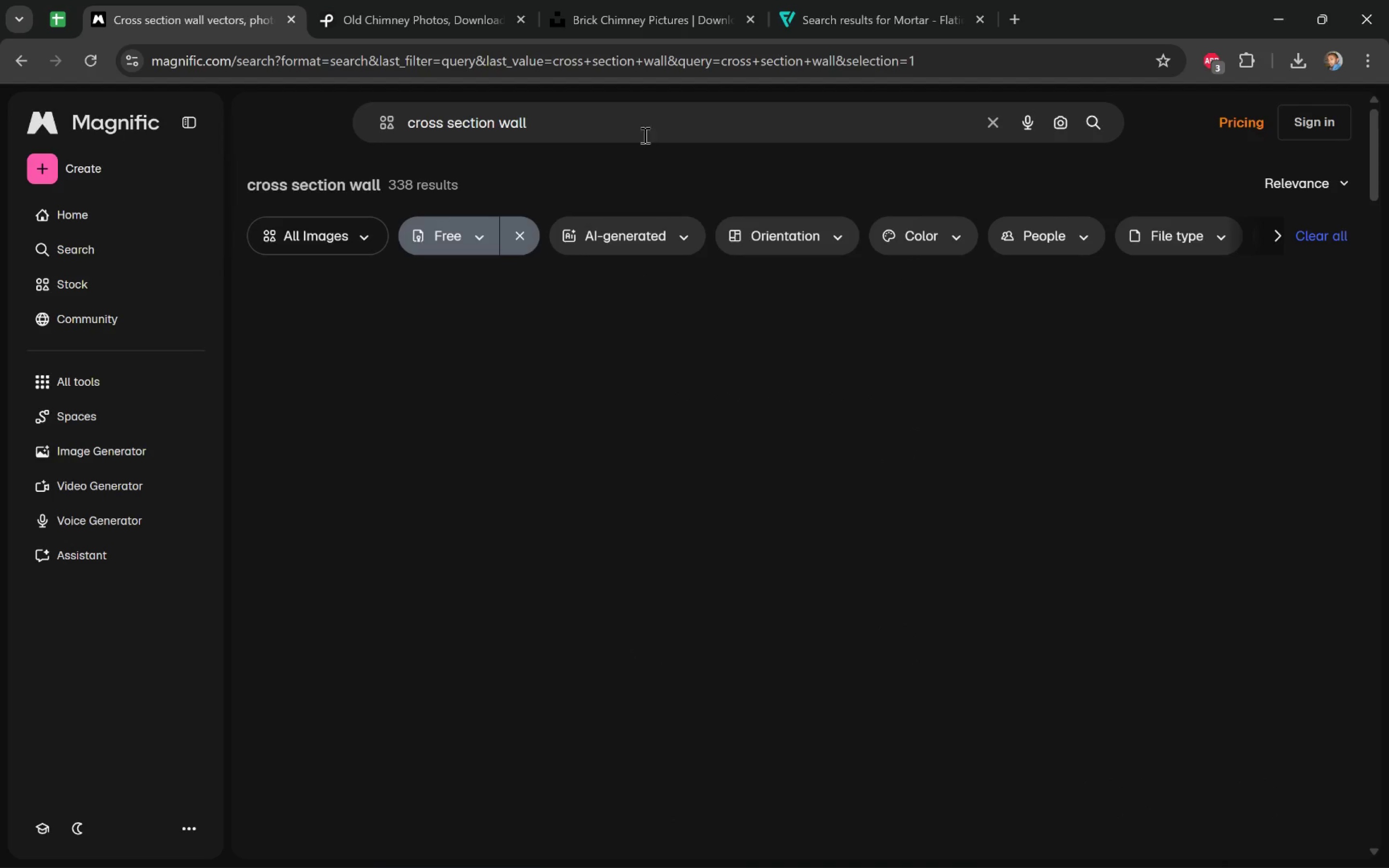 
left_click([634, 113])
 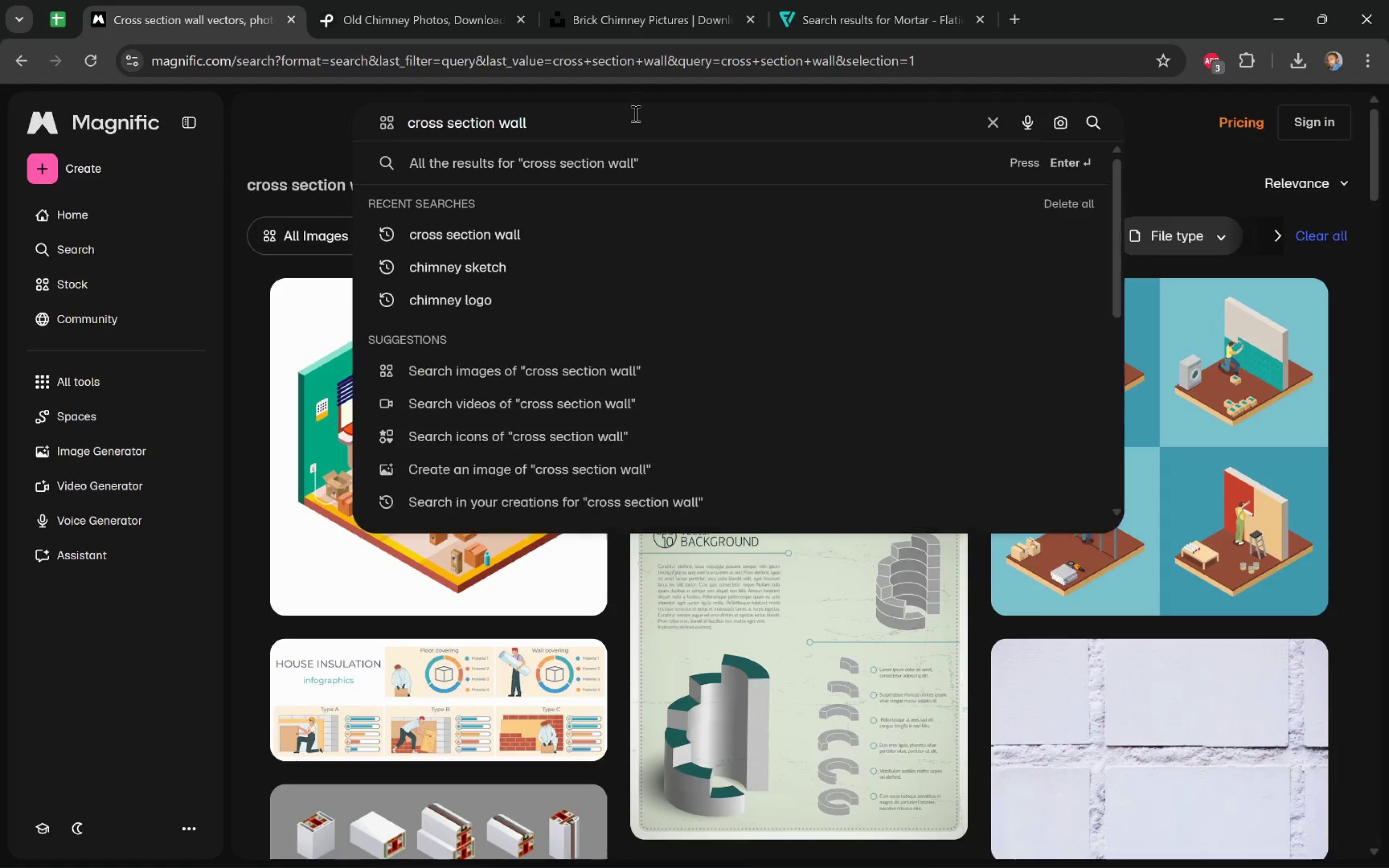 
type( drawing)
 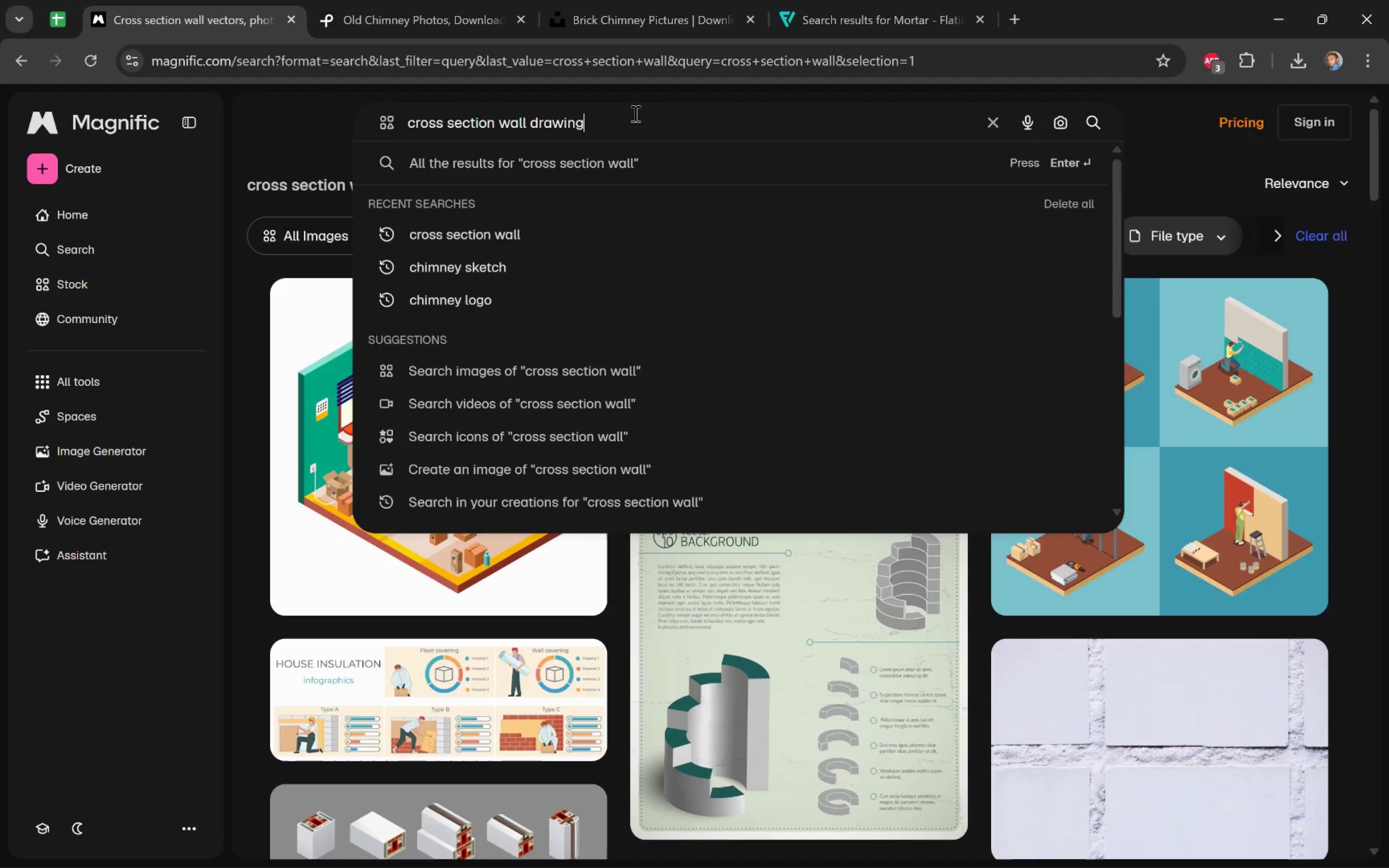 
key(Enter)
 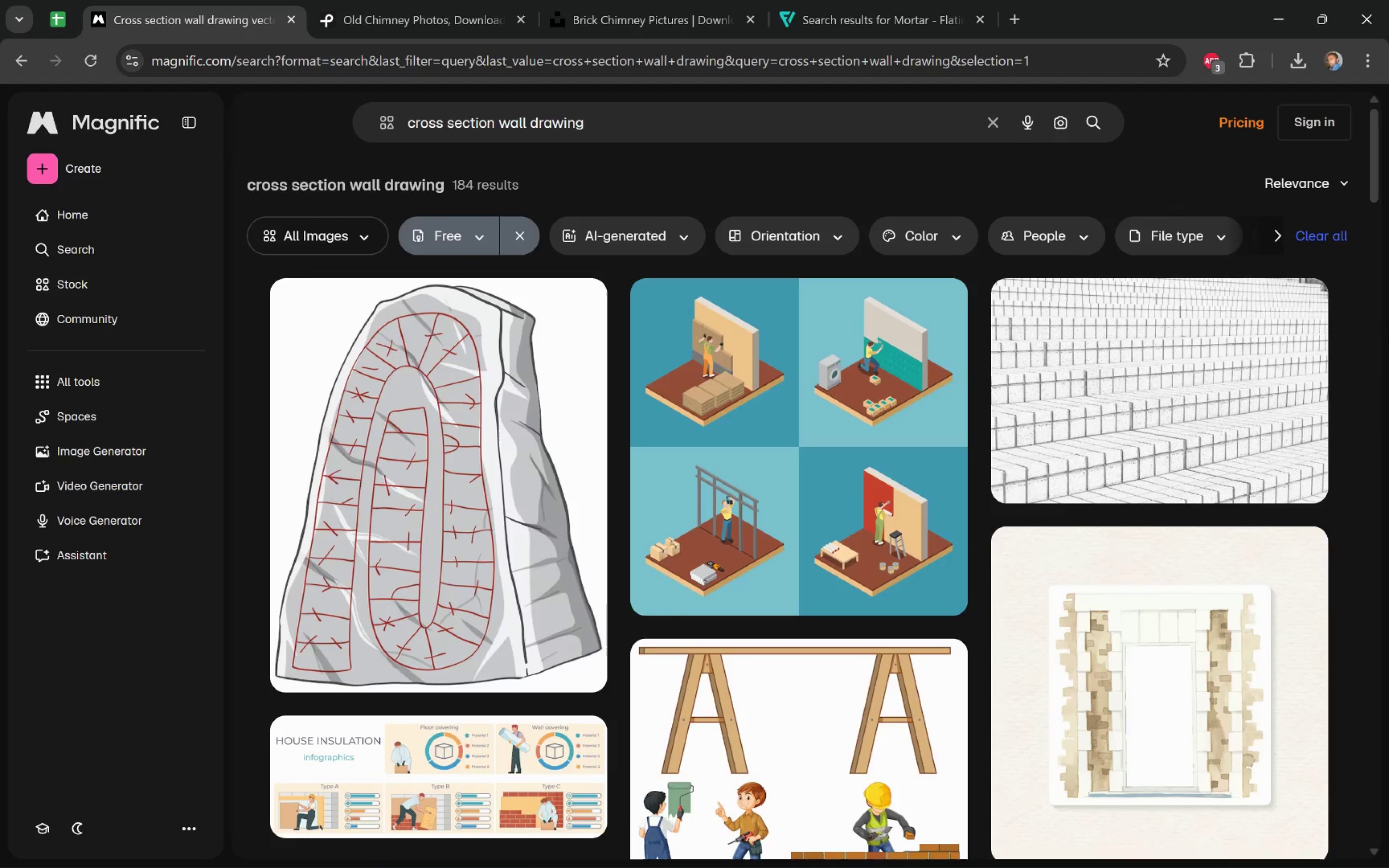 
scroll: coordinate [1378, 415], scroll_direction: down, amount: 9.0
 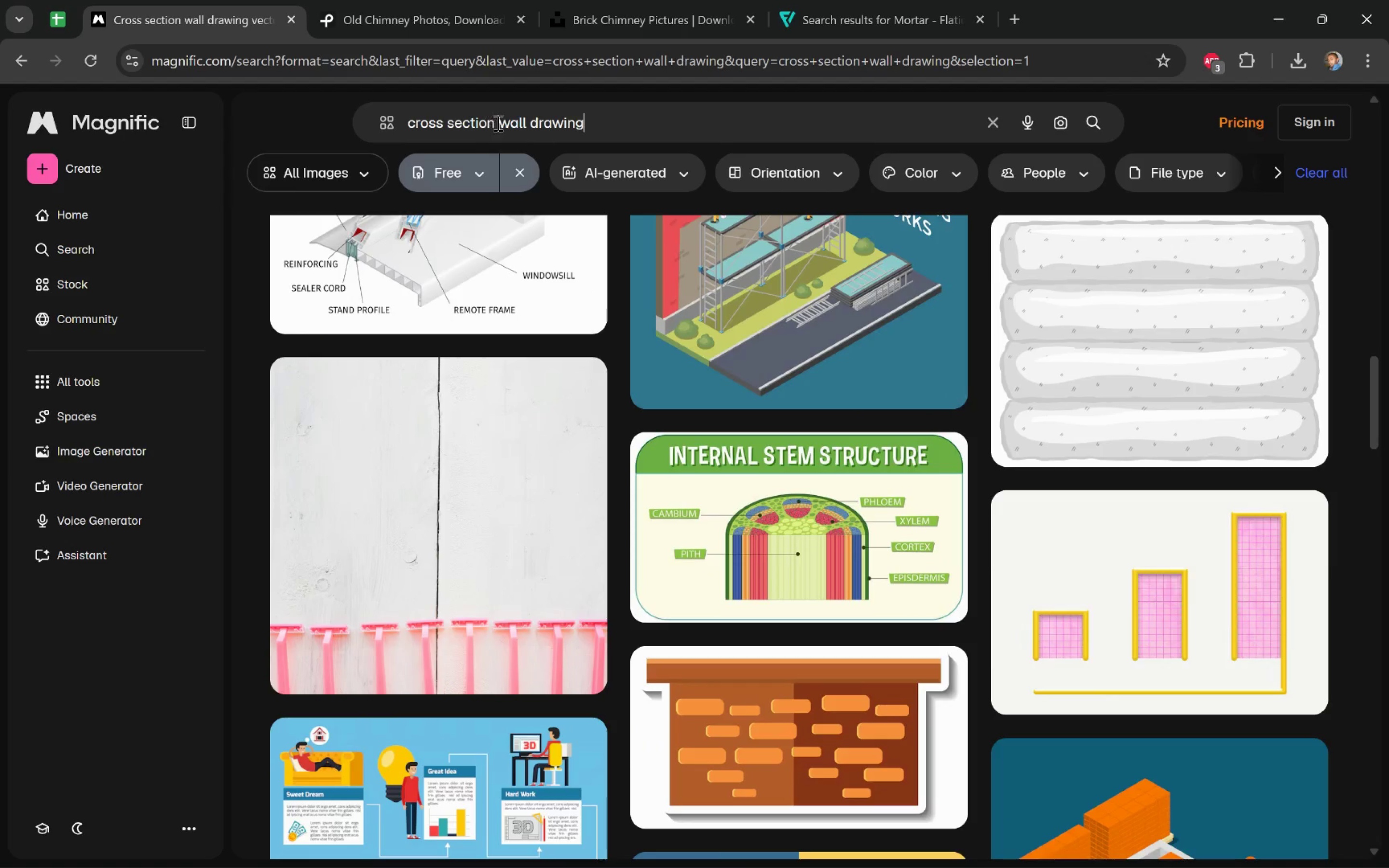 
wait(5.99)
 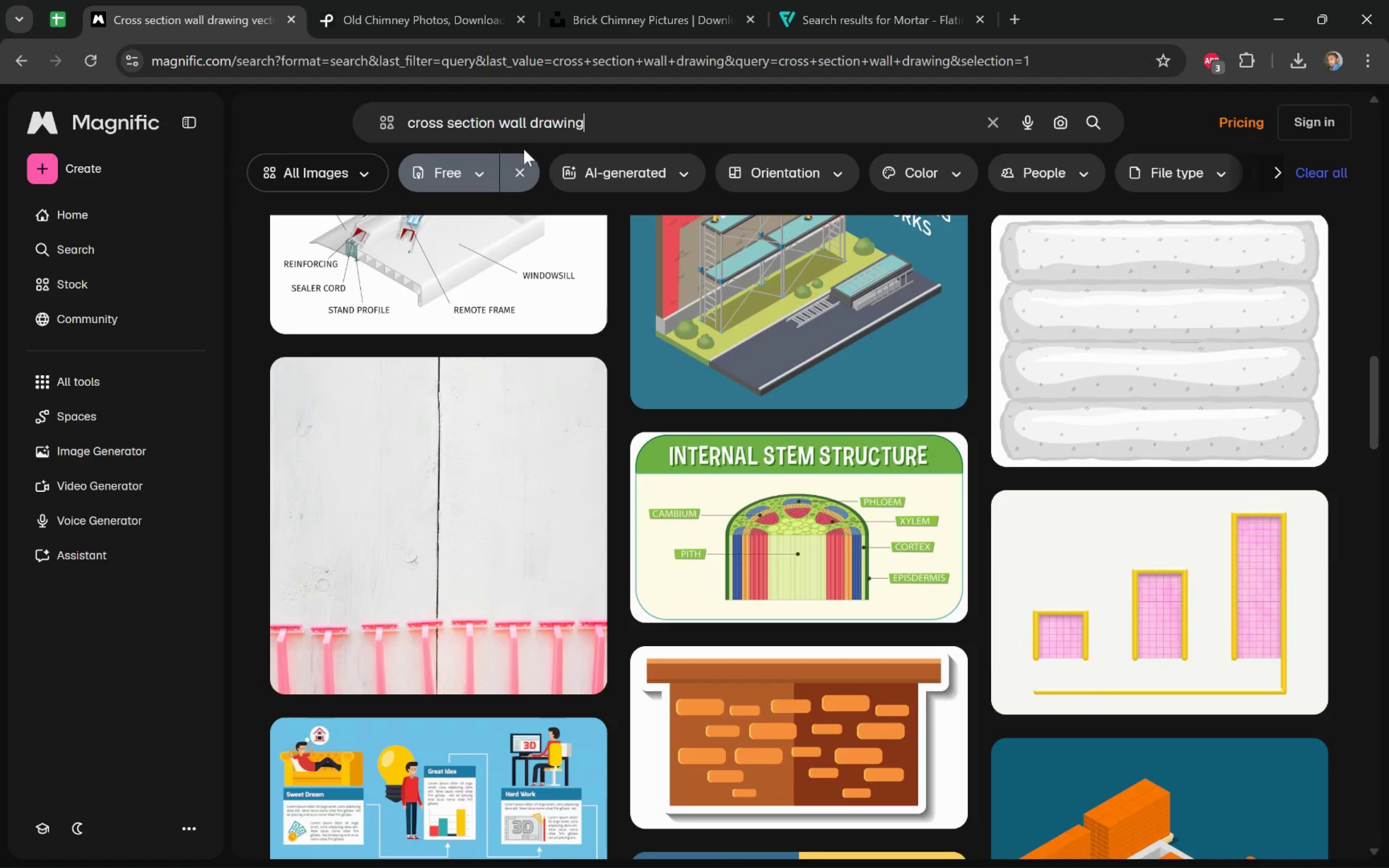 
left_click([632, 121])
 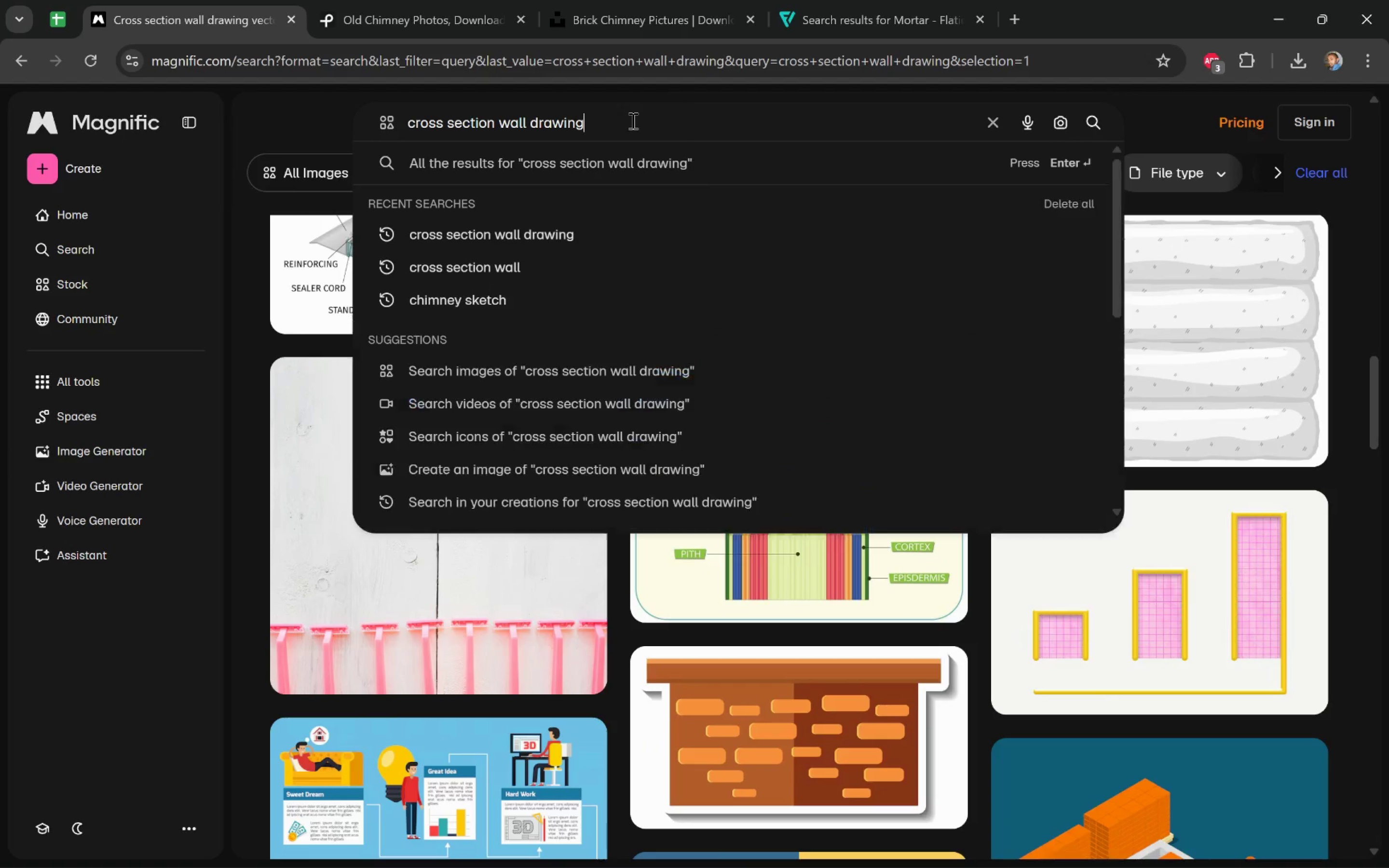 
key(Control+Backspace)
 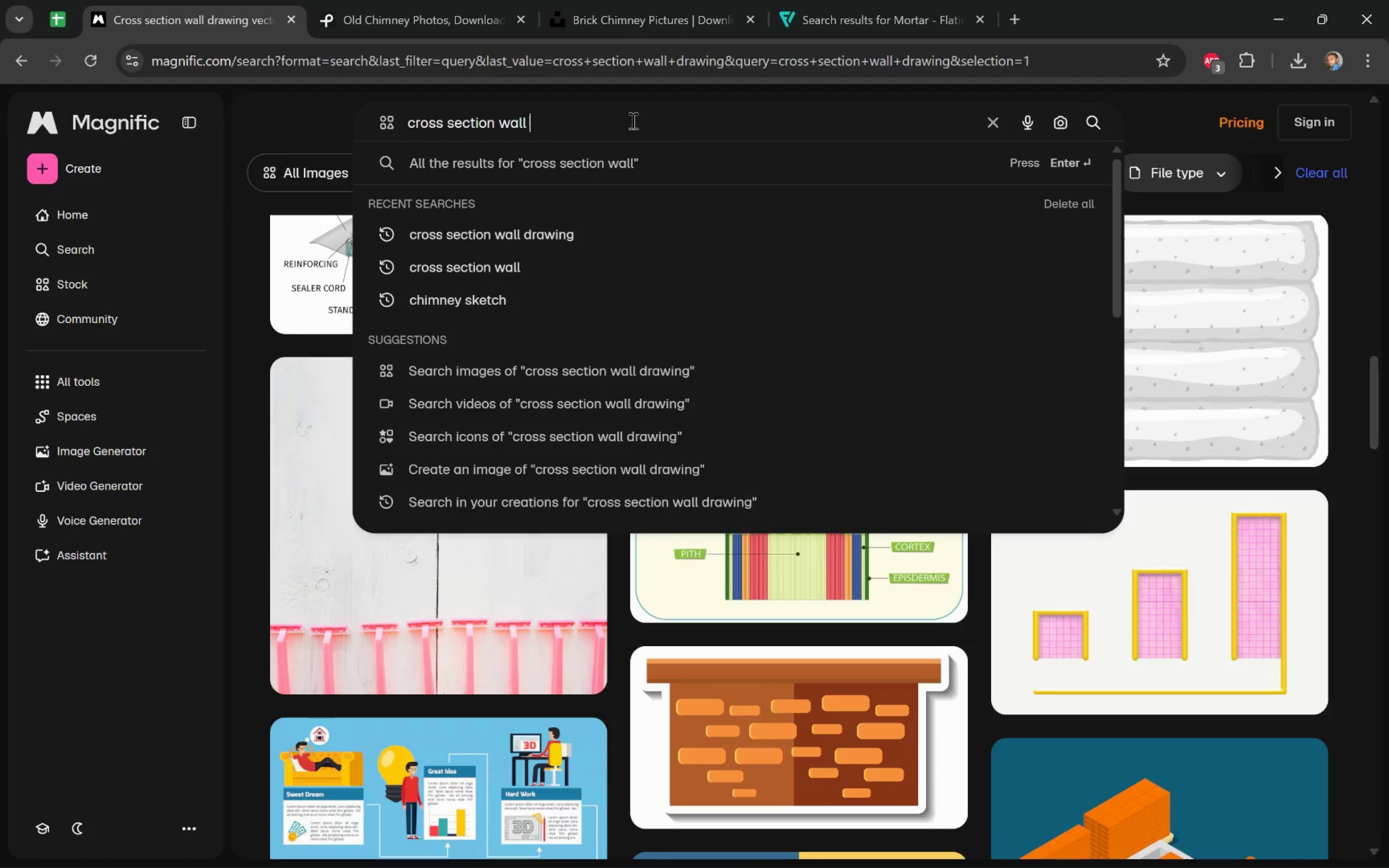 
type(architecture)
 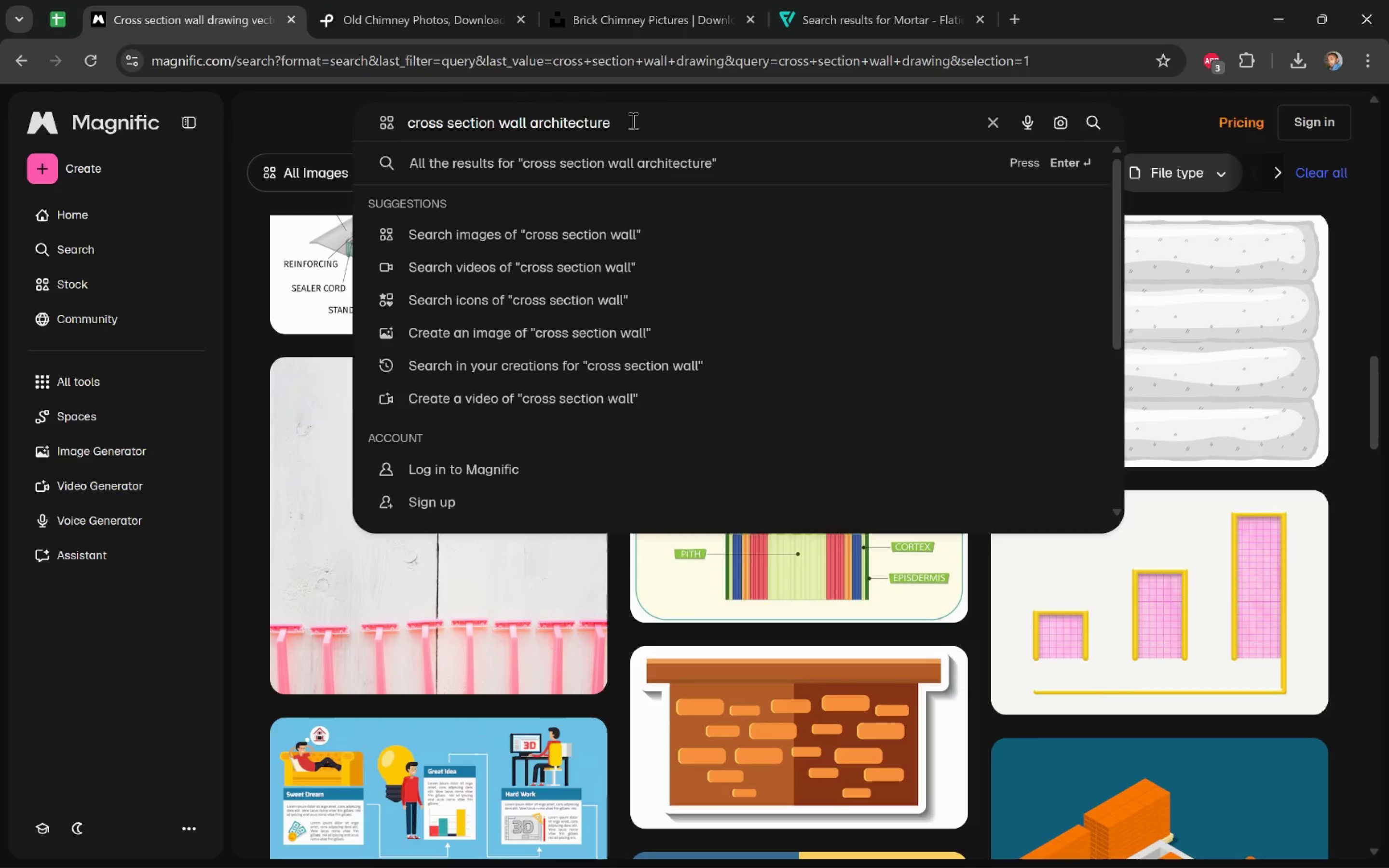 
key(Enter)
 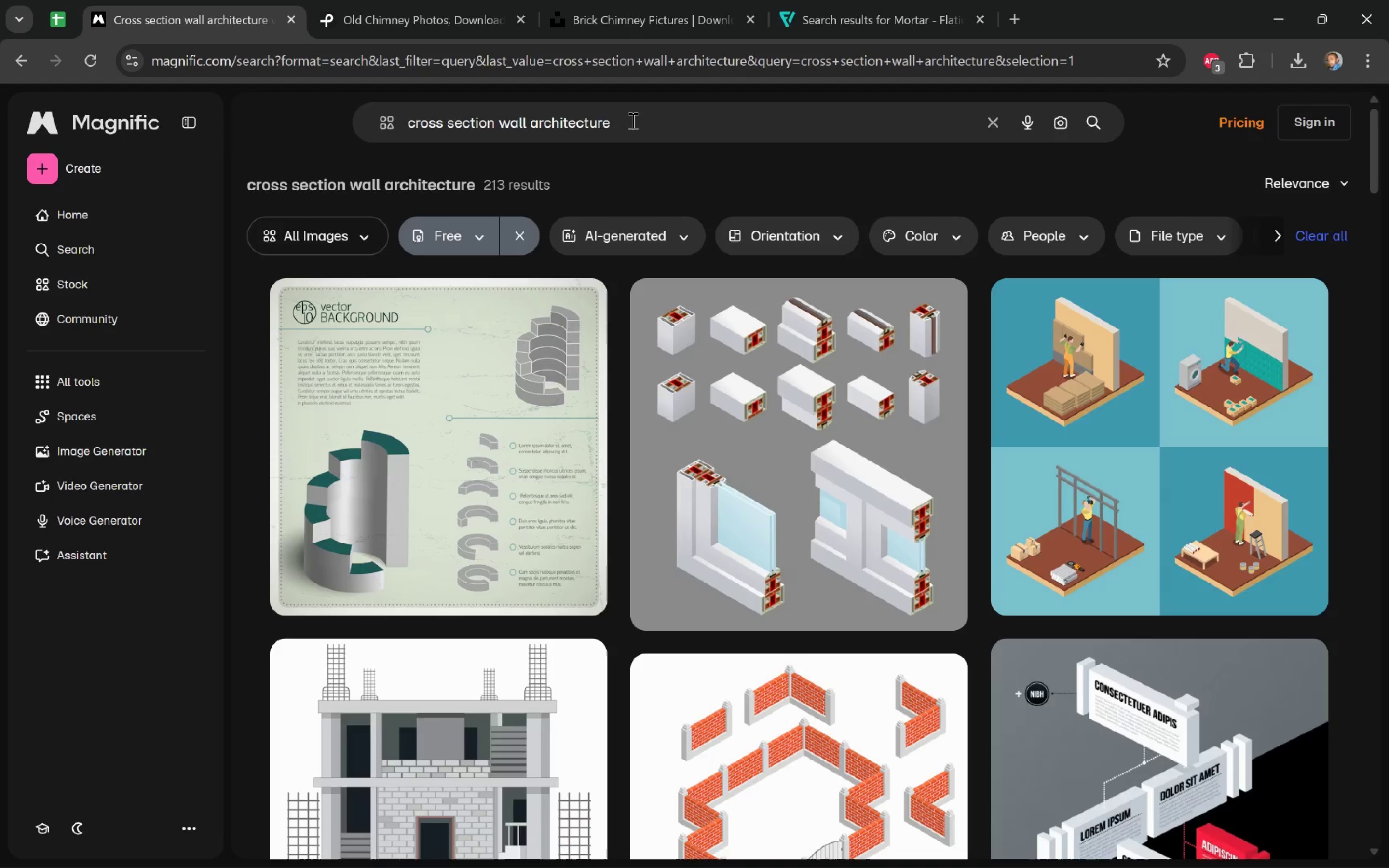 
wait(8.98)
 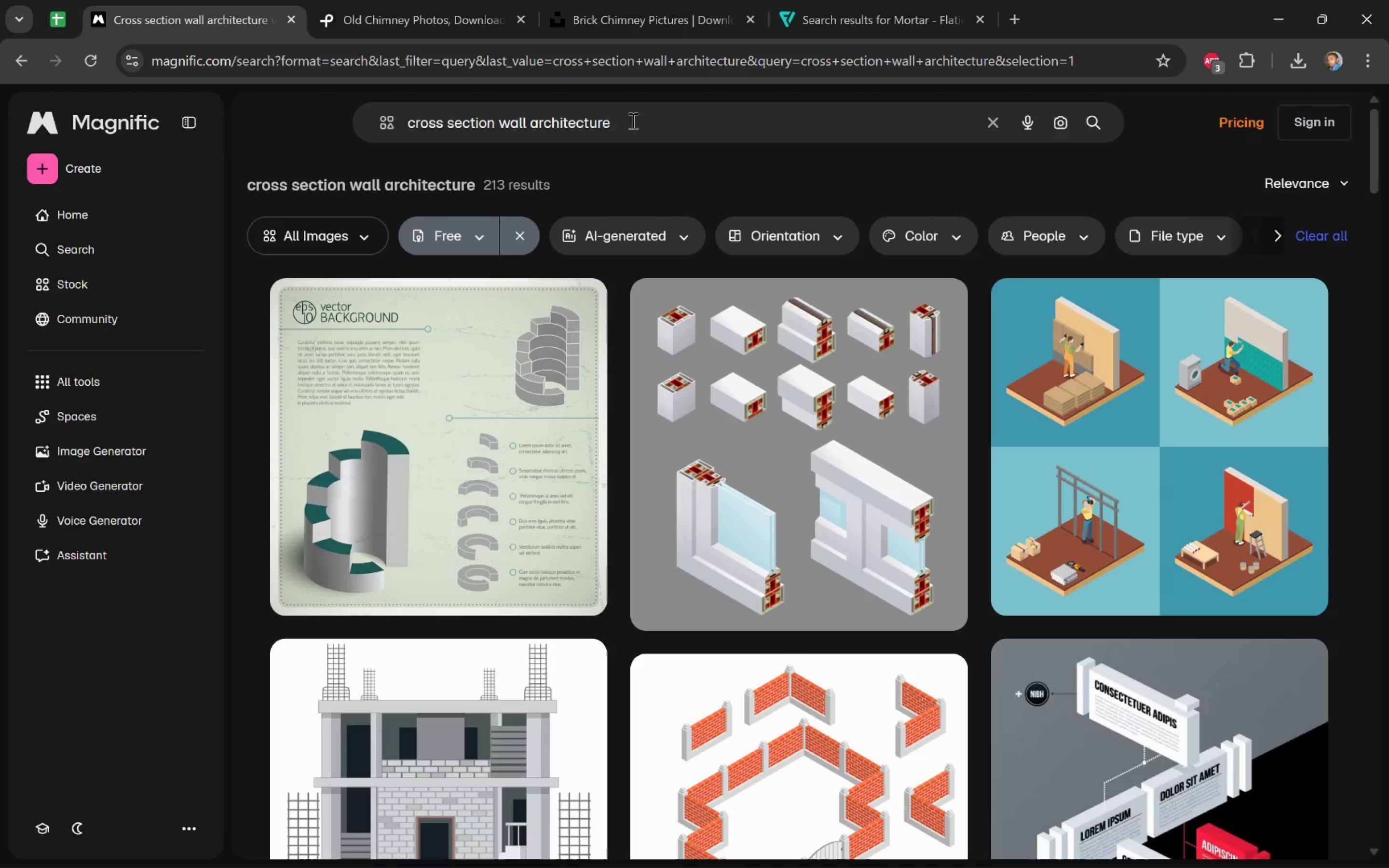 
scroll: coordinate [1336, 420], scroll_direction: down, amount: 16.0
 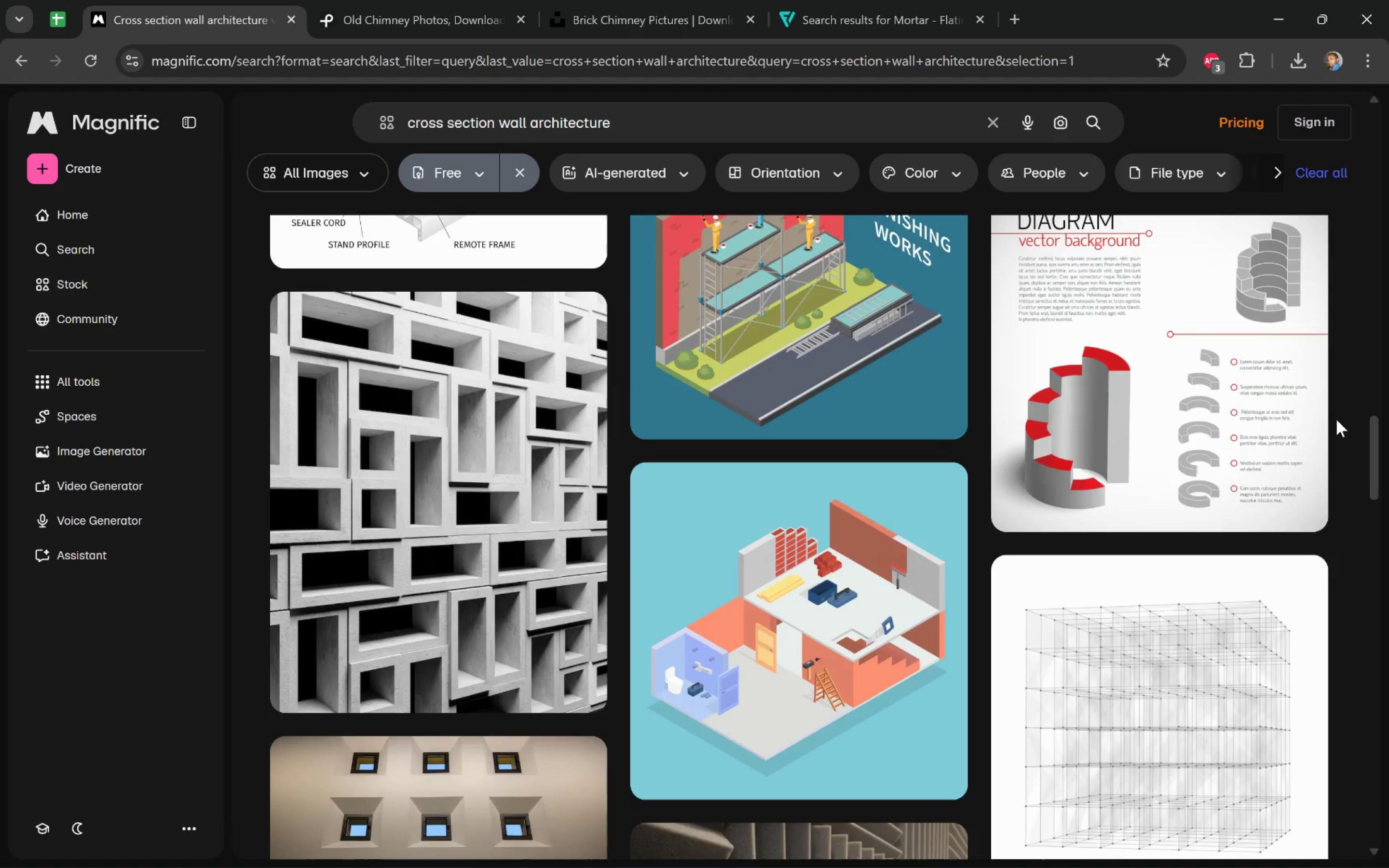 
scroll: coordinate [1336, 420], scroll_direction: up, amount: 1.0
 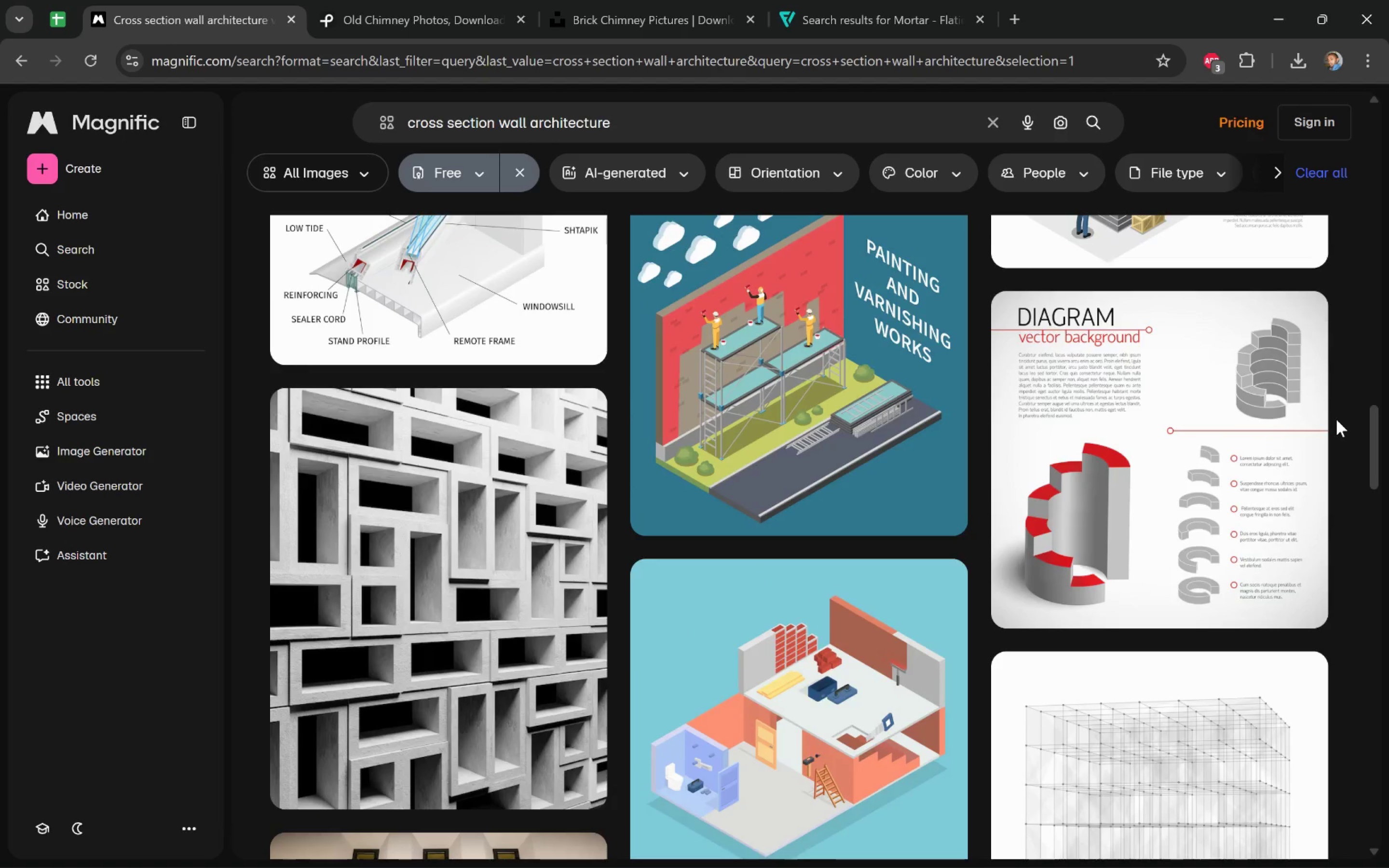 
scroll: coordinate [1336, 420], scroll_direction: down, amount: 3.0
 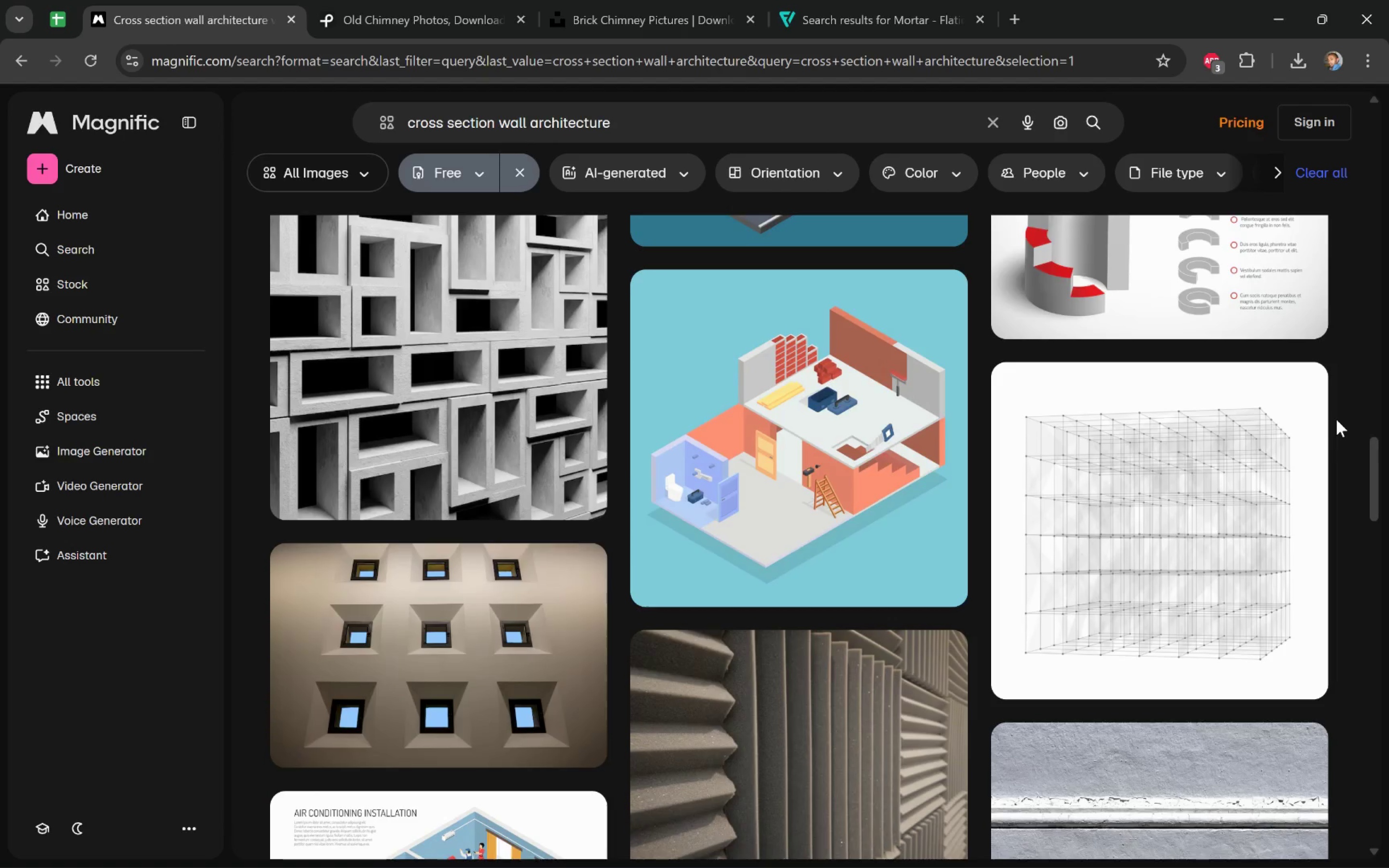 
scroll: coordinate [1336, 420], scroll_direction: up, amount: 2.0
 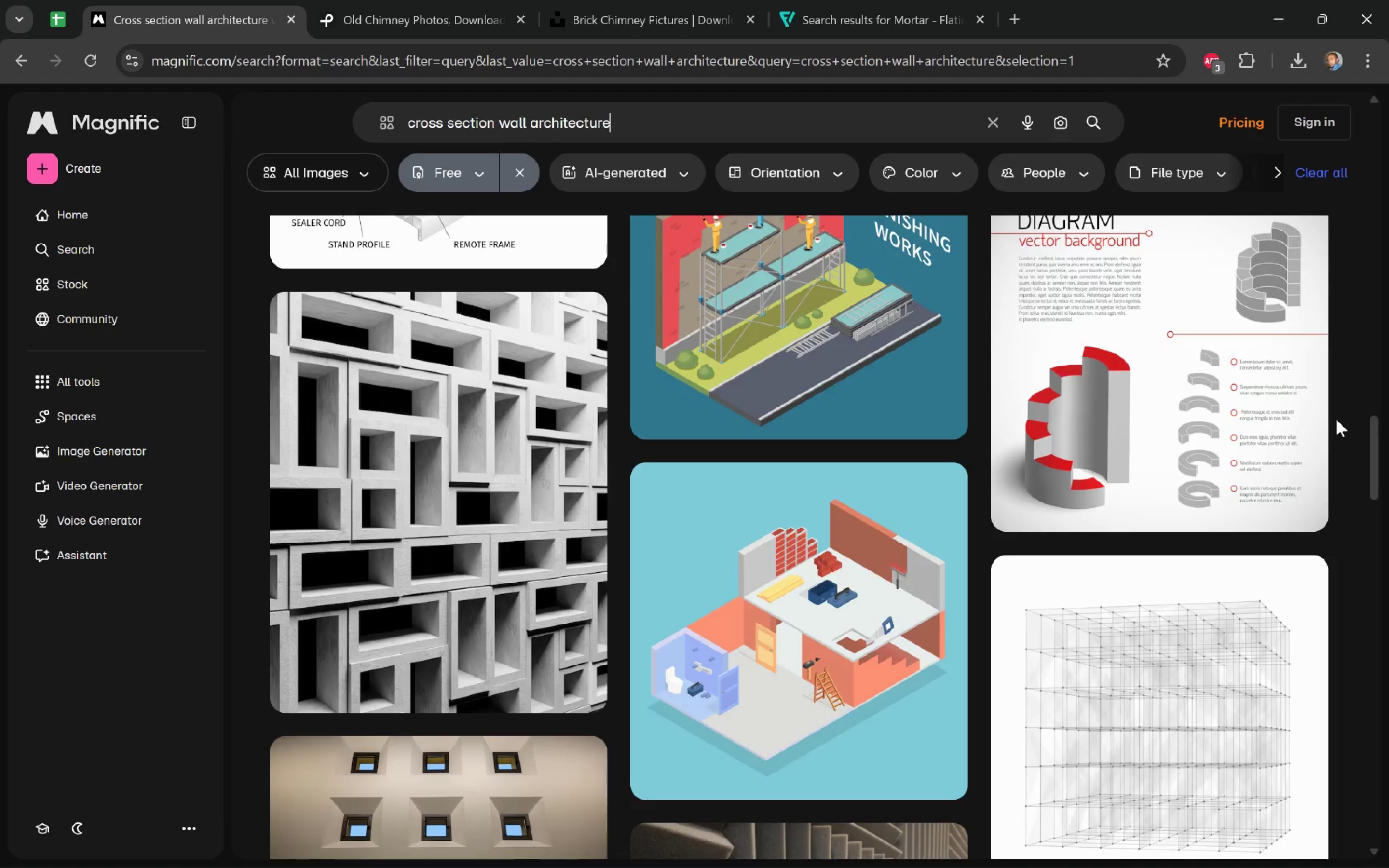 
scroll: coordinate [1338, 420], scroll_direction: down, amount: 9.0
 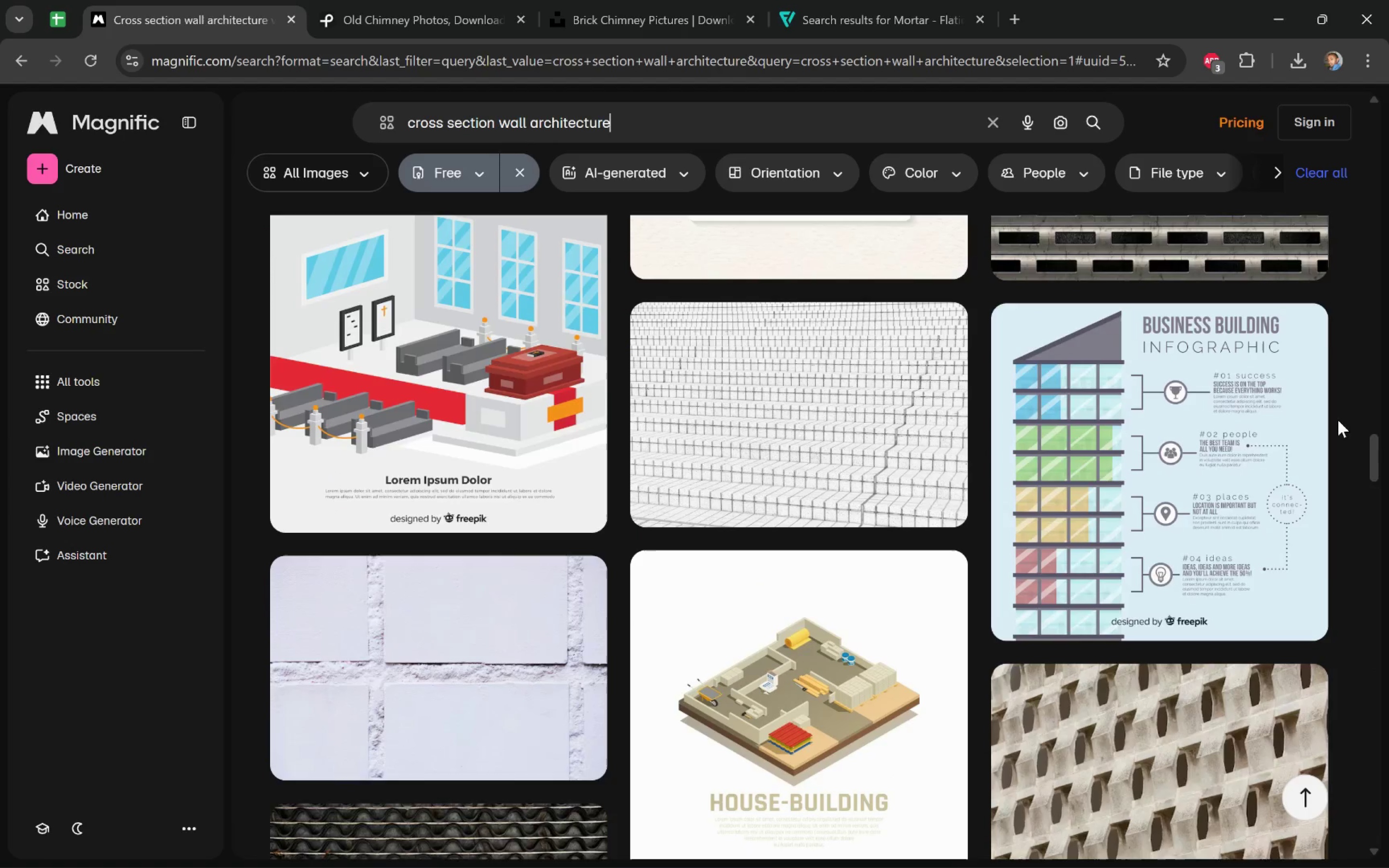 
scroll: coordinate [1339, 420], scroll_direction: up, amount: 48.0
 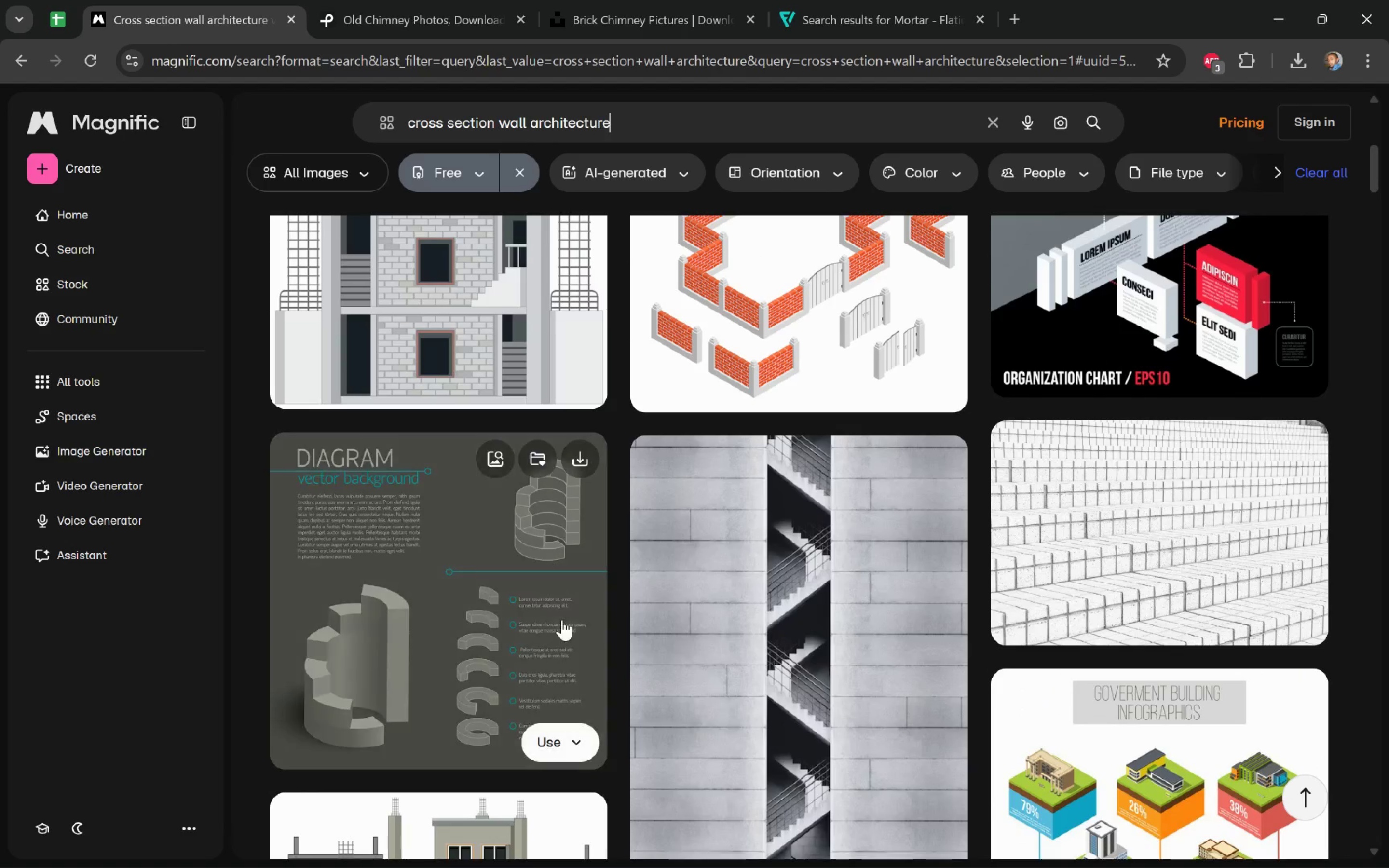 
left_click([584, 456])
 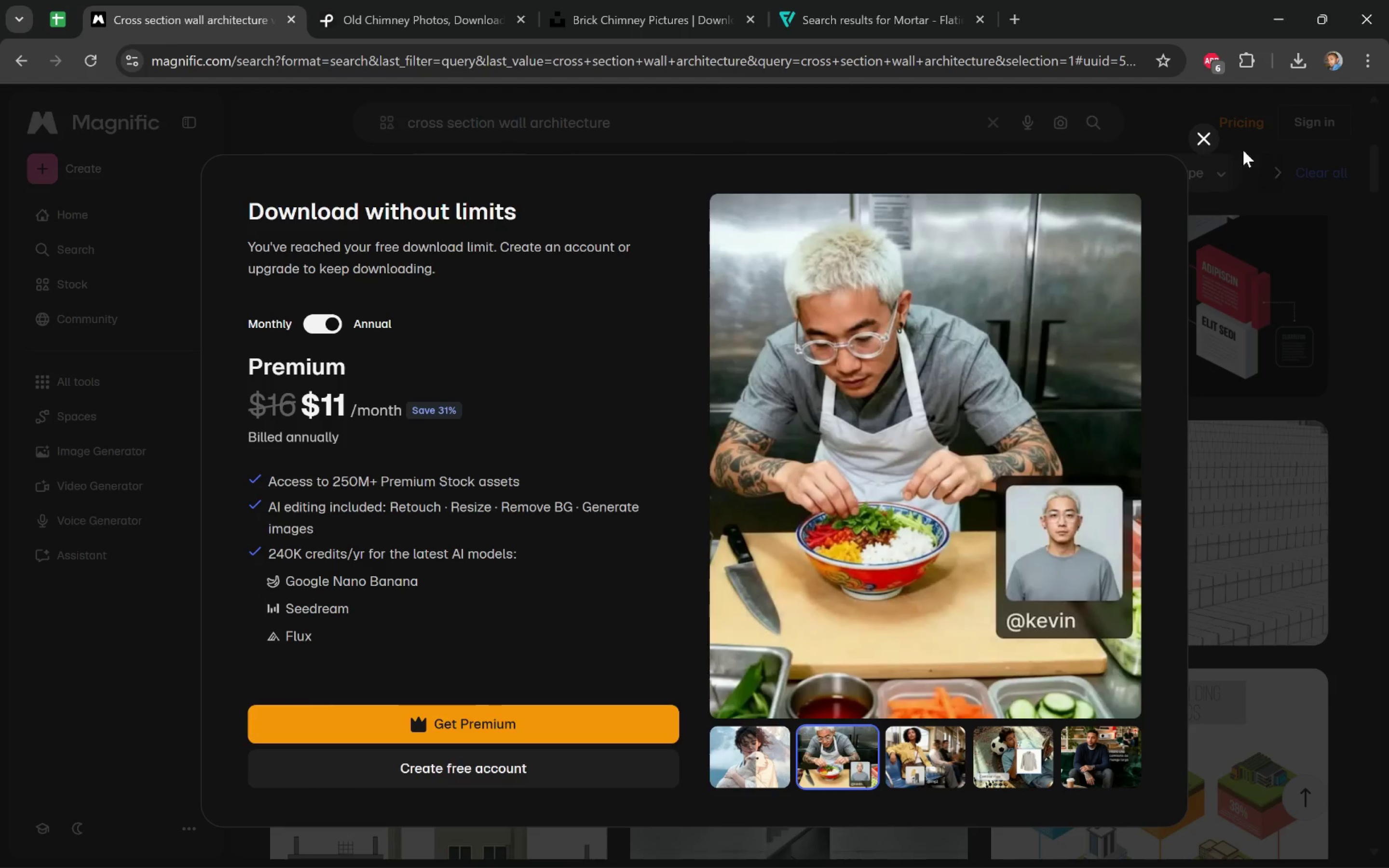 
wait(5.43)
 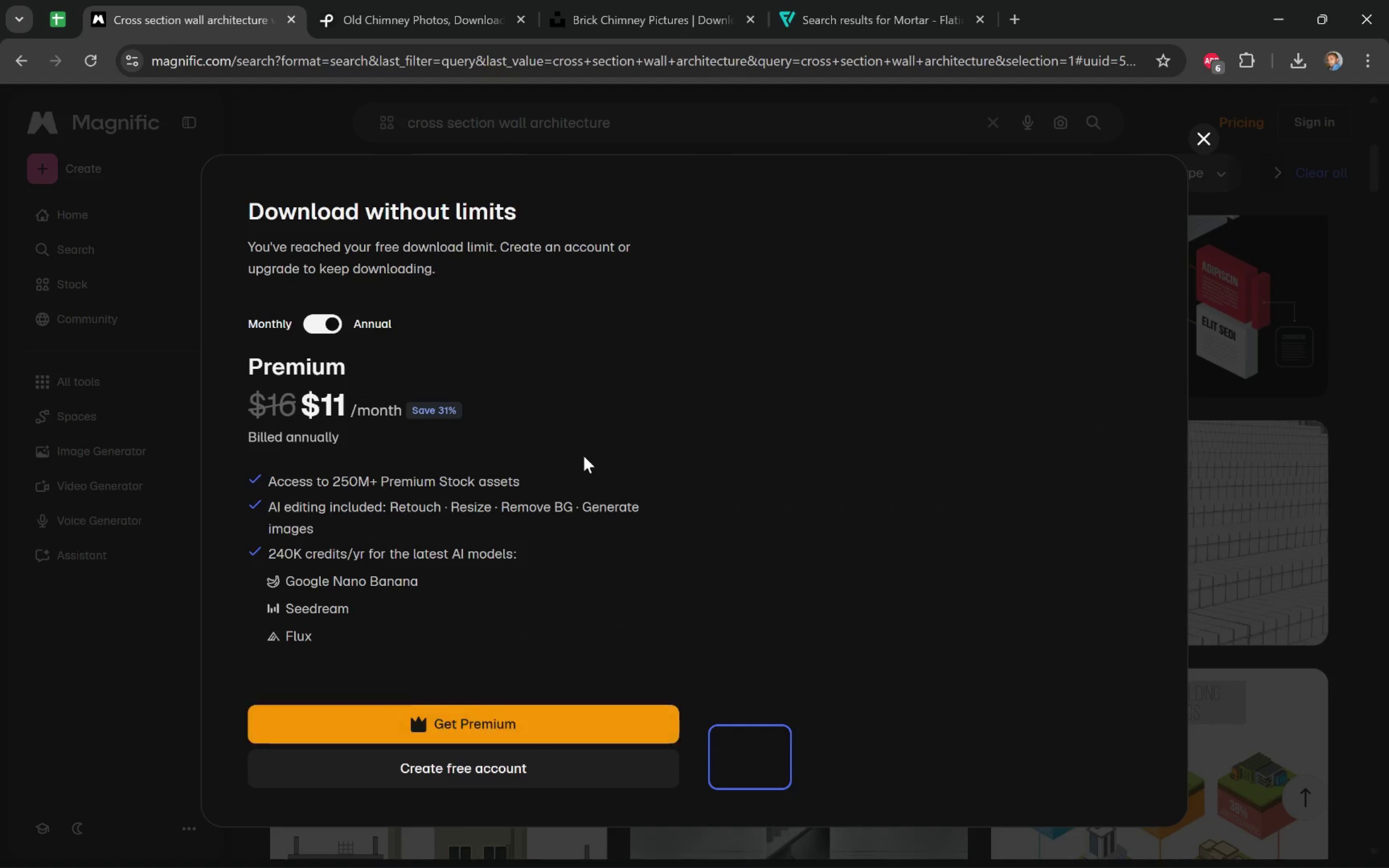 
left_click([1200, 136])
 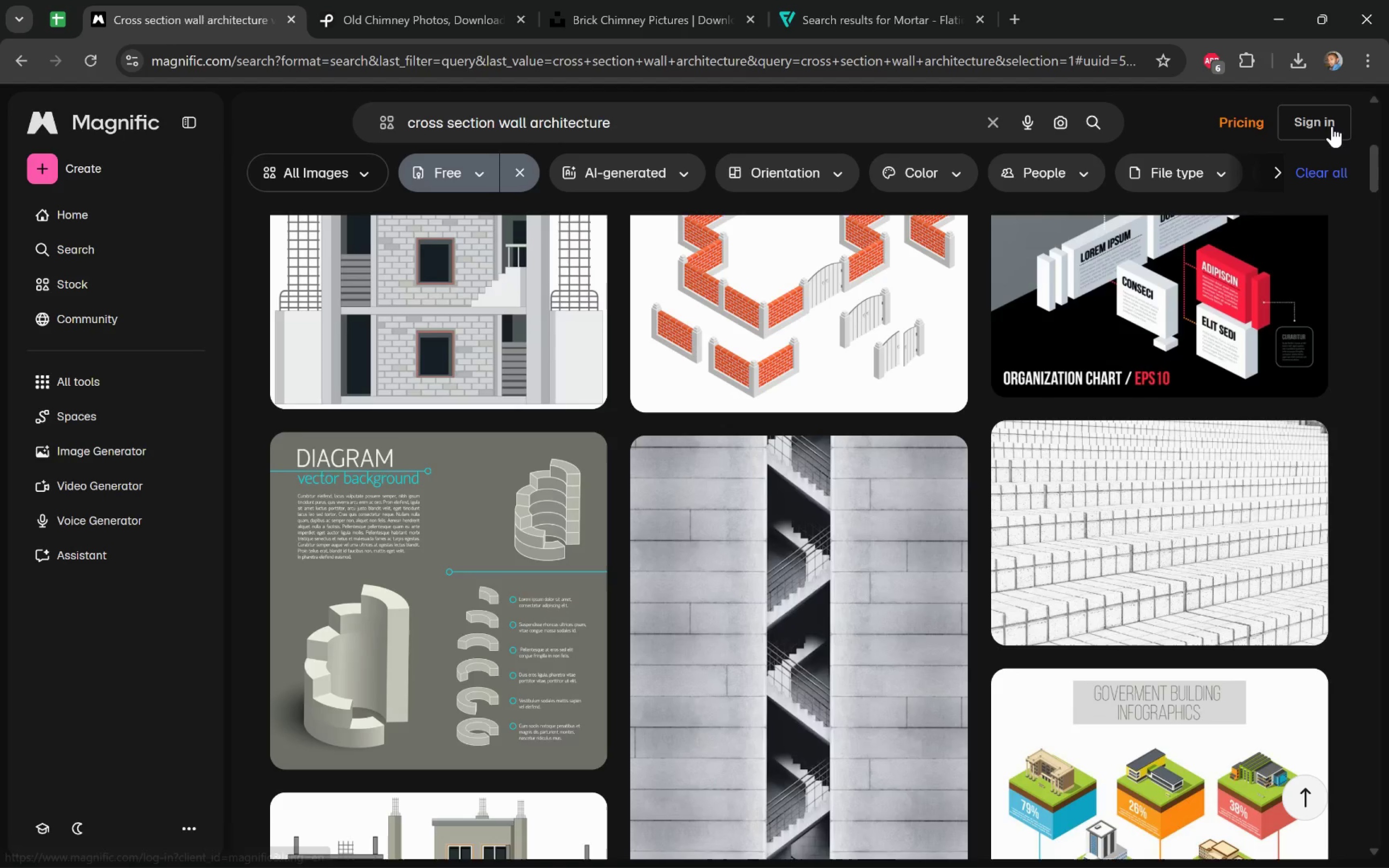 
left_click([1332, 126])
 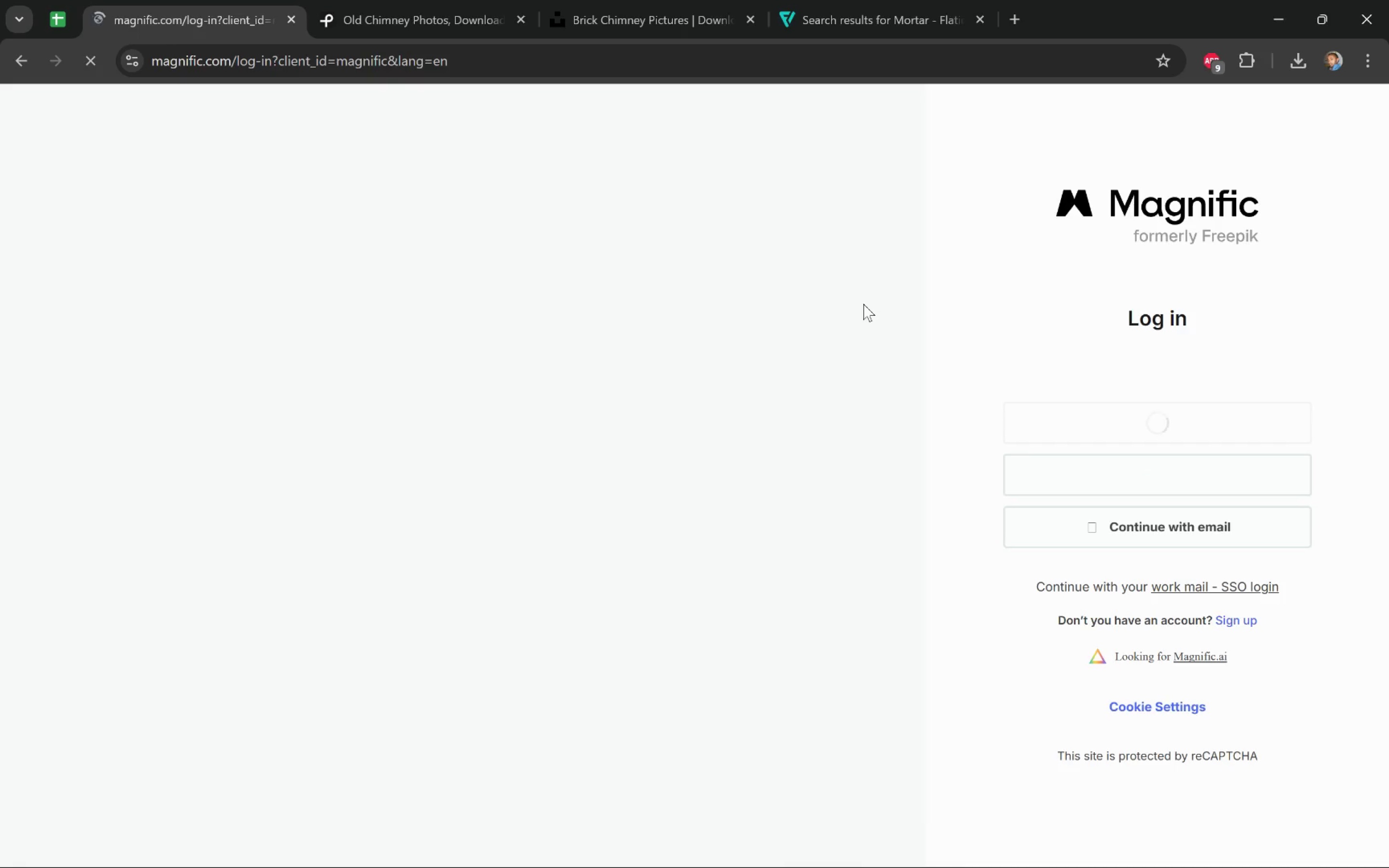 
wait(9.23)
 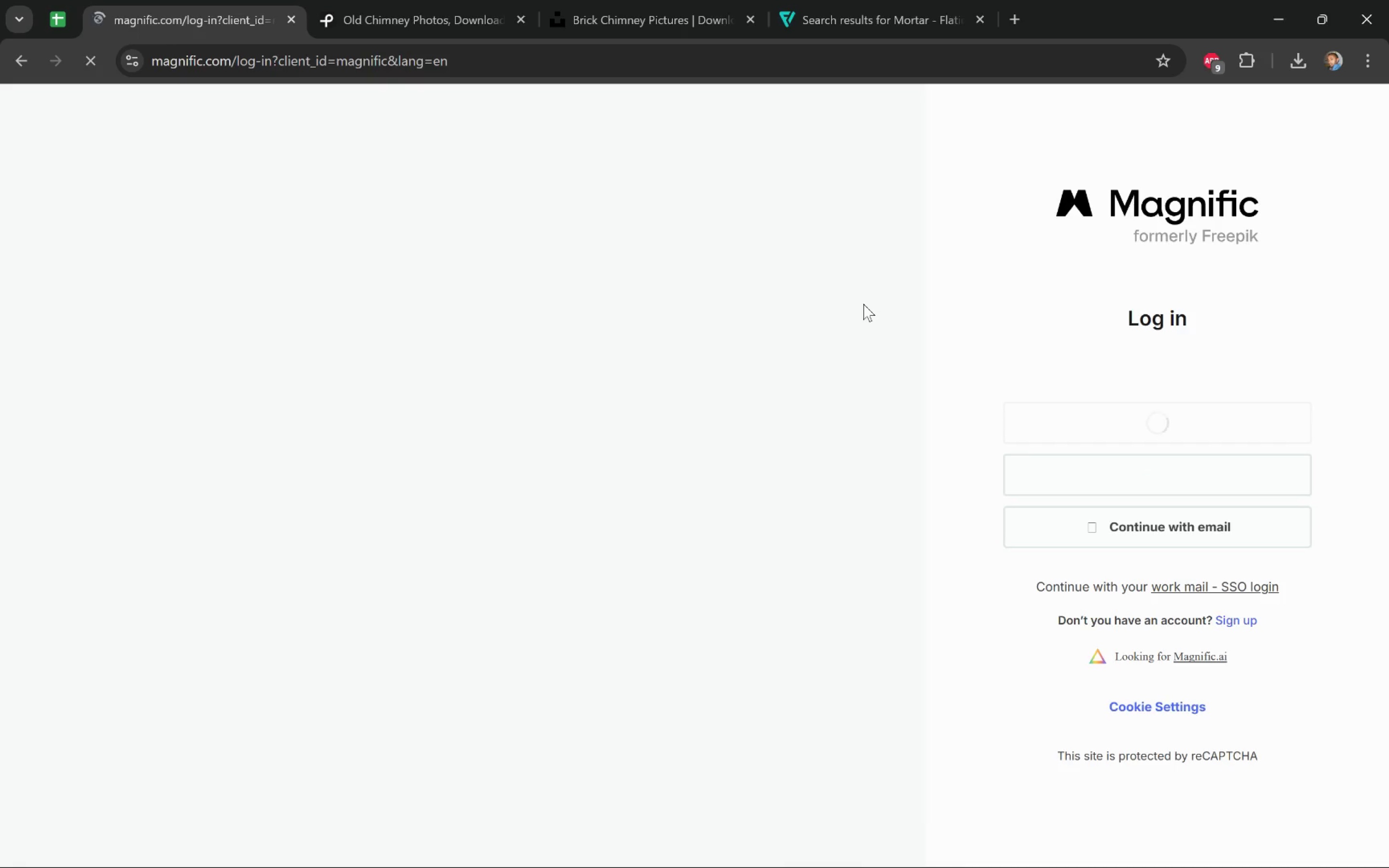 
left_click([1221, 417])
 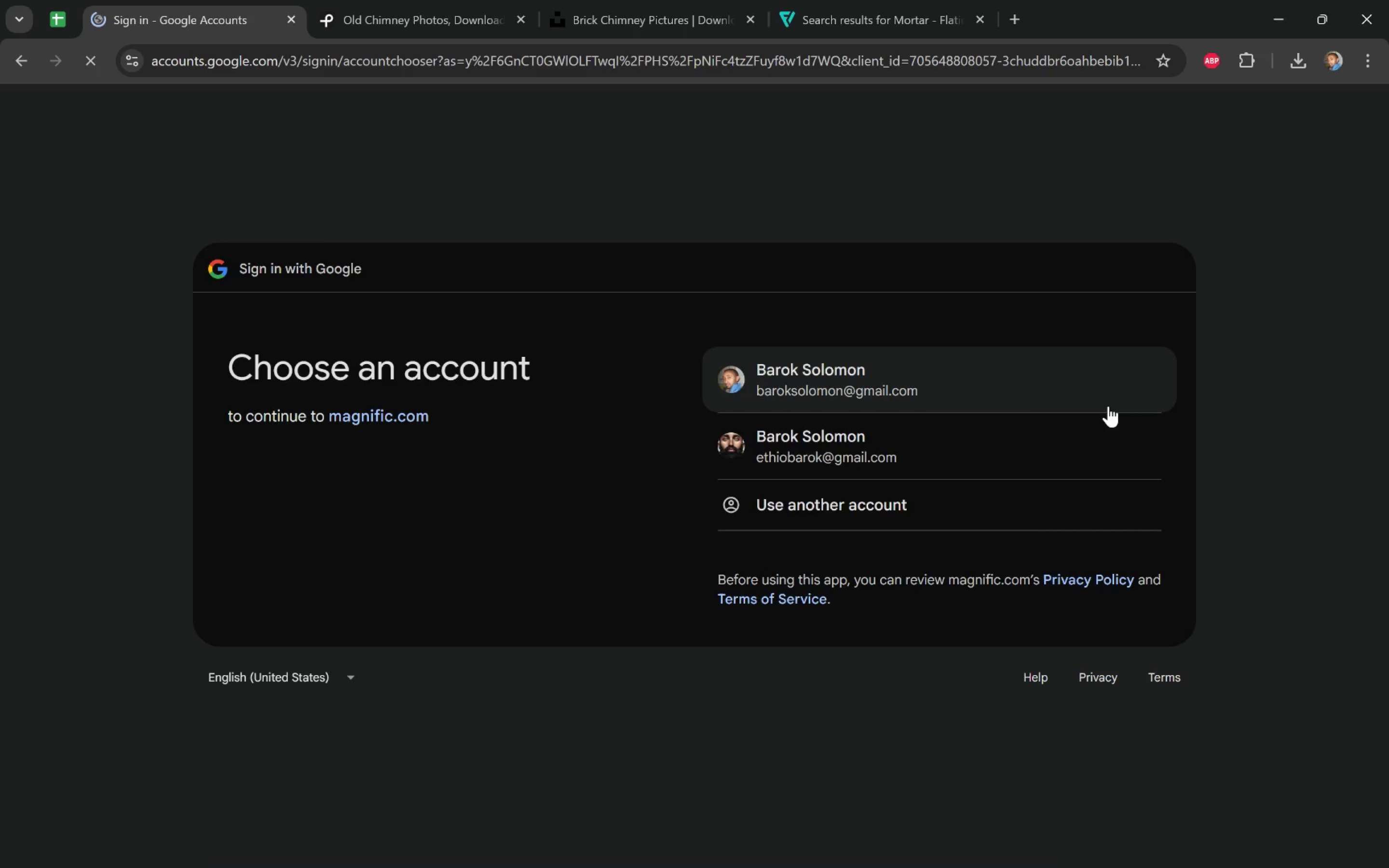 
left_click([927, 390])
 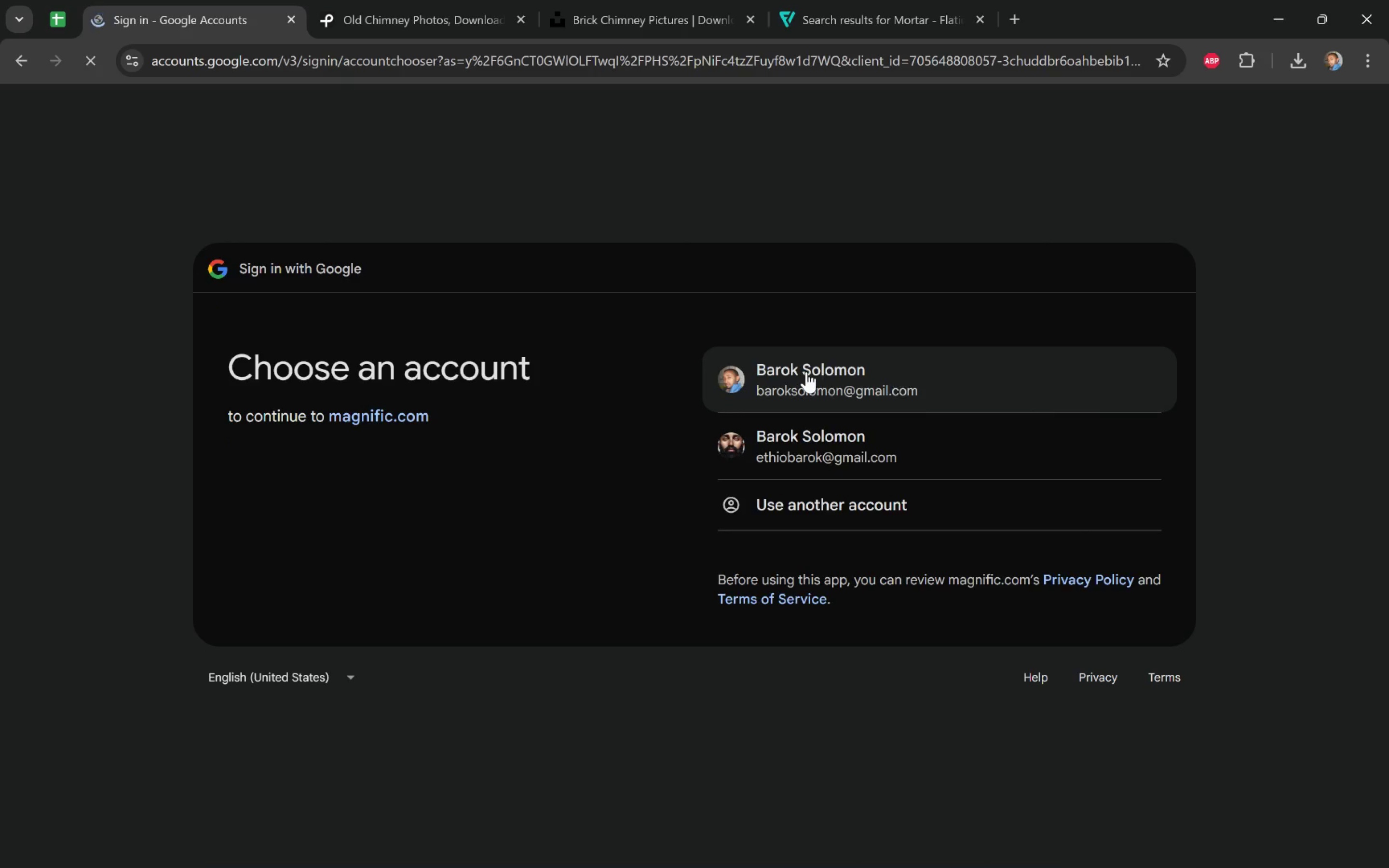 
left_click([806, 372])
 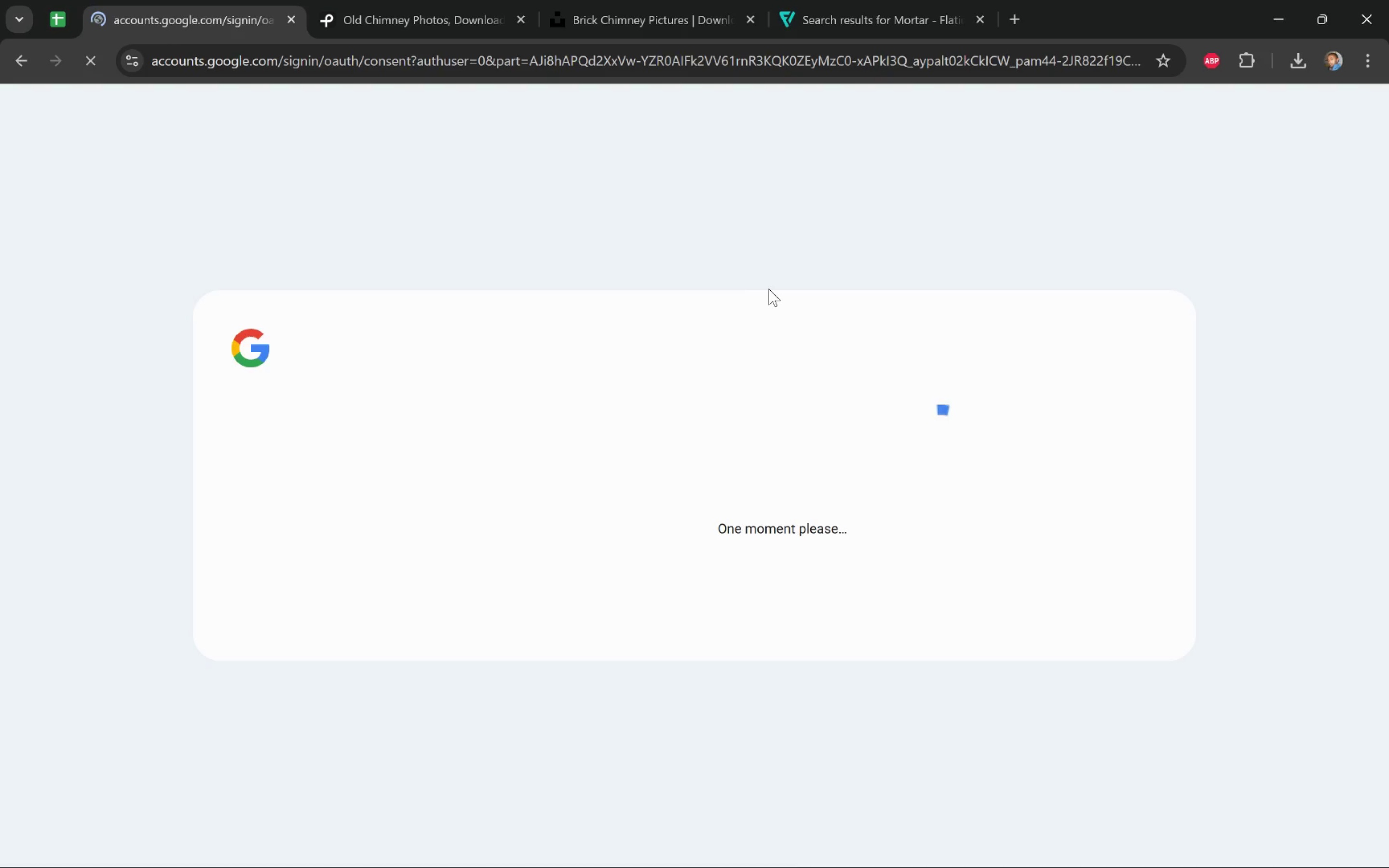 
wait(11.05)
 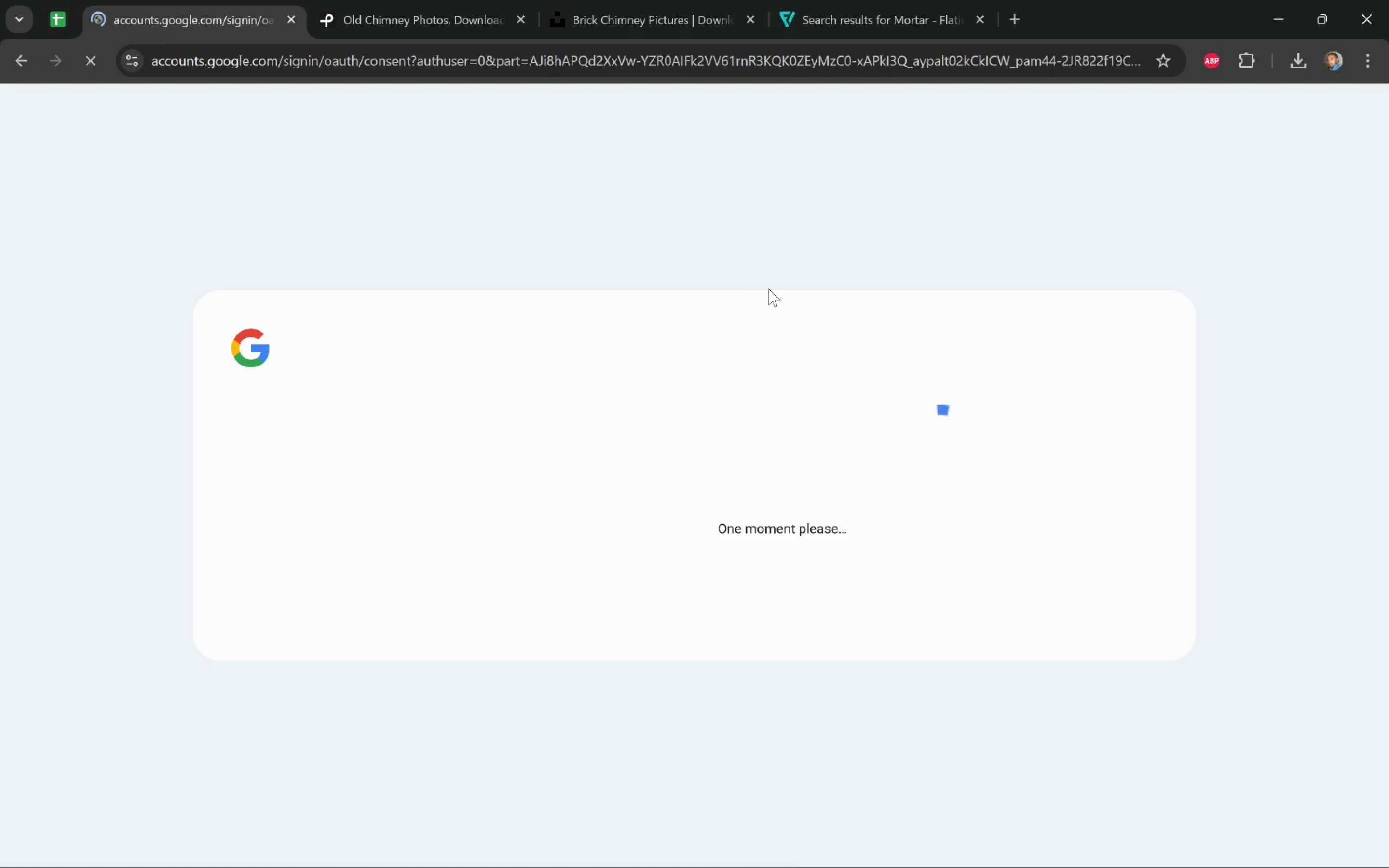 
left_click([1056, 96])
 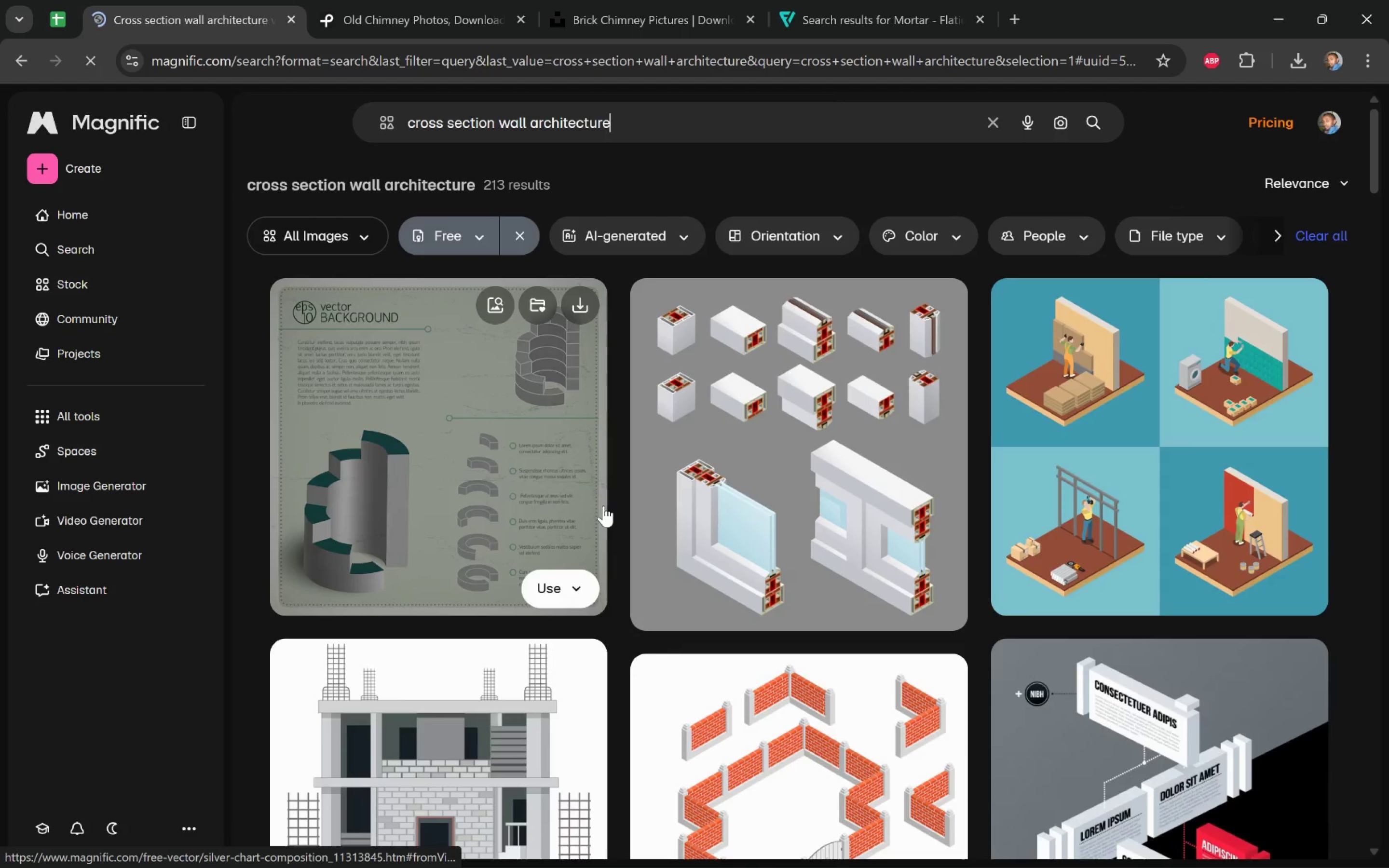 
wait(5.59)
 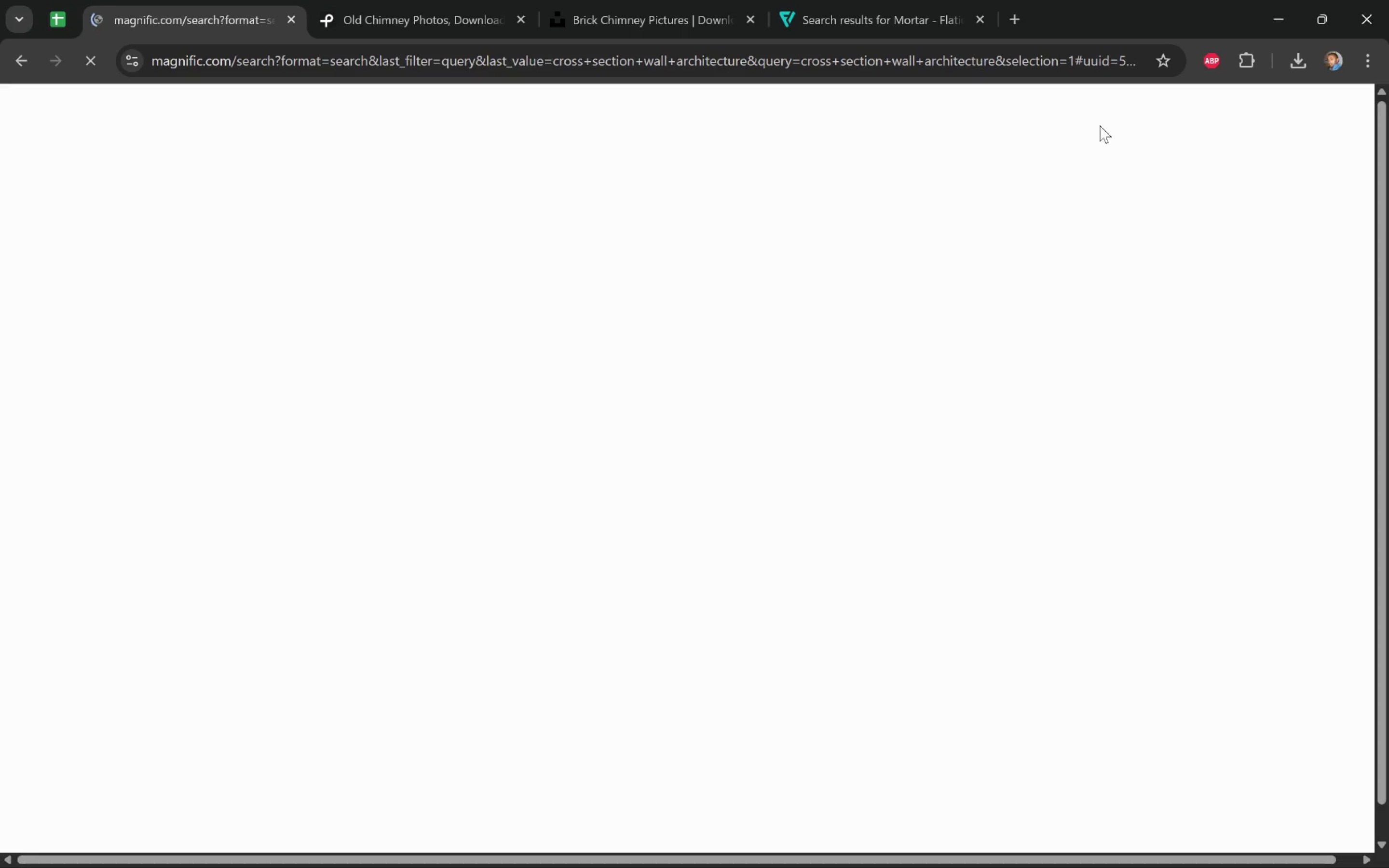 
left_click([577, 298])